 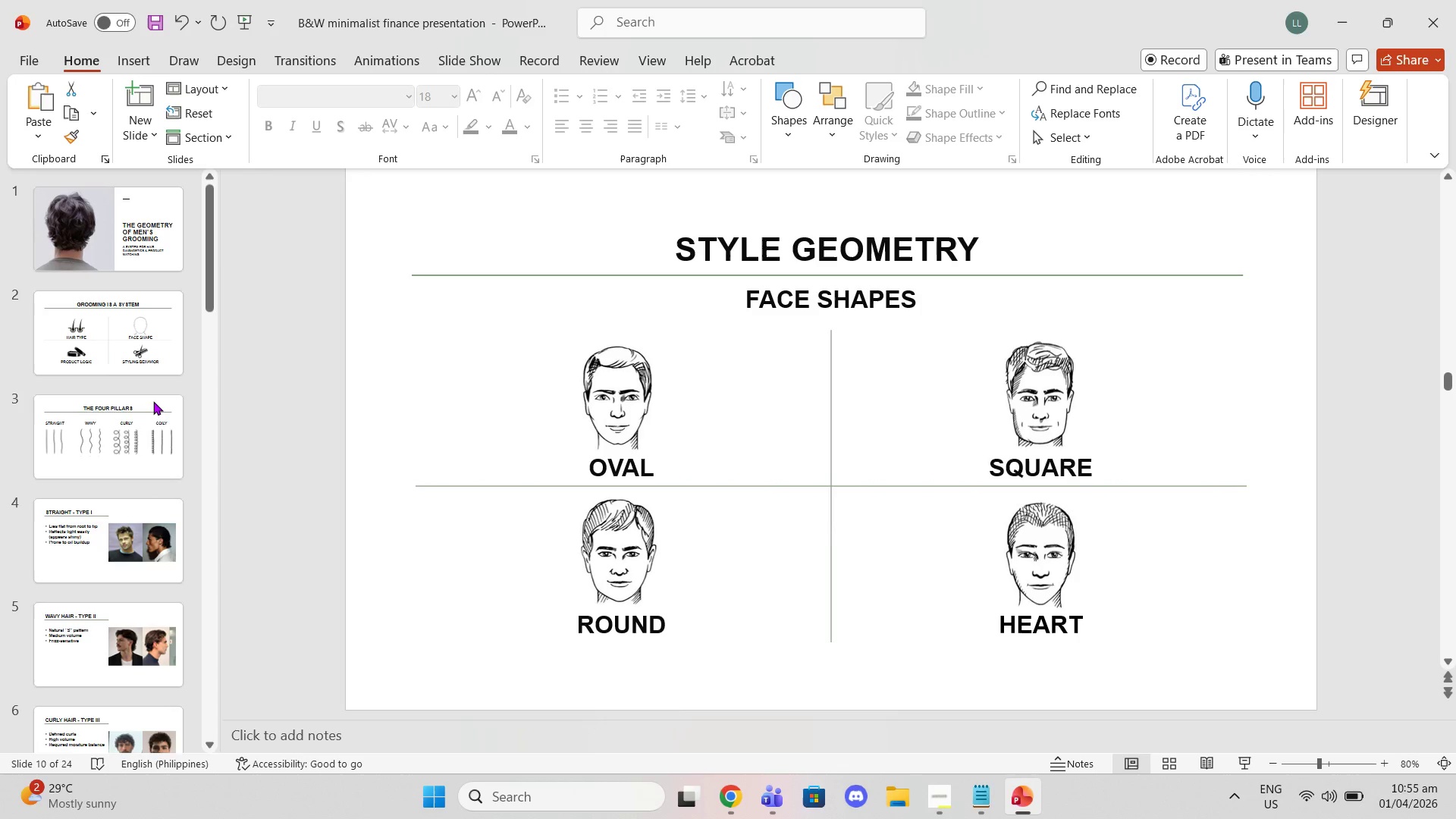 
scroll: coordinate [154, 423], scroll_direction: down, amount: 16.0
 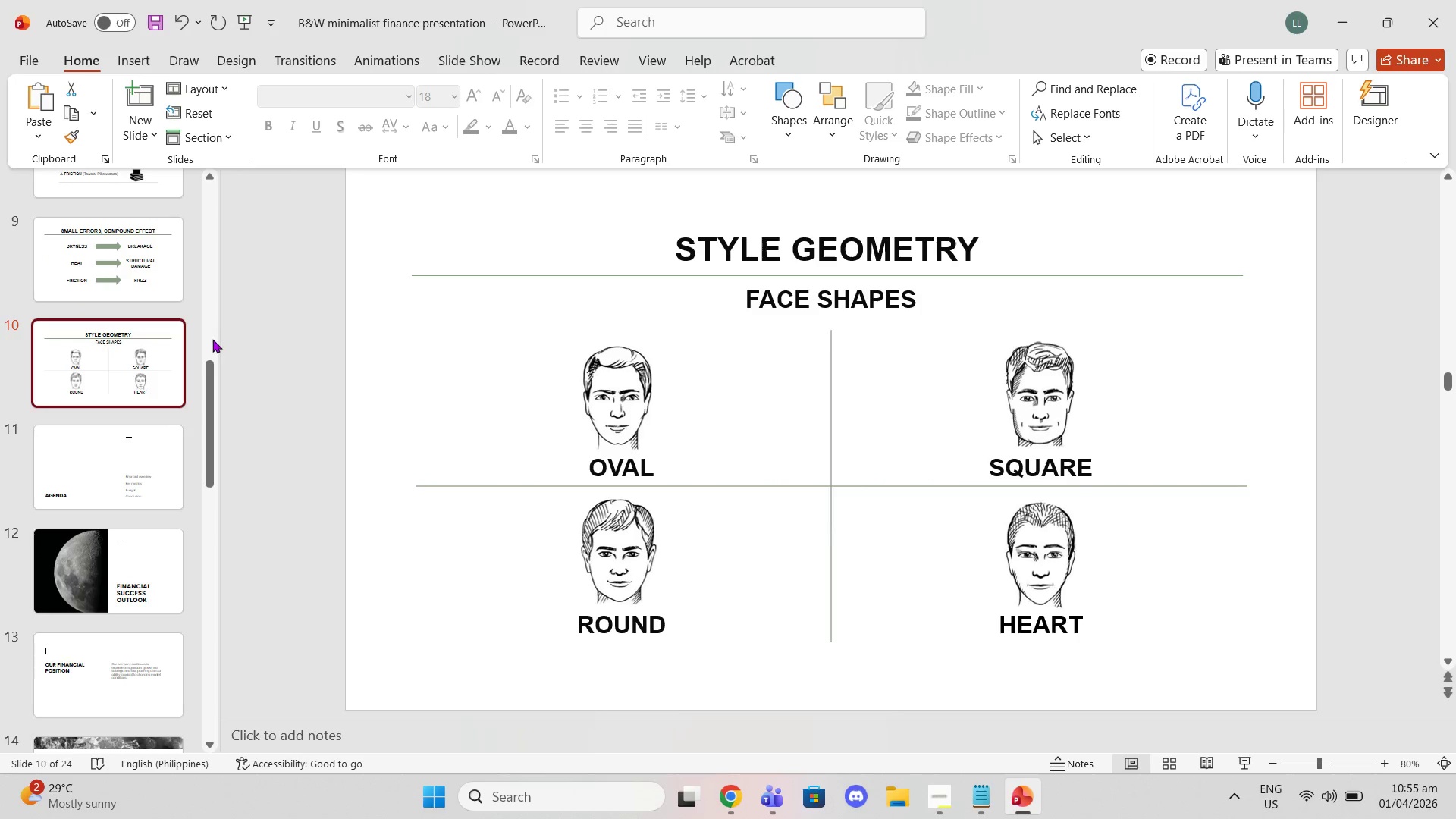 
right_click([169, 339])
 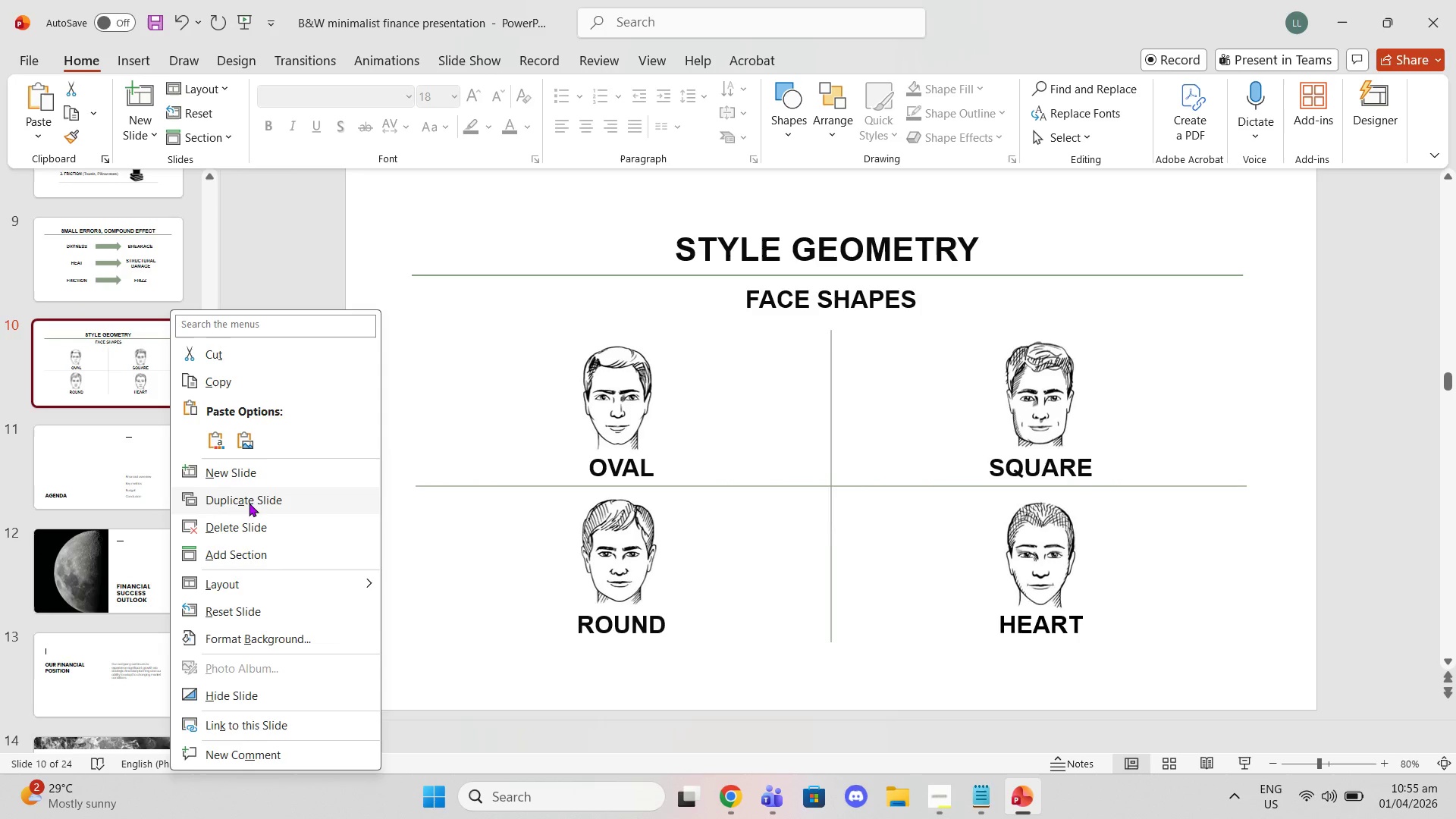 
left_click([249, 504])
 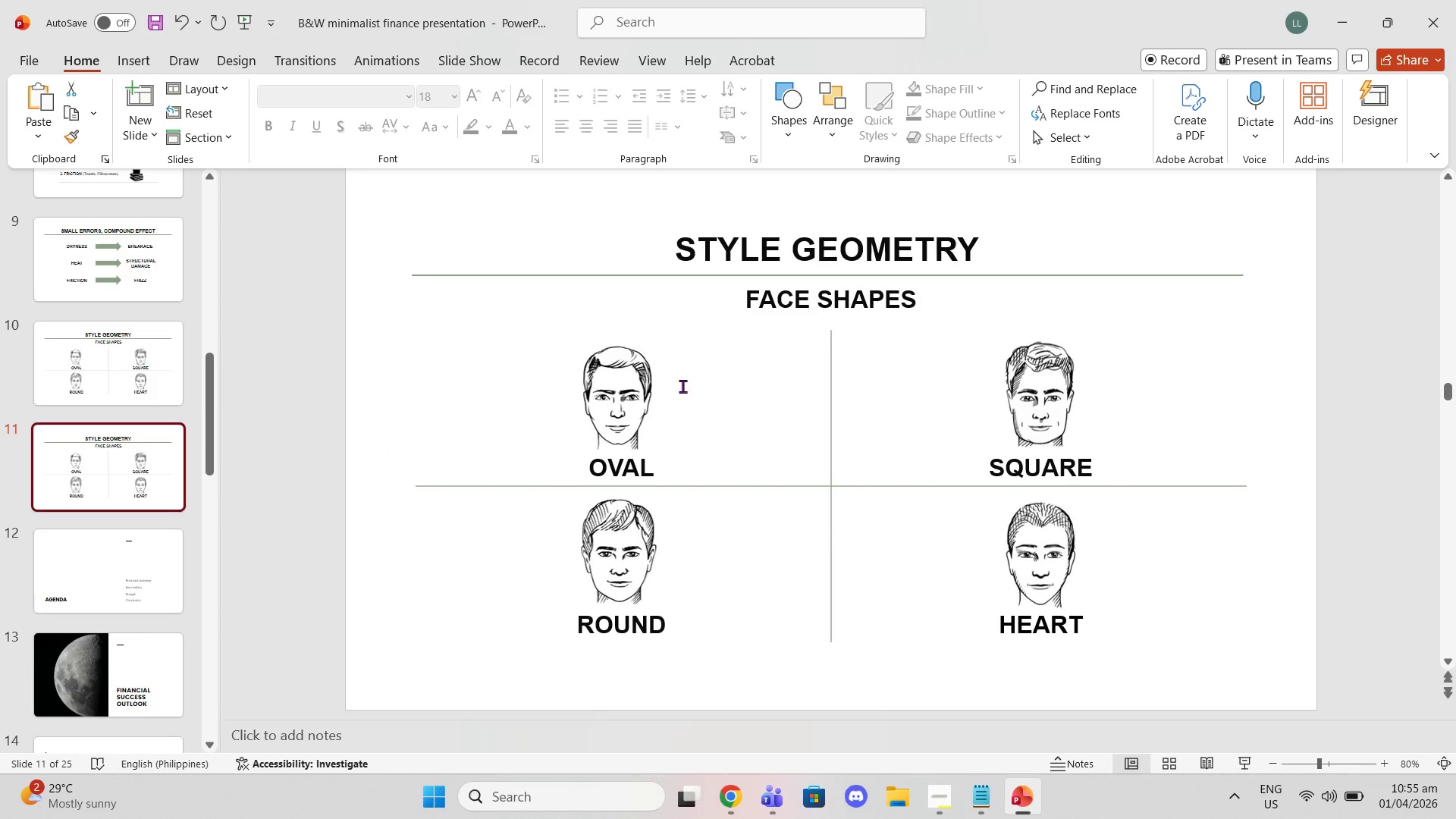 
left_click([775, 304])
 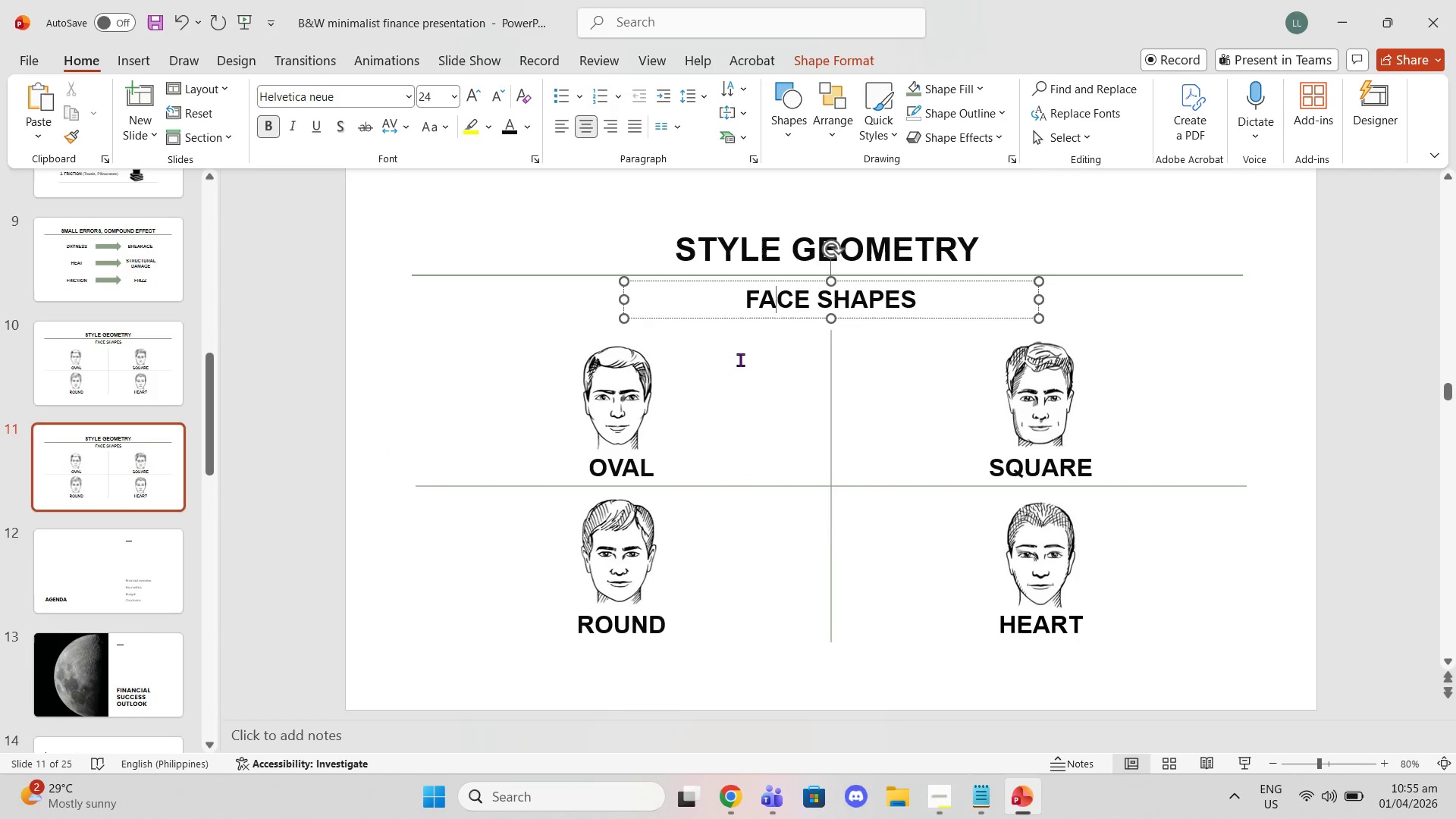 
key(Delete)
 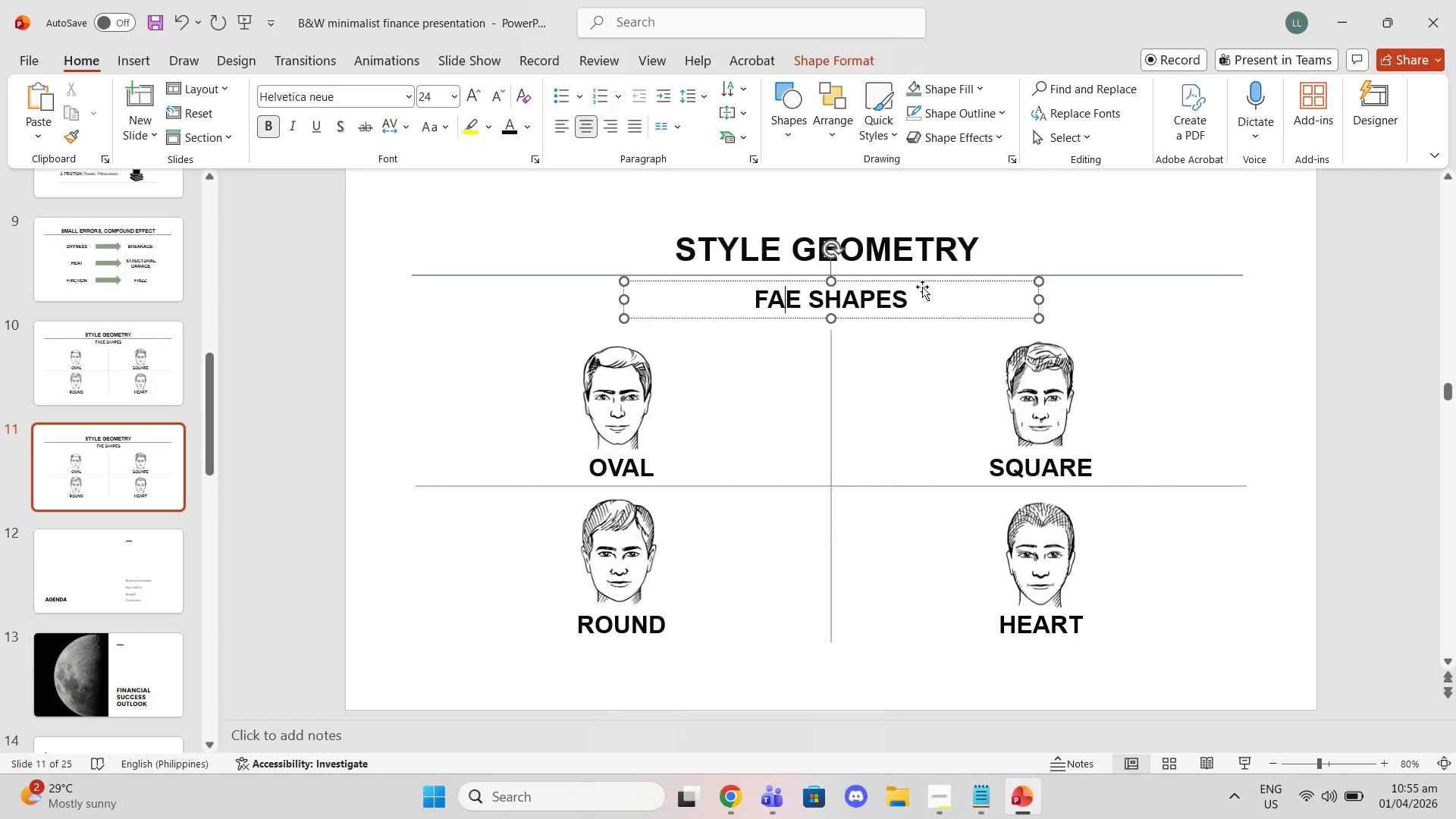 
left_click([924, 284])
 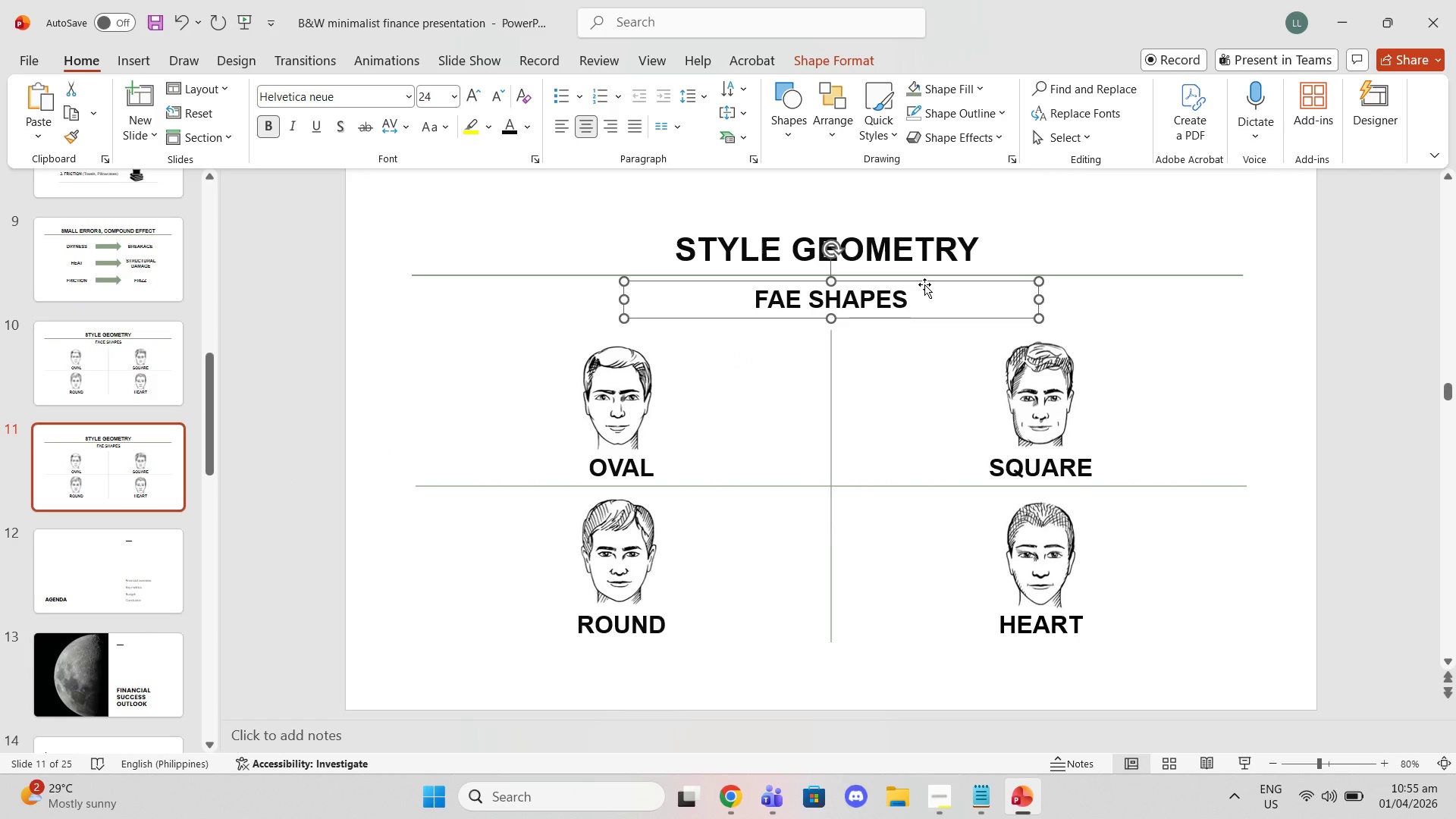 
key(Delete)
 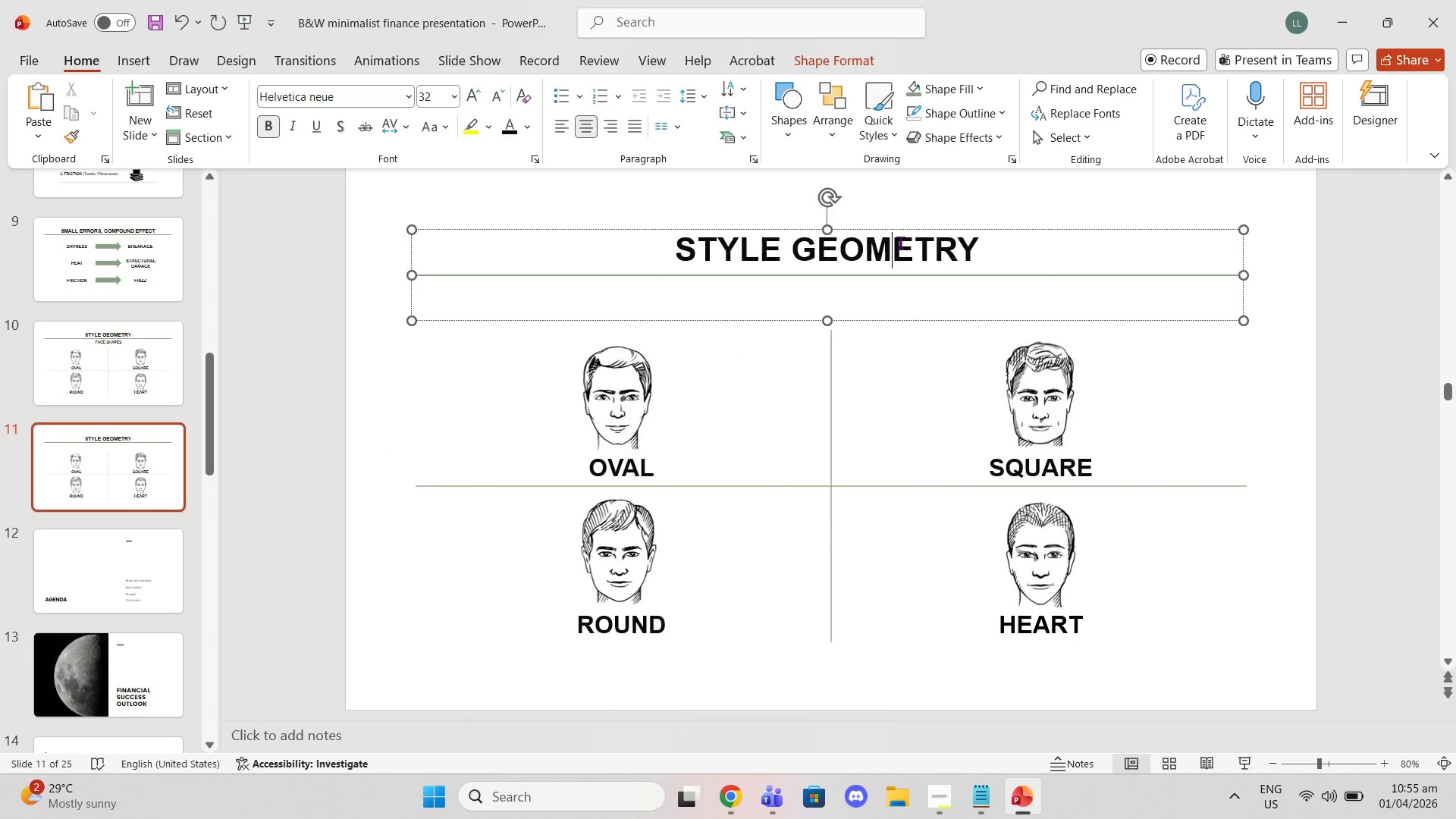 
double_click([900, 243])
 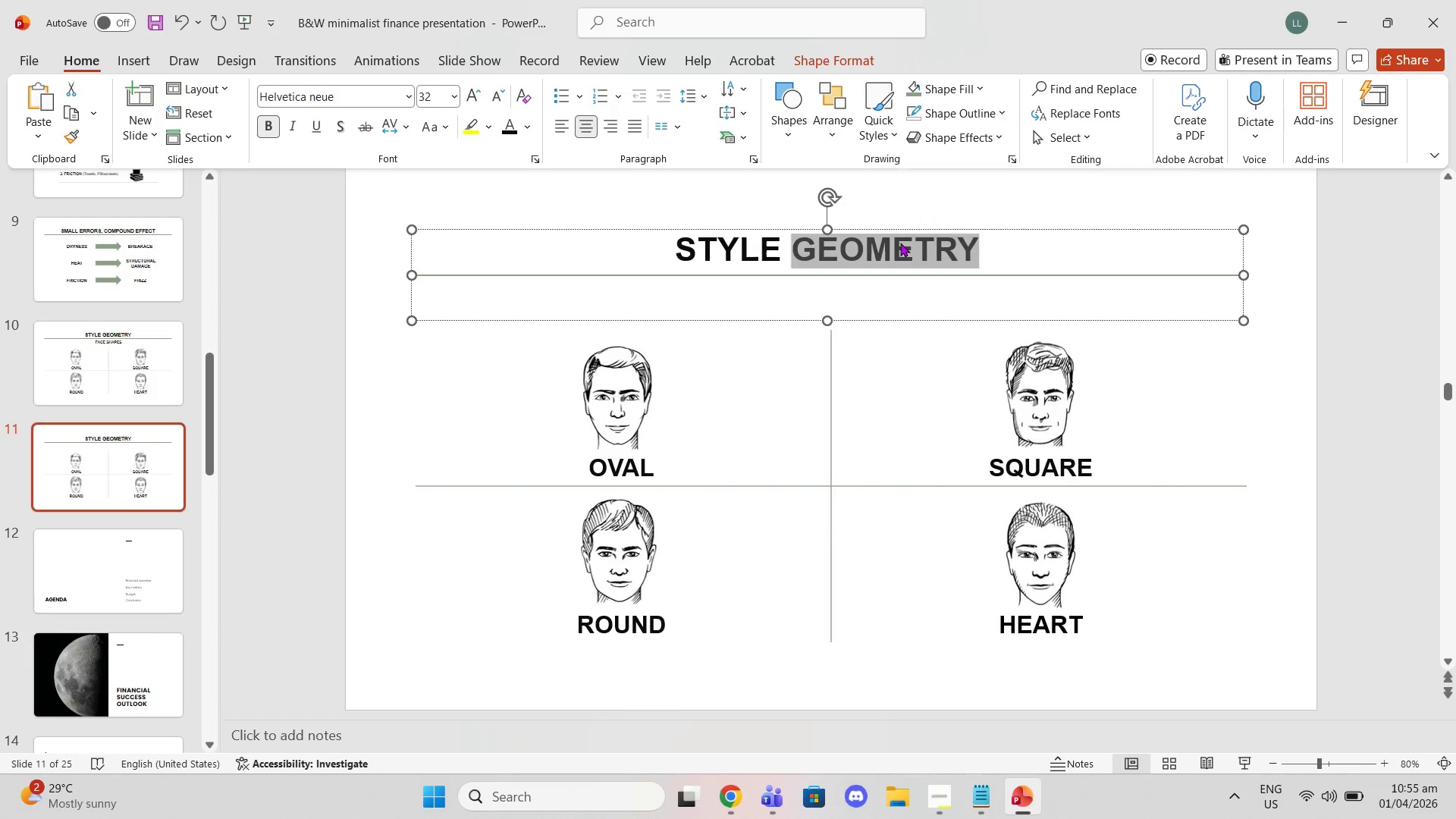 
triple_click([900, 243])
 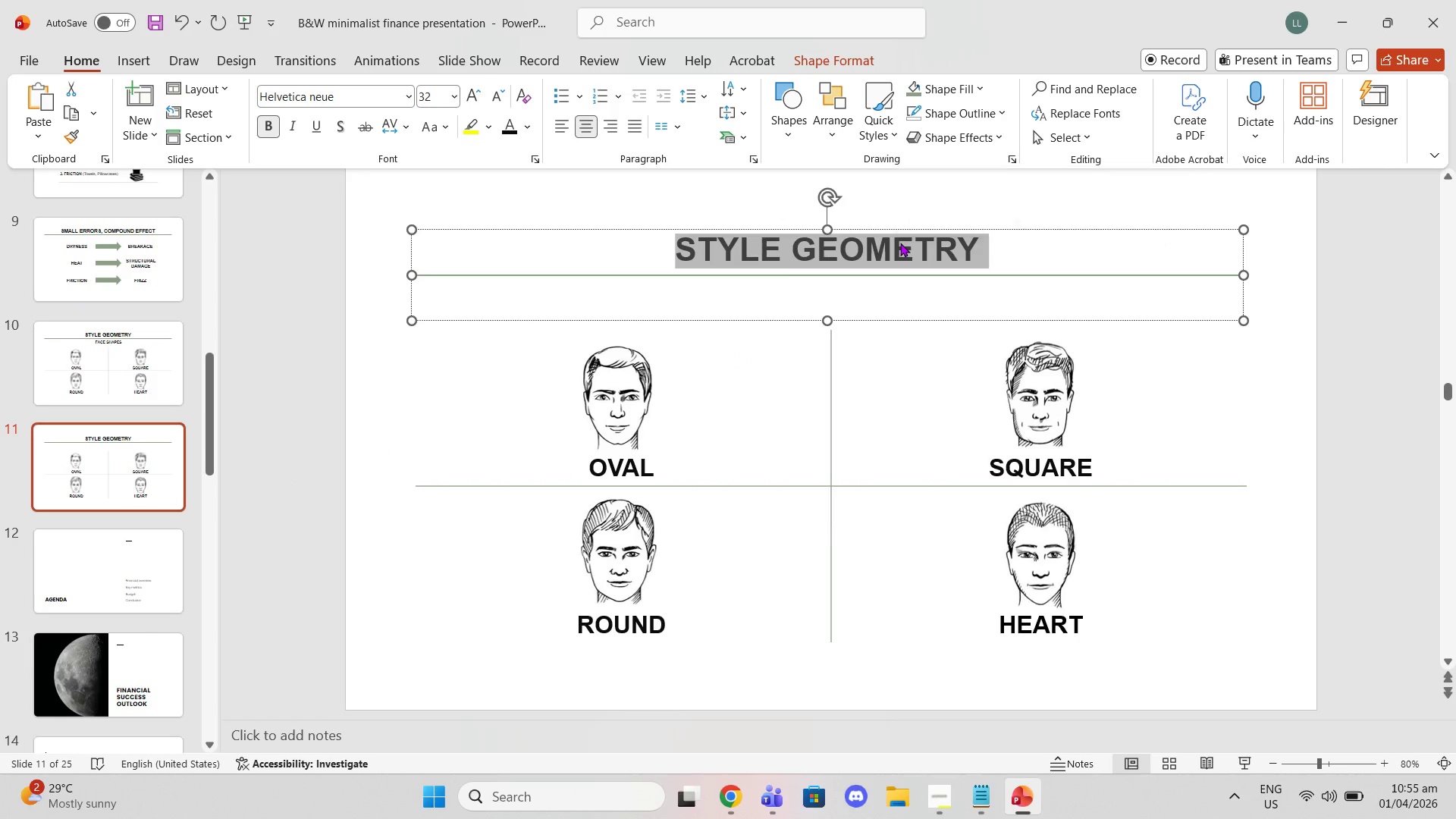 
triple_click([900, 243])
 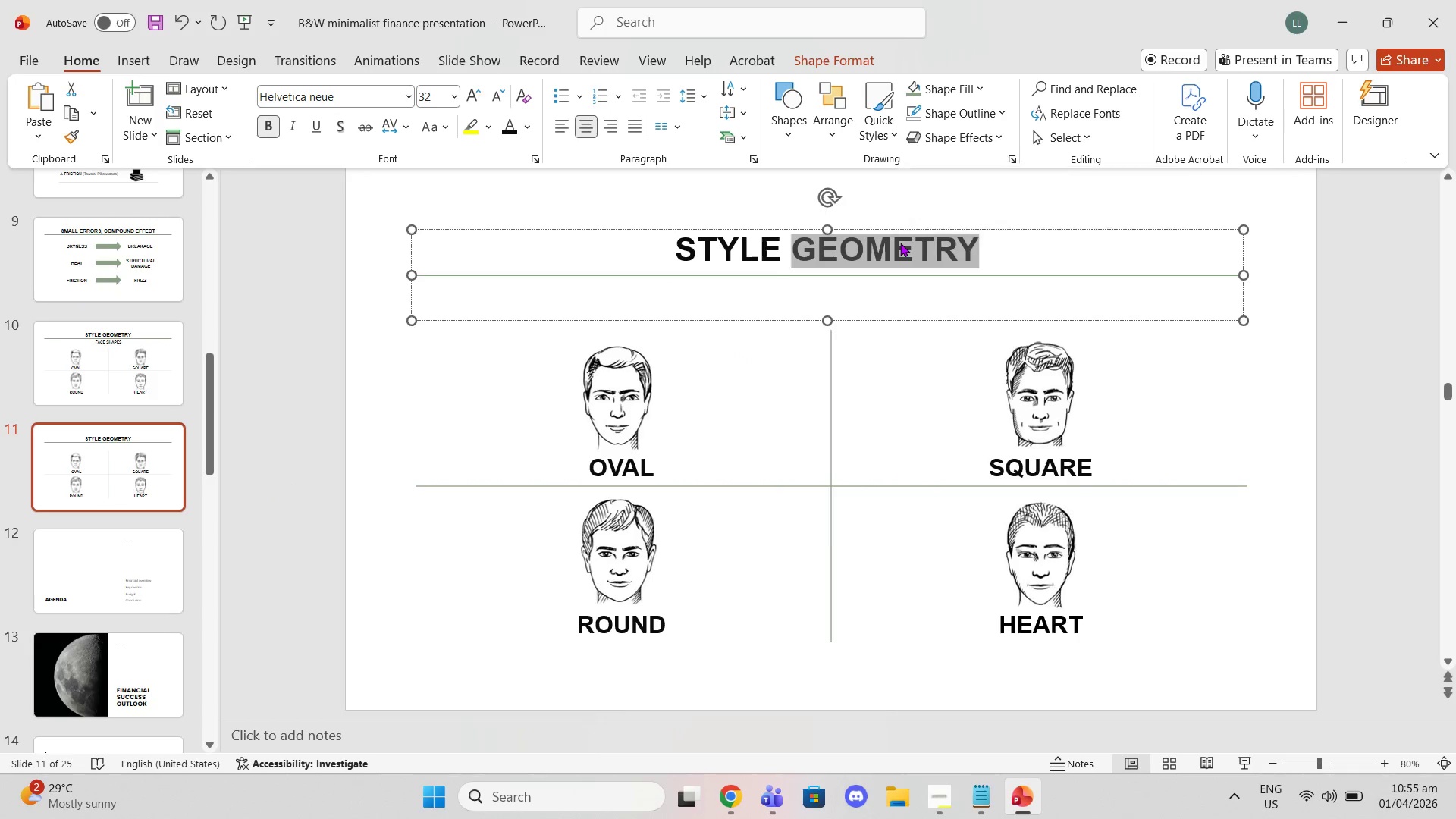 
triple_click([900, 243])
 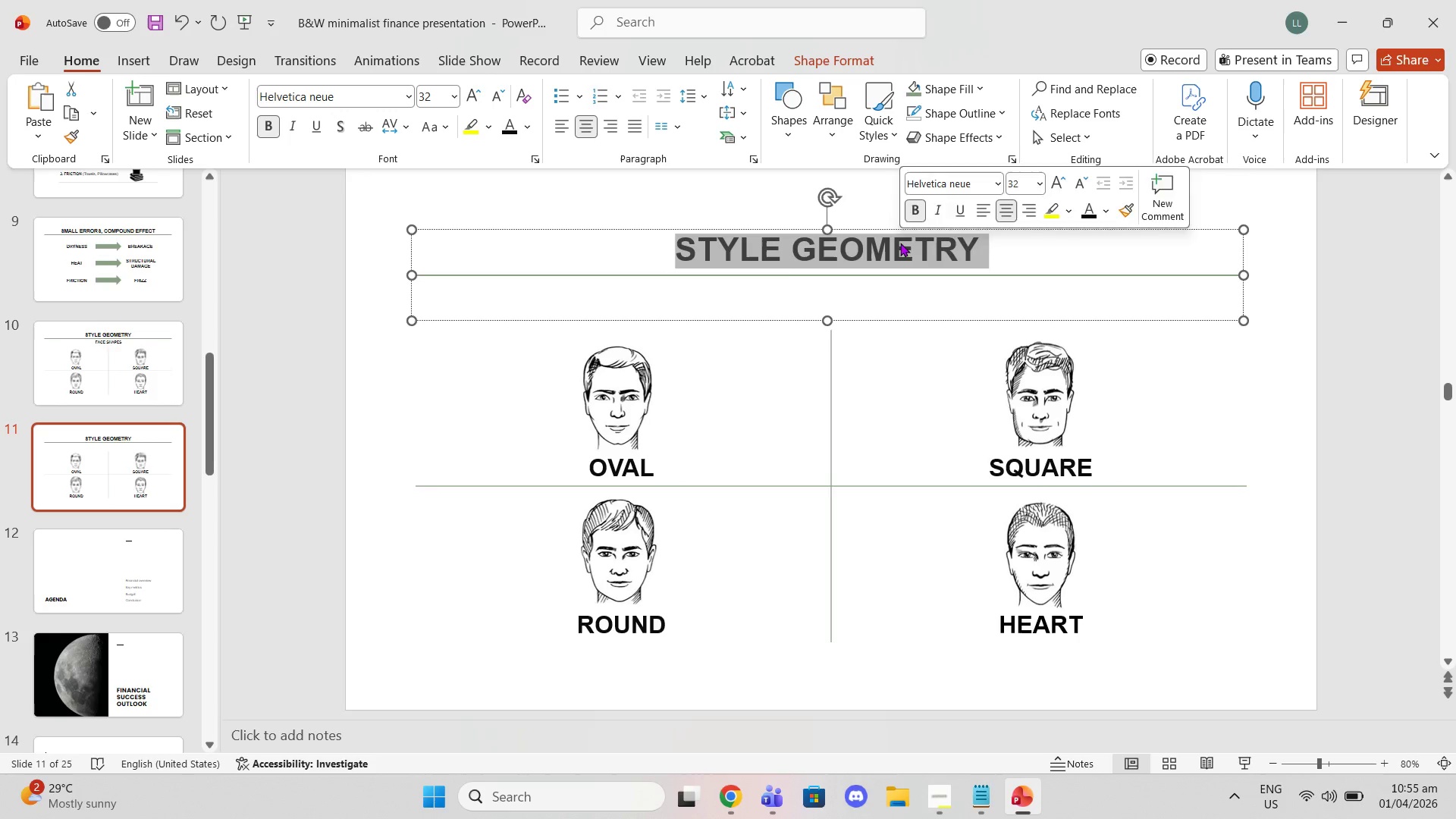 
triple_click([900, 243])
 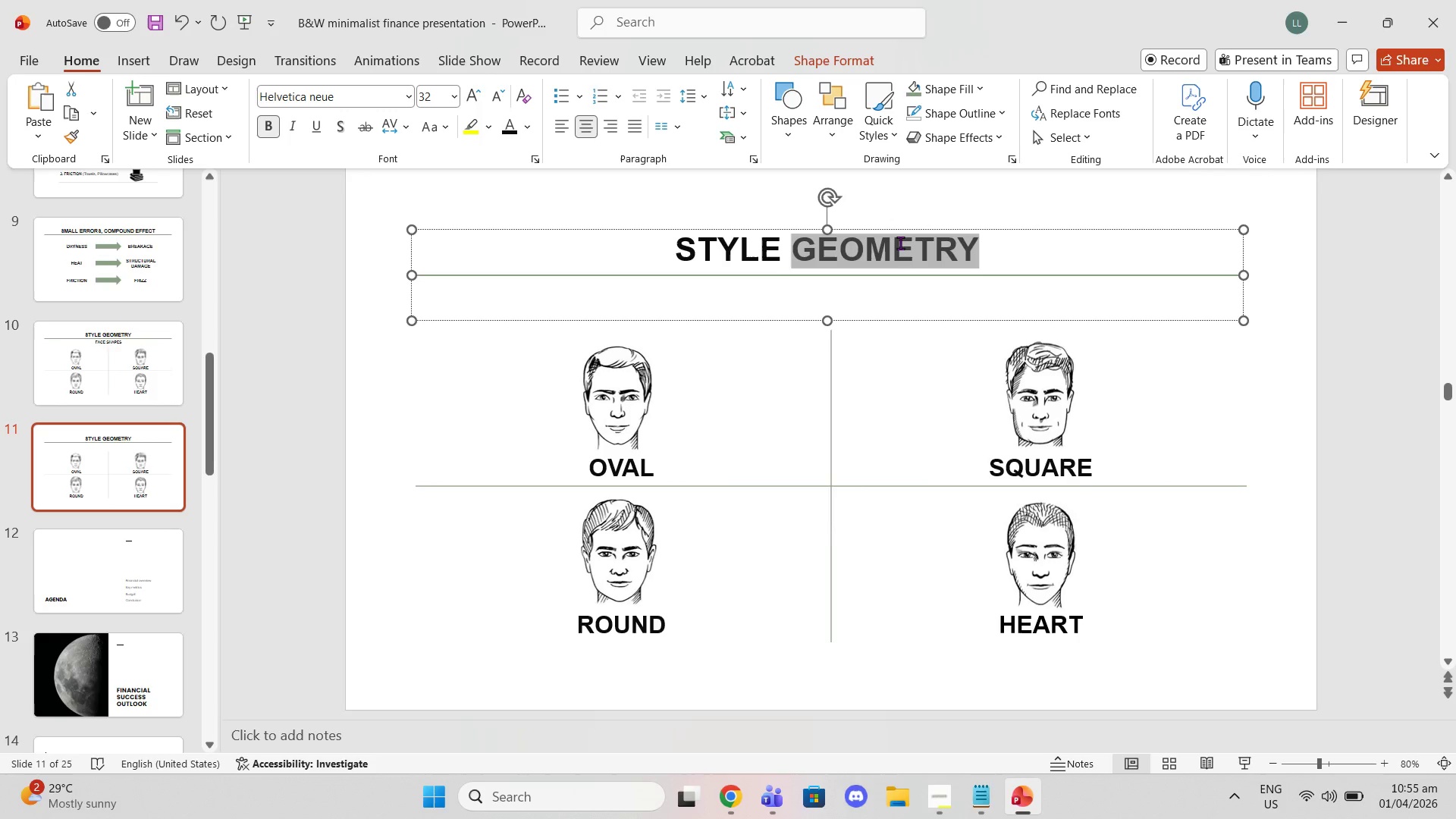 
triple_click([900, 243])
 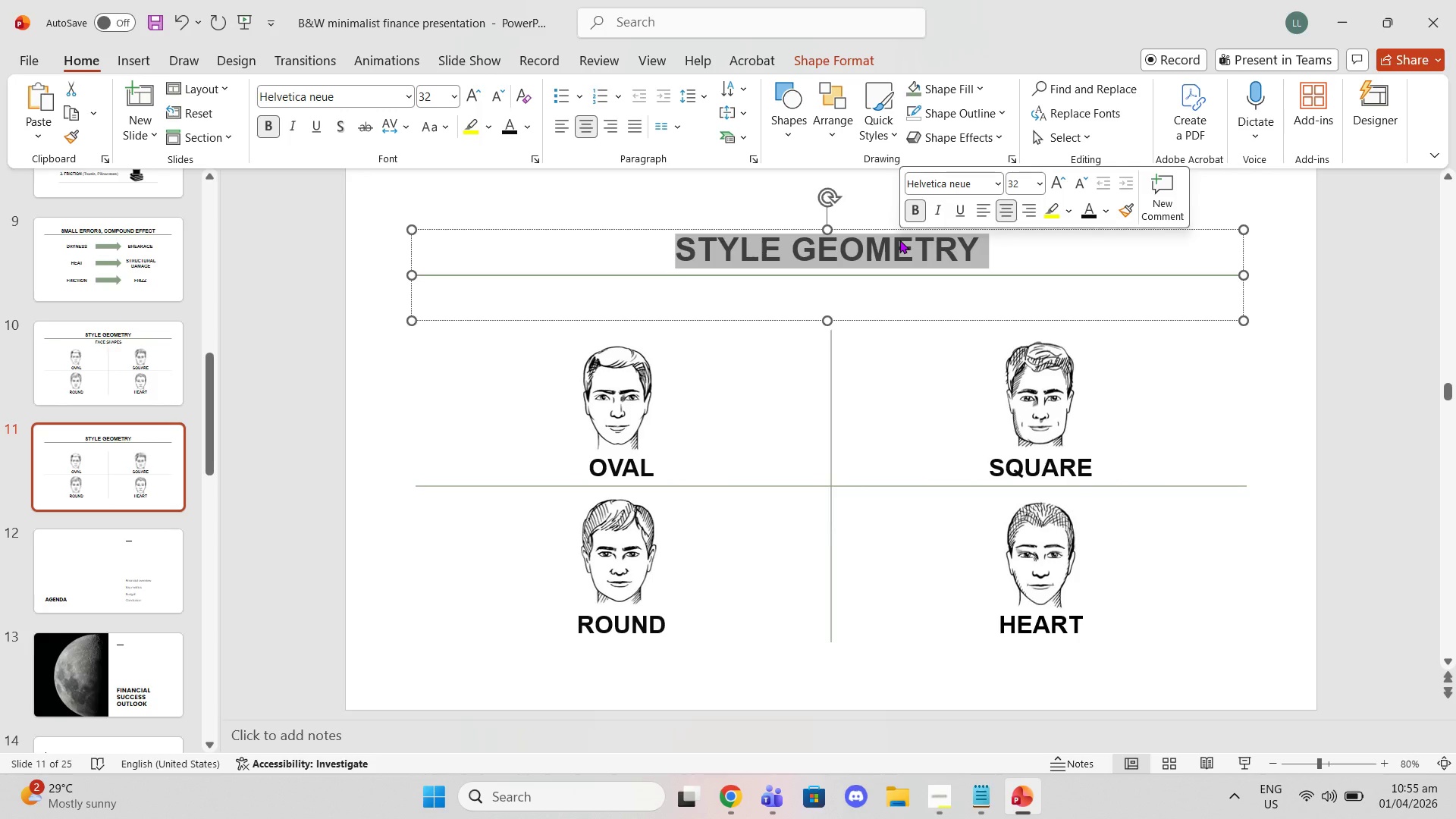 
key(Shift+CapsLock)
 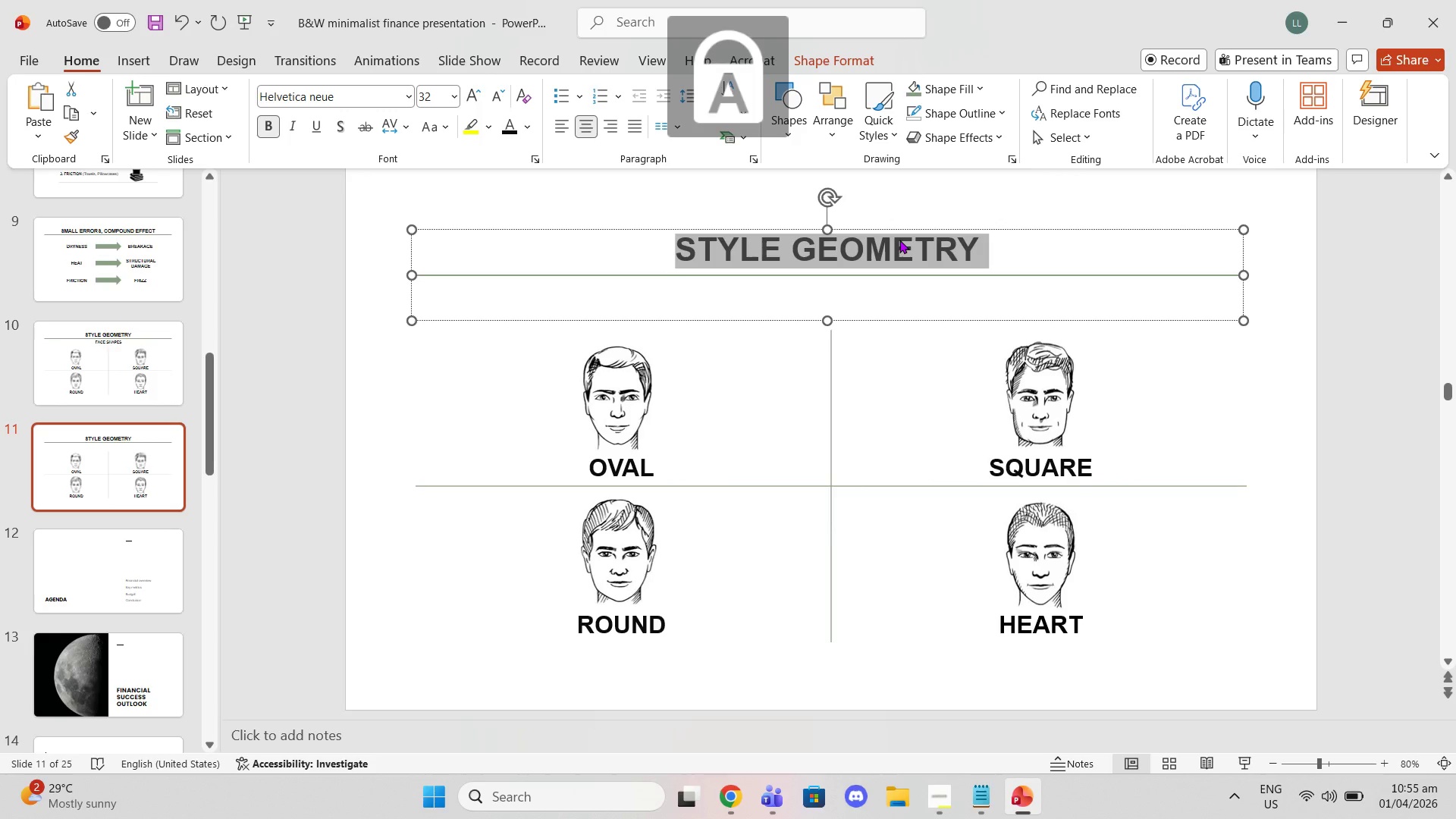 
key(Shift+ShiftLeft)
 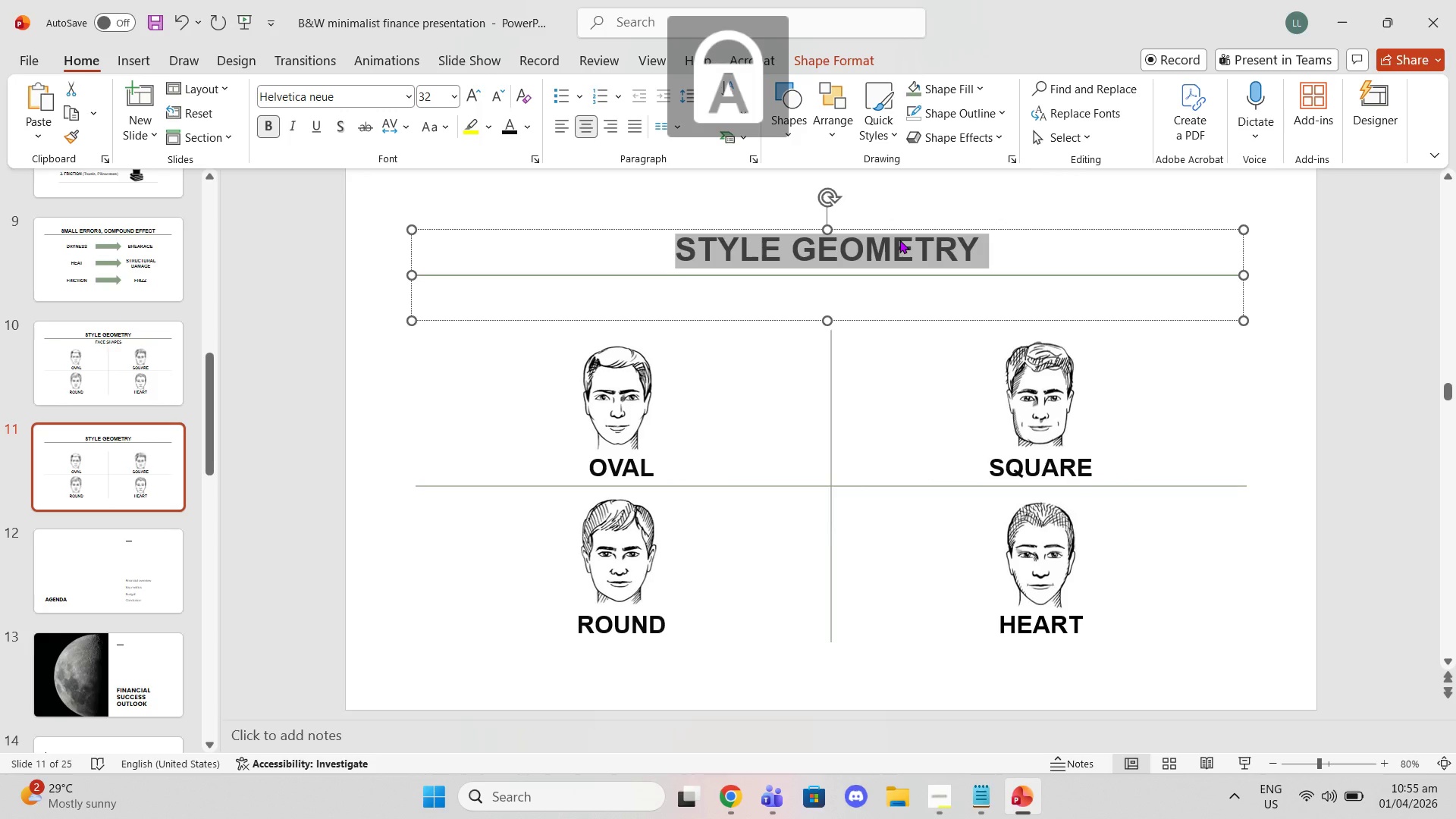 
key(Shift+ShiftLeft)
 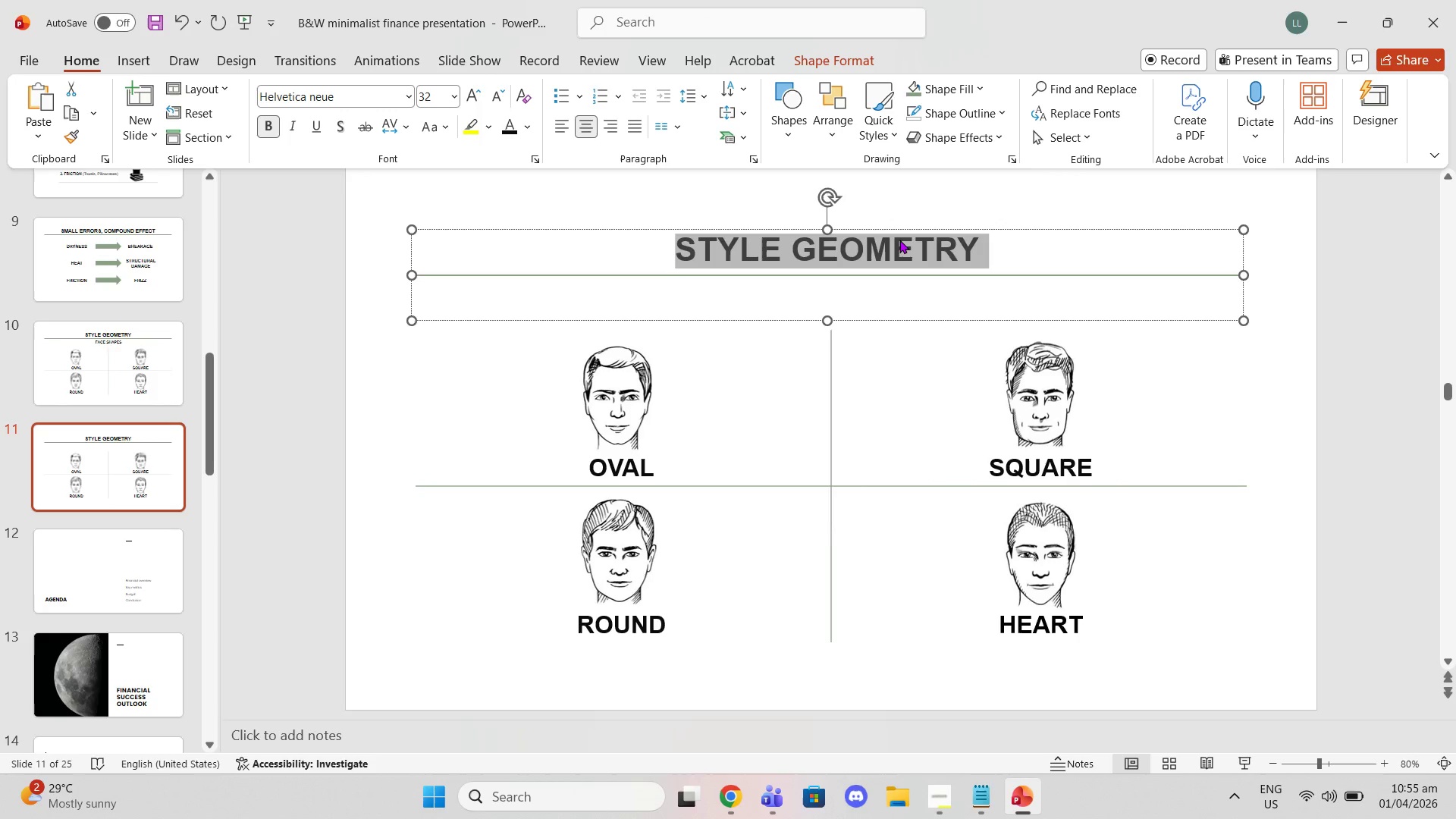 
key(Shift+ShiftLeft)
 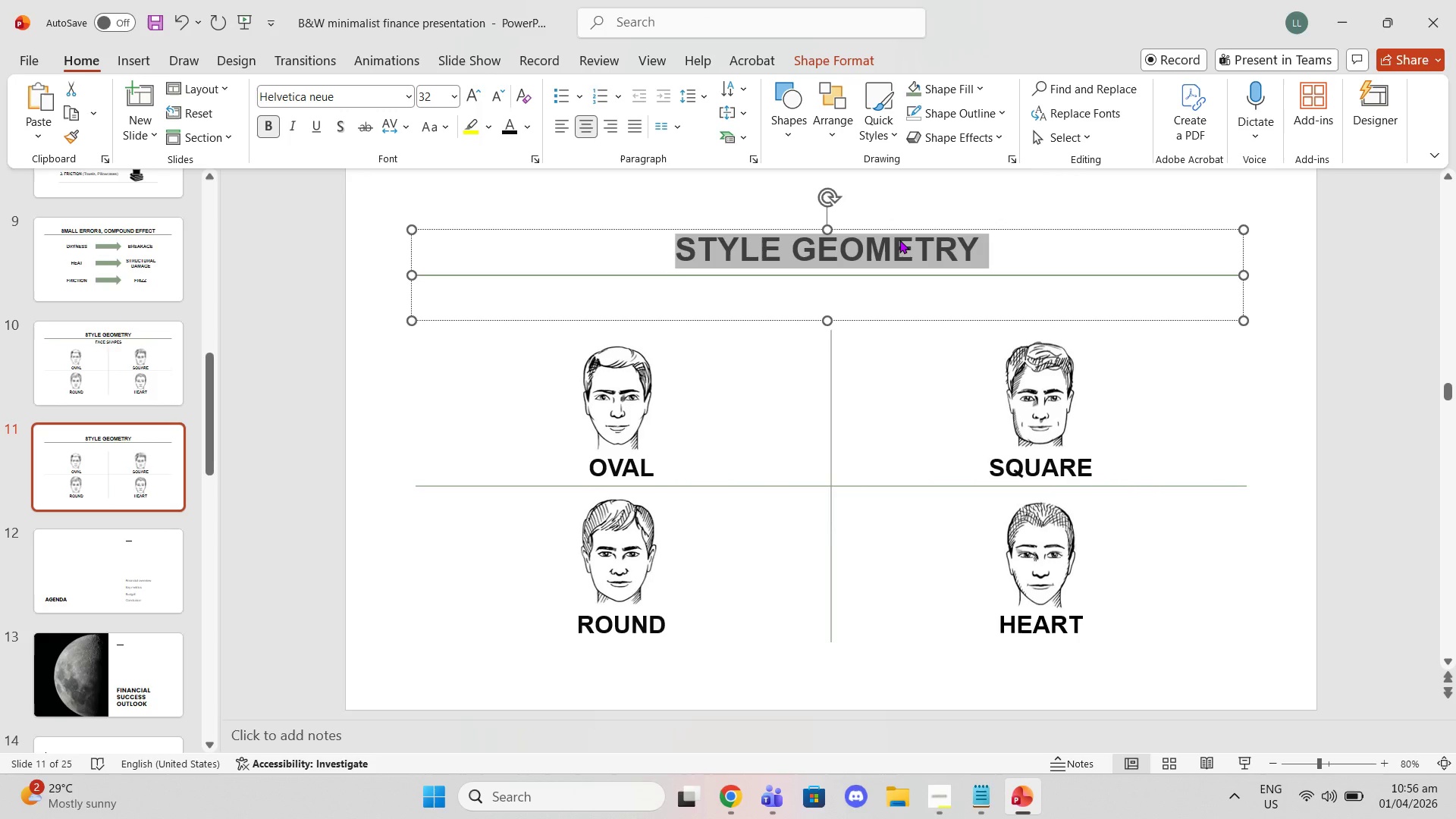 
key(Shift+ShiftLeft)
 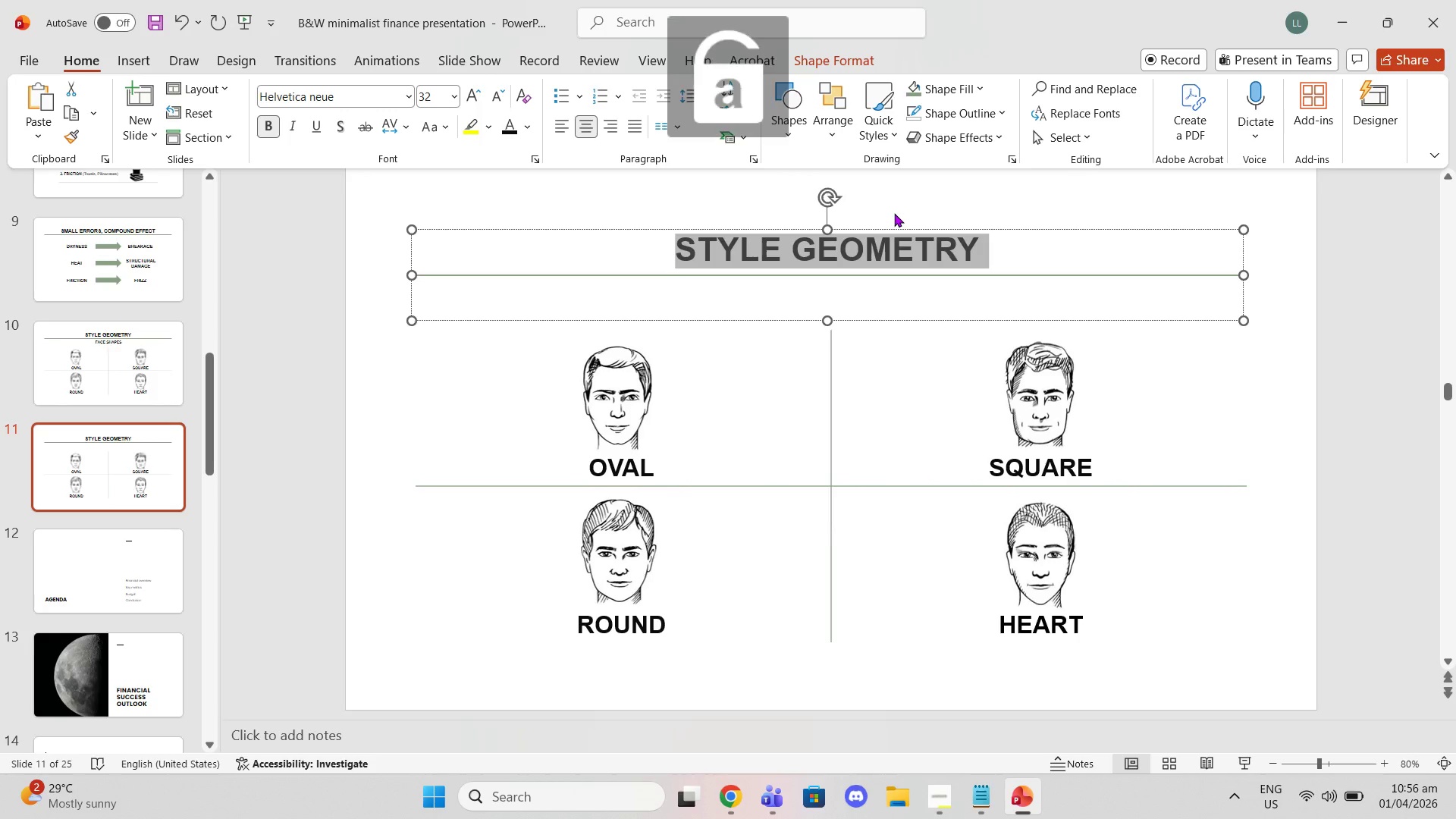 
key(CapsLock)
 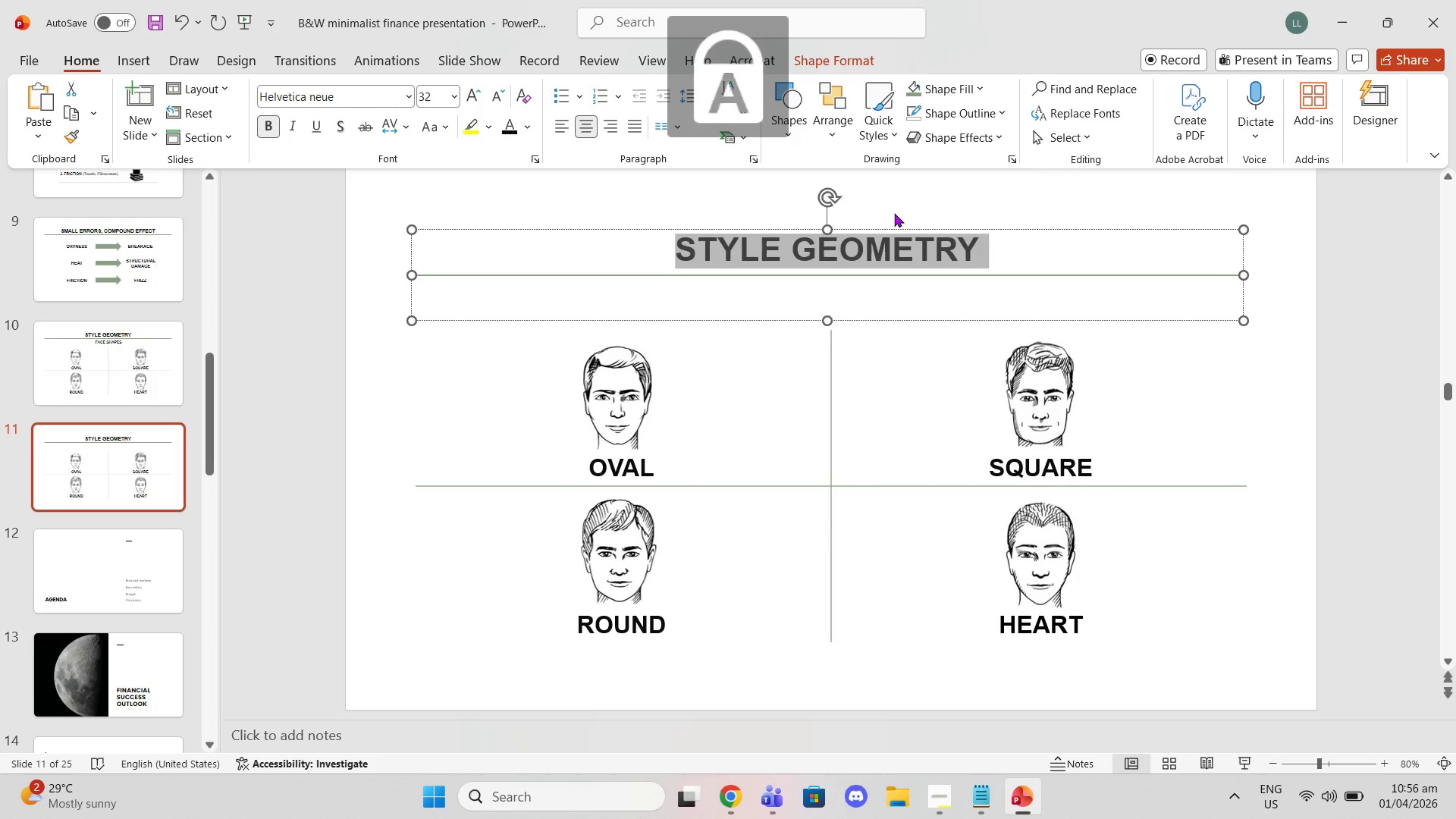 
key(CapsLock)
 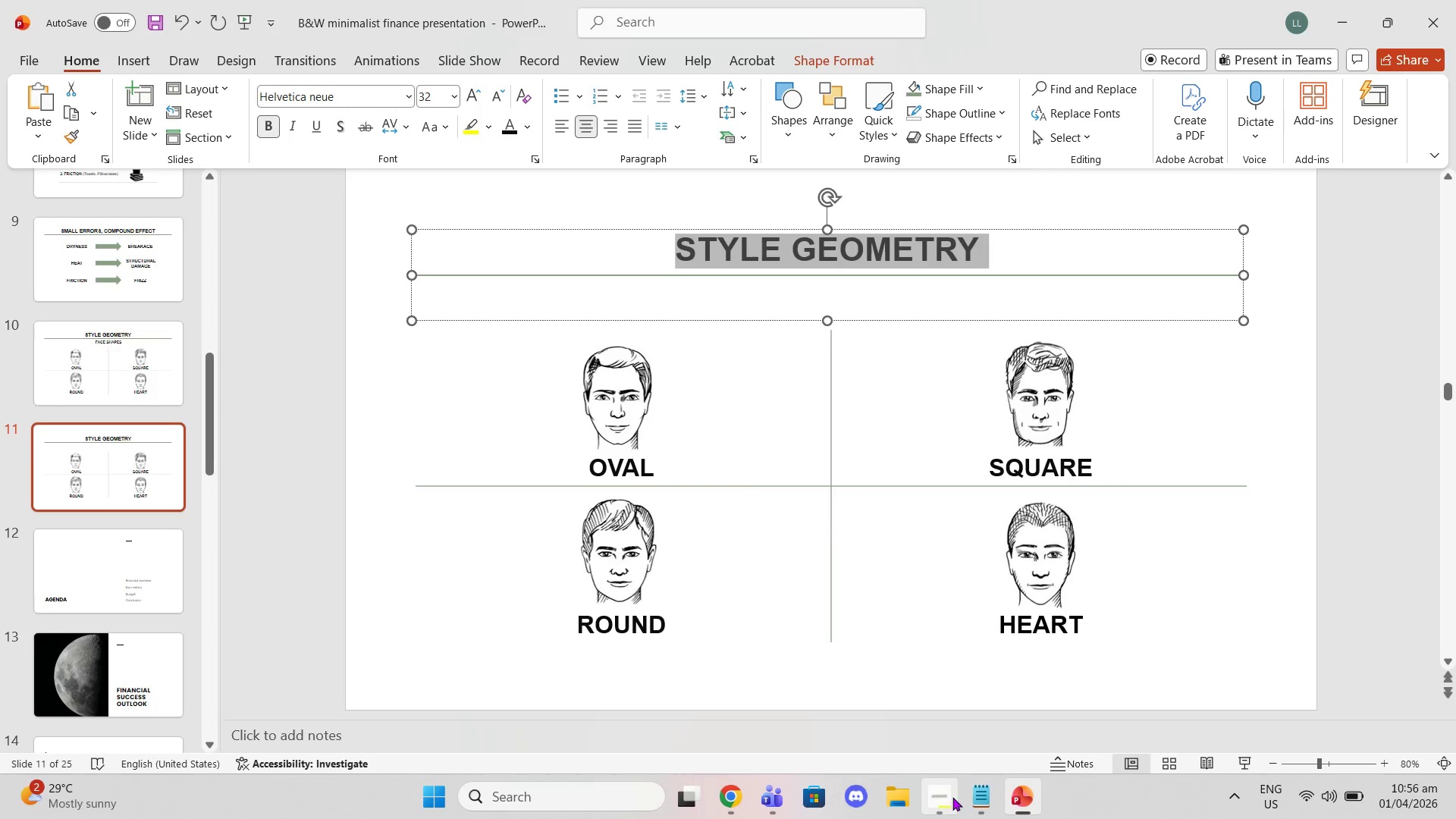 
left_click([977, 799])
 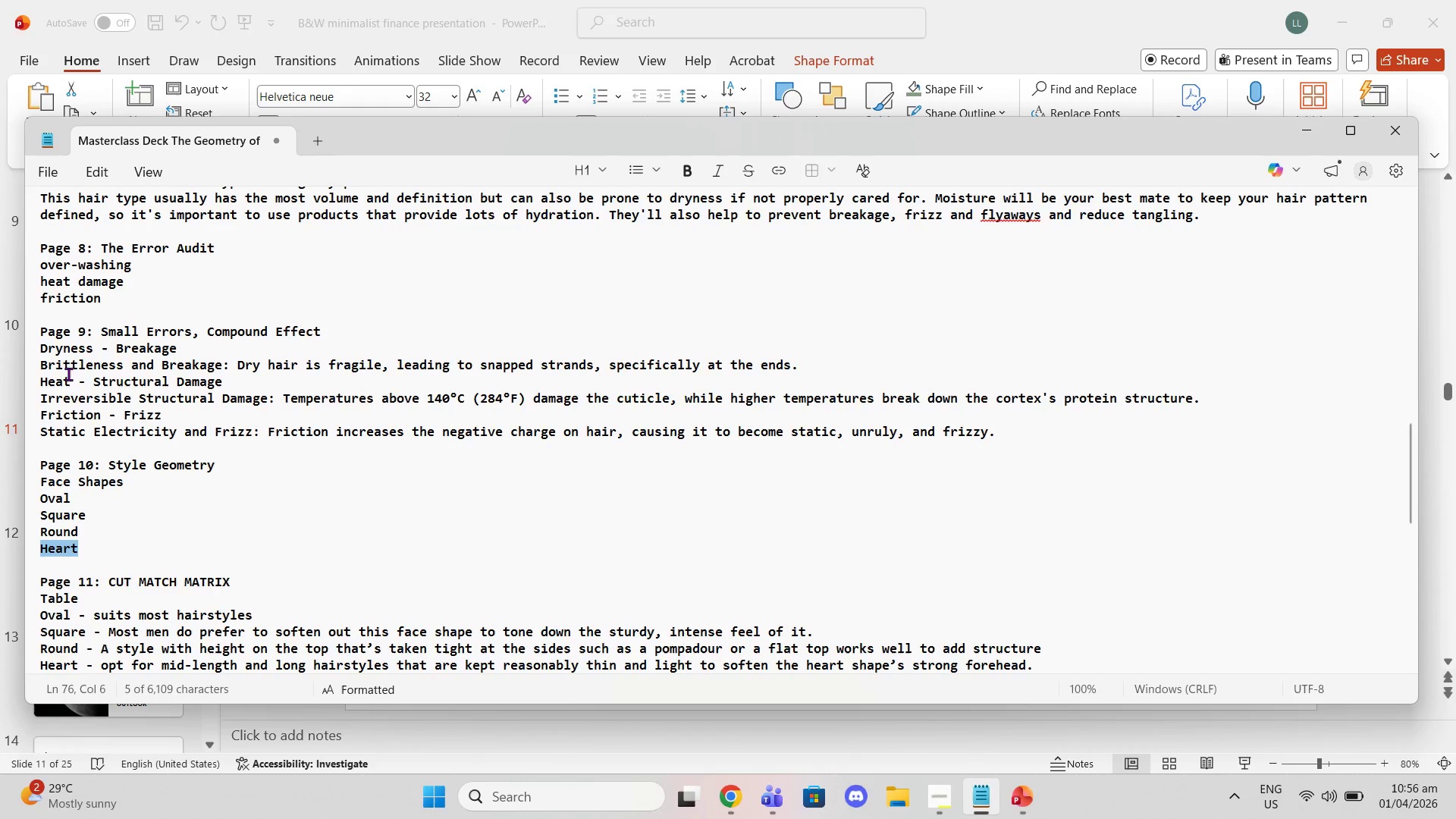 
scroll: coordinate [177, 536], scroll_direction: down, amount: 1.0
 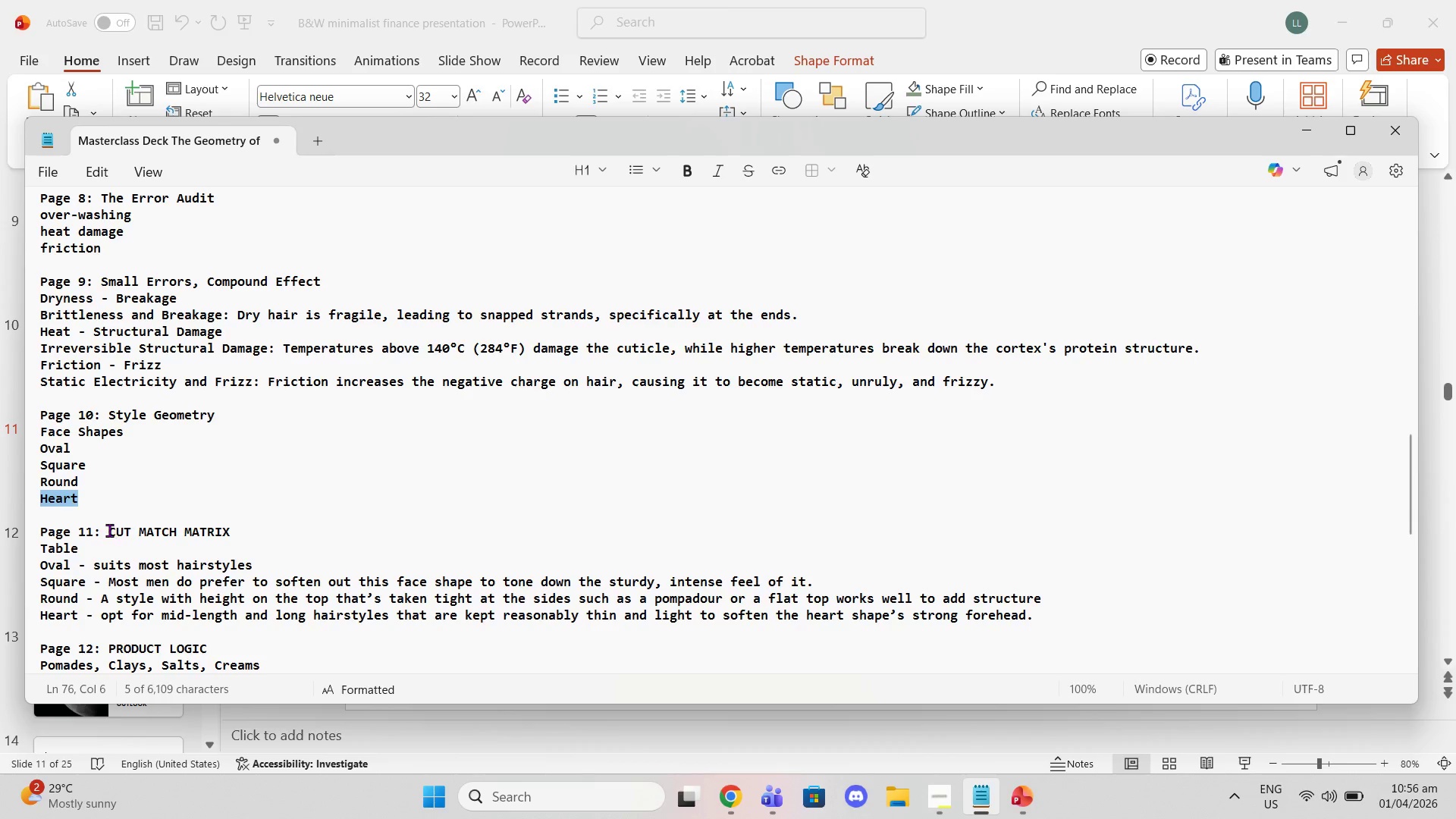 
left_click_drag(start_coordinate=[106, 529], to_coordinate=[235, 529])
 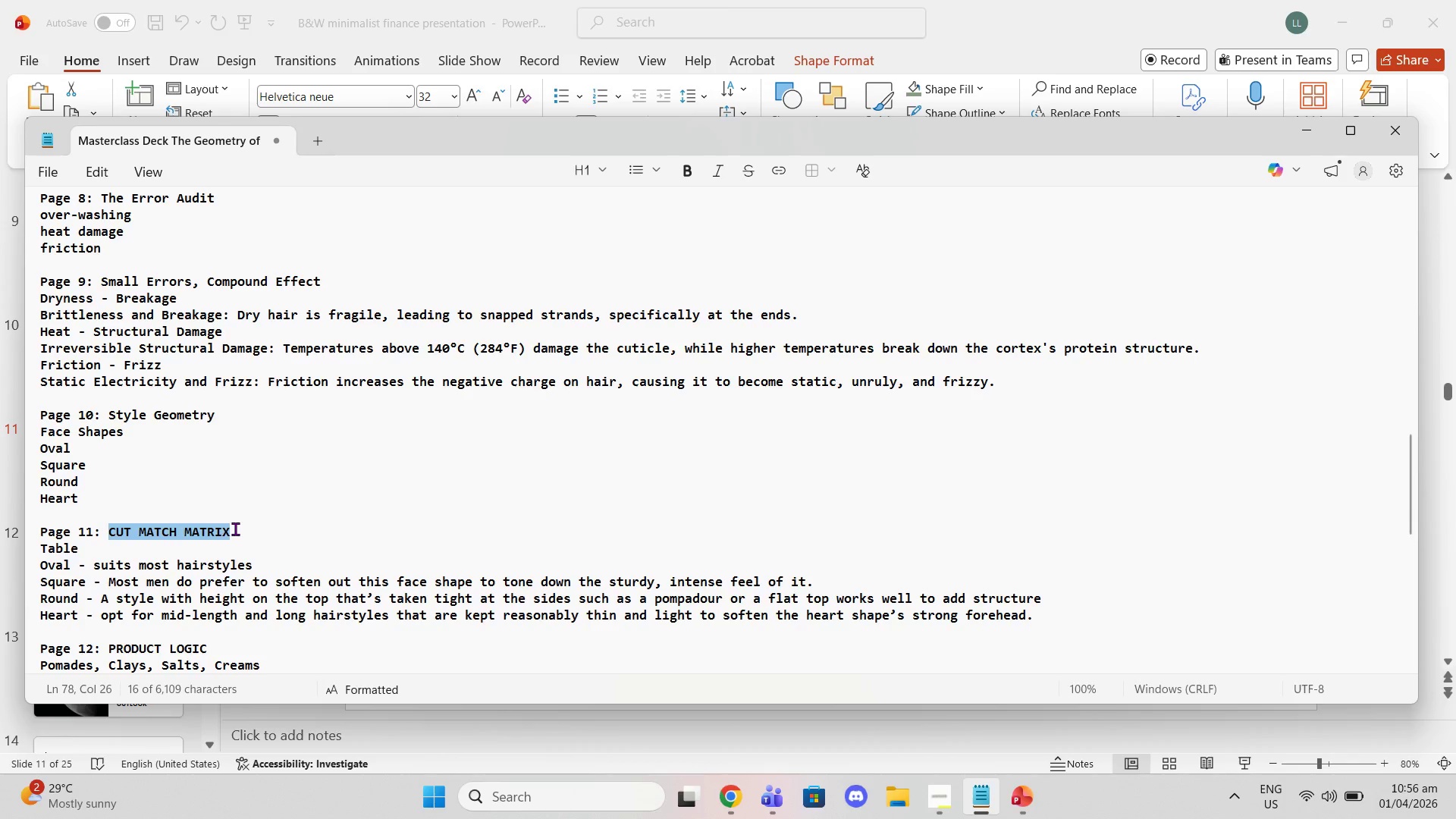 
key(Control+C)
 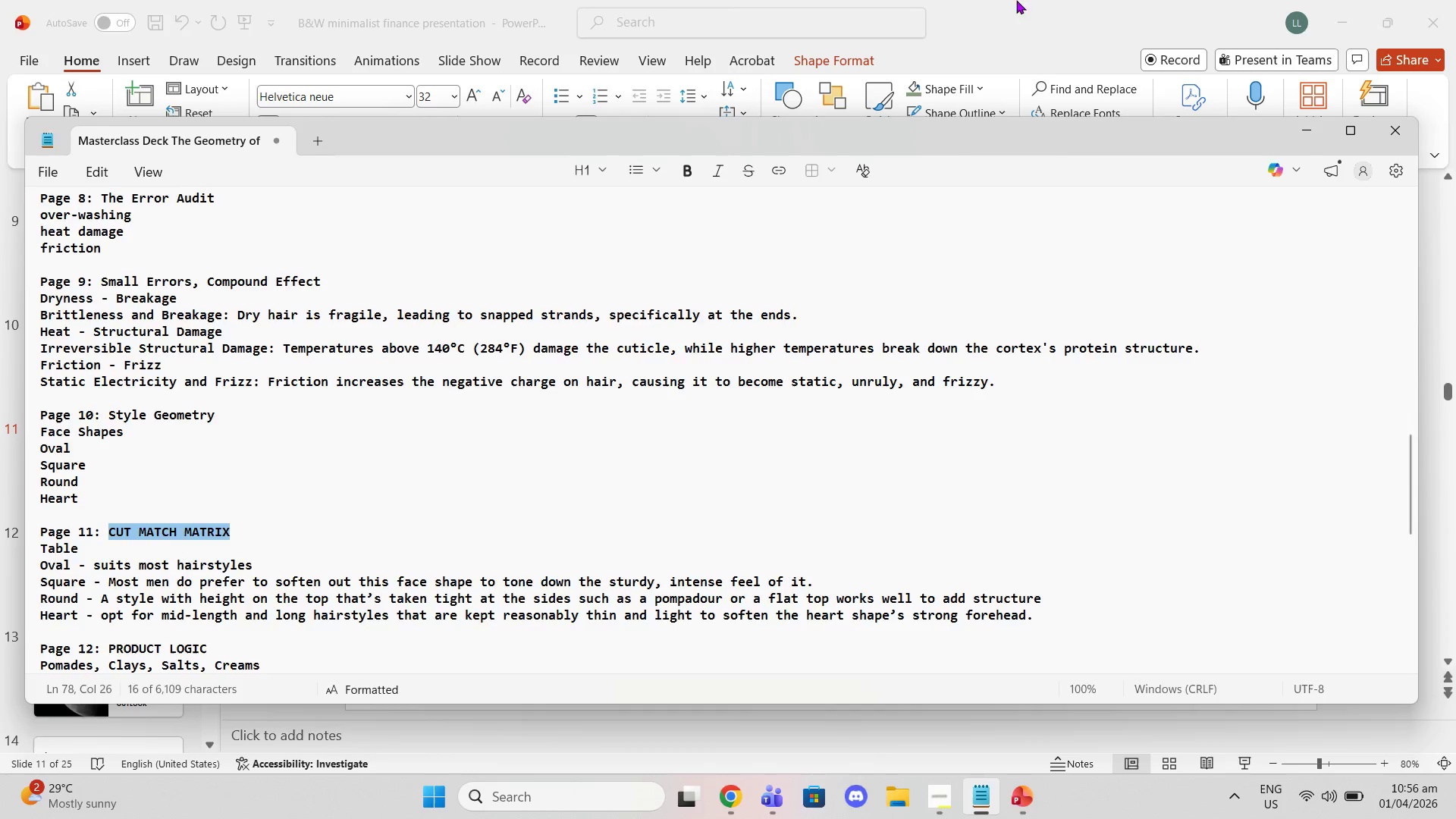 
left_click([1025, 0])
 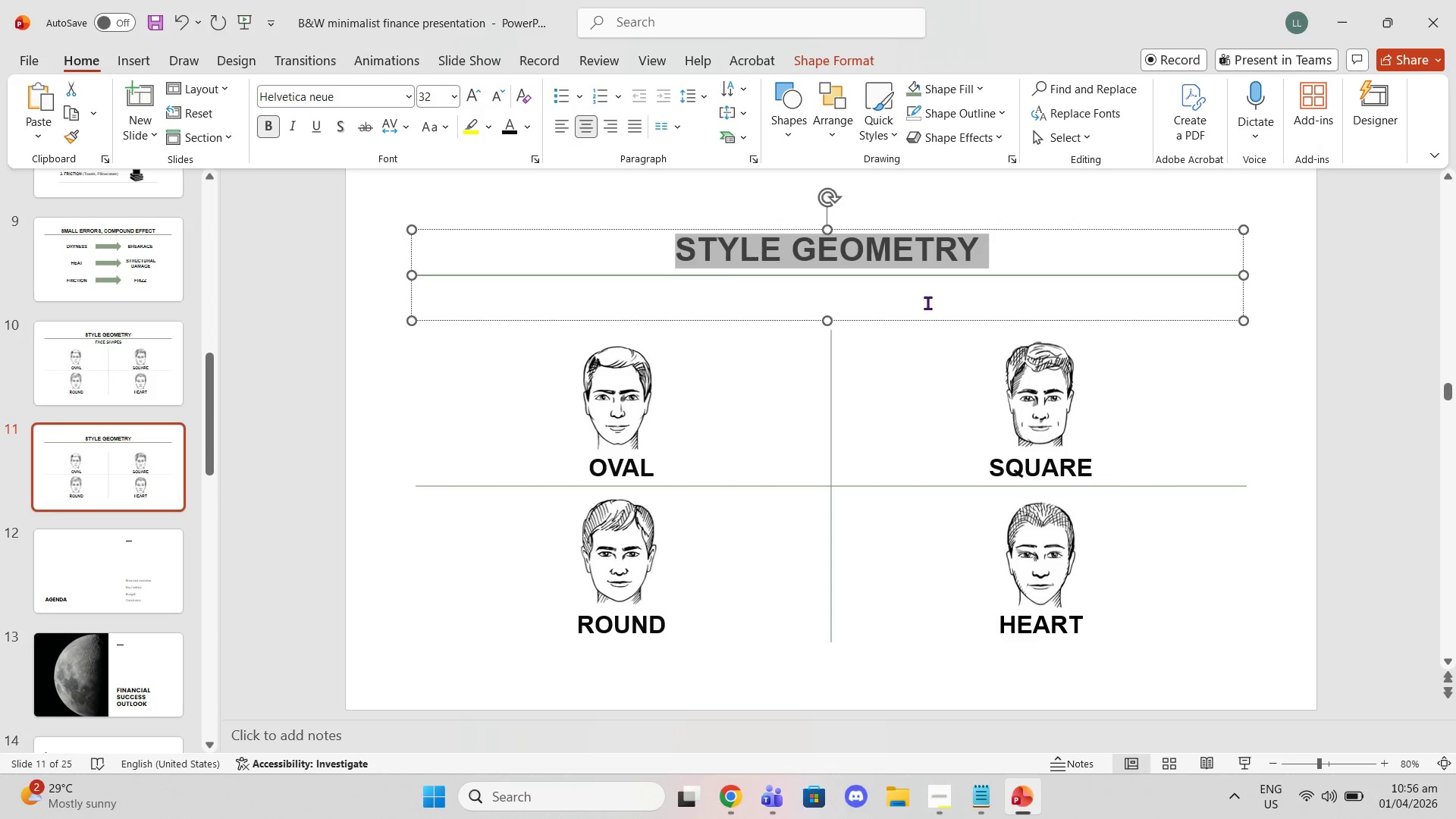 
key(Control+V)
 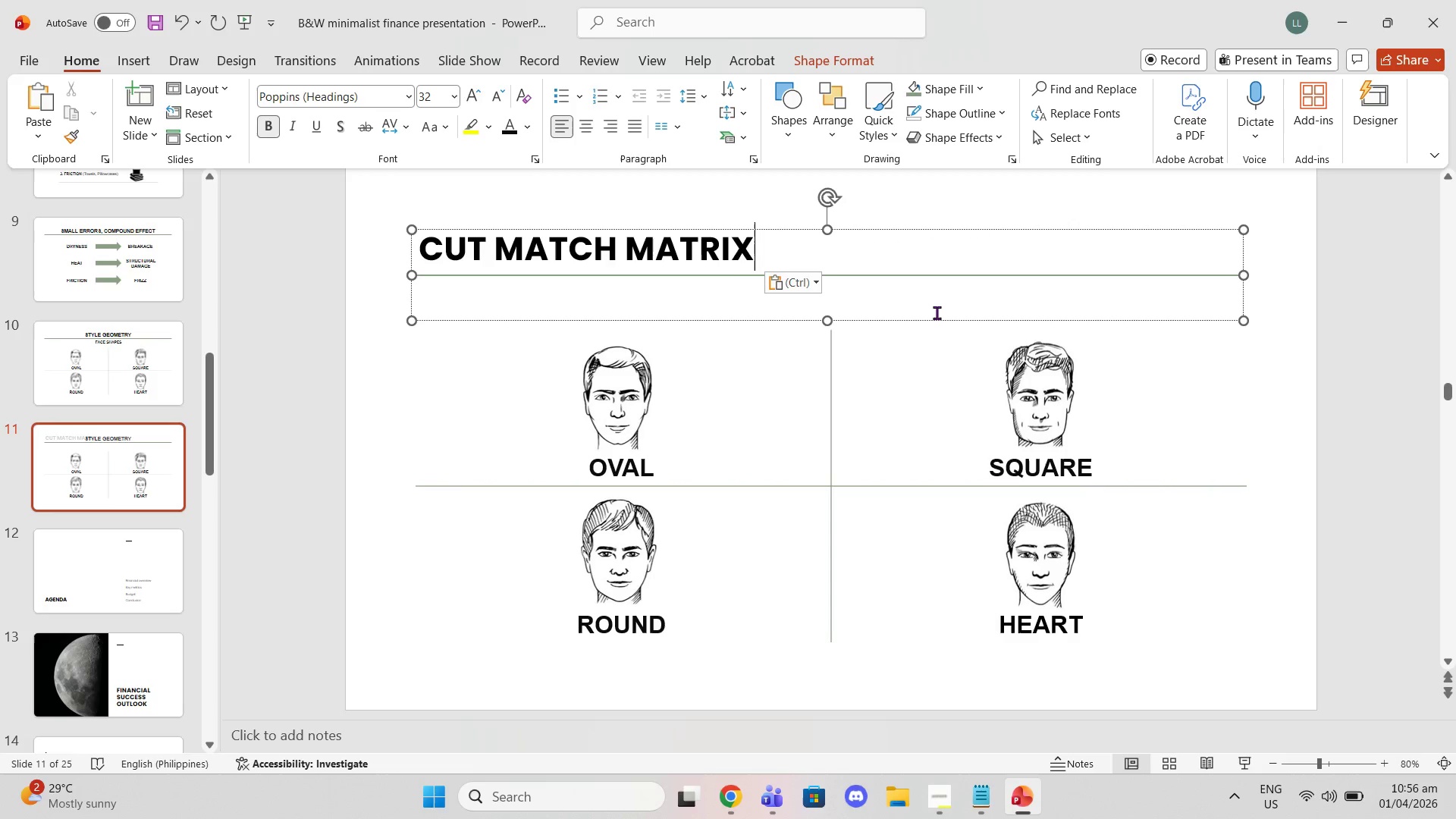 
key(Control+ControlLeft)
 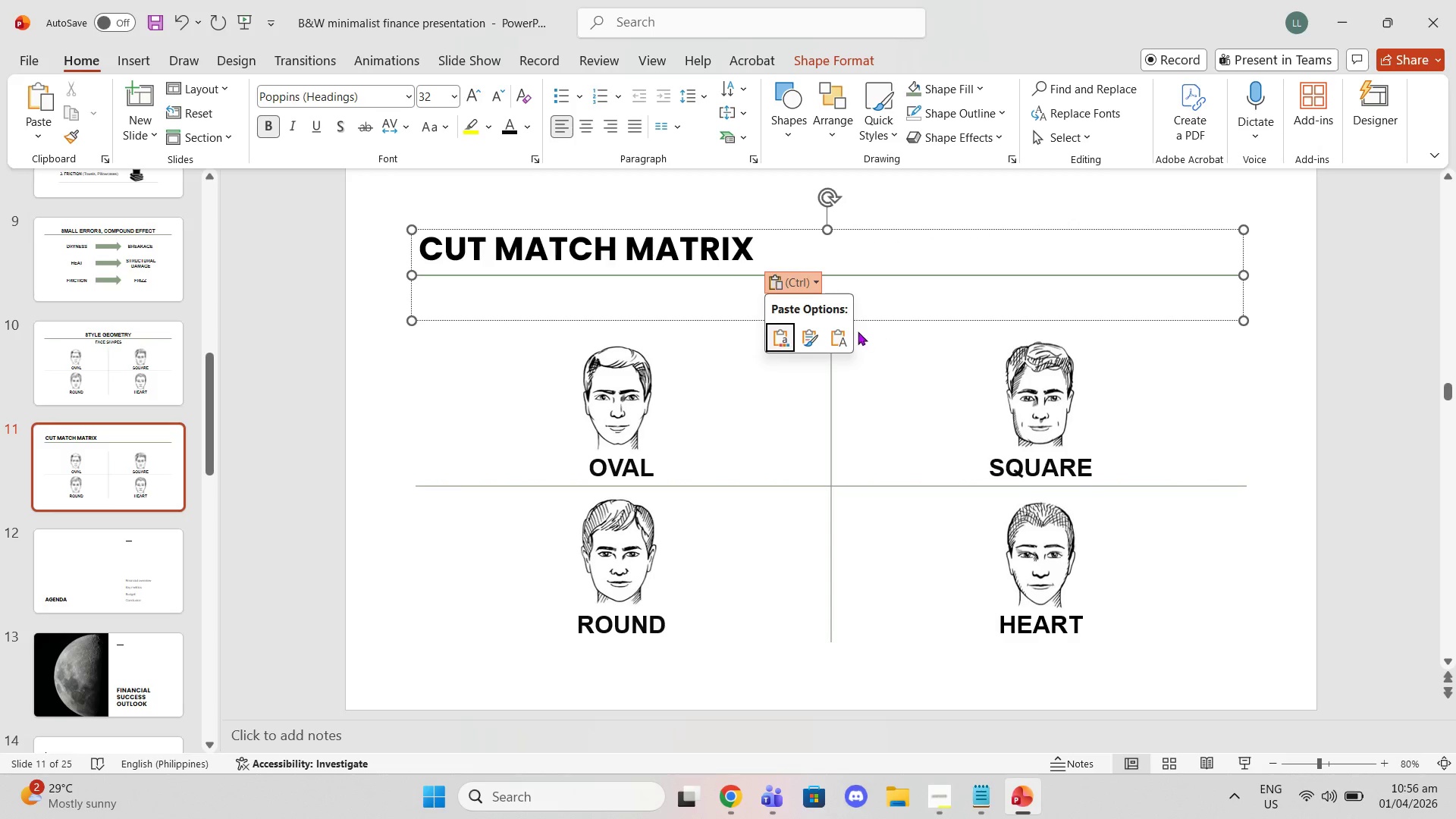 
left_click([836, 341])
 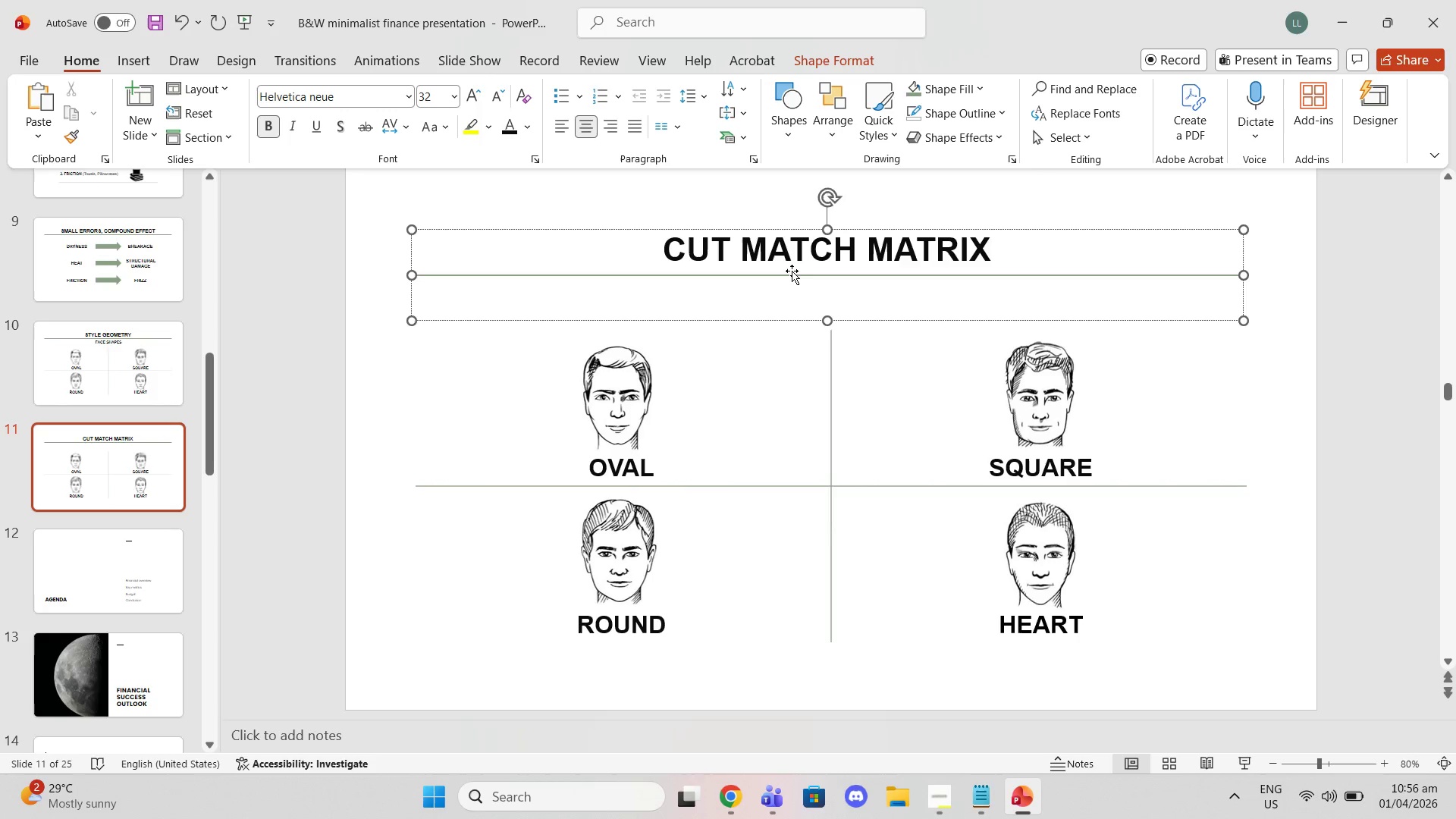 
wait(35.44)
 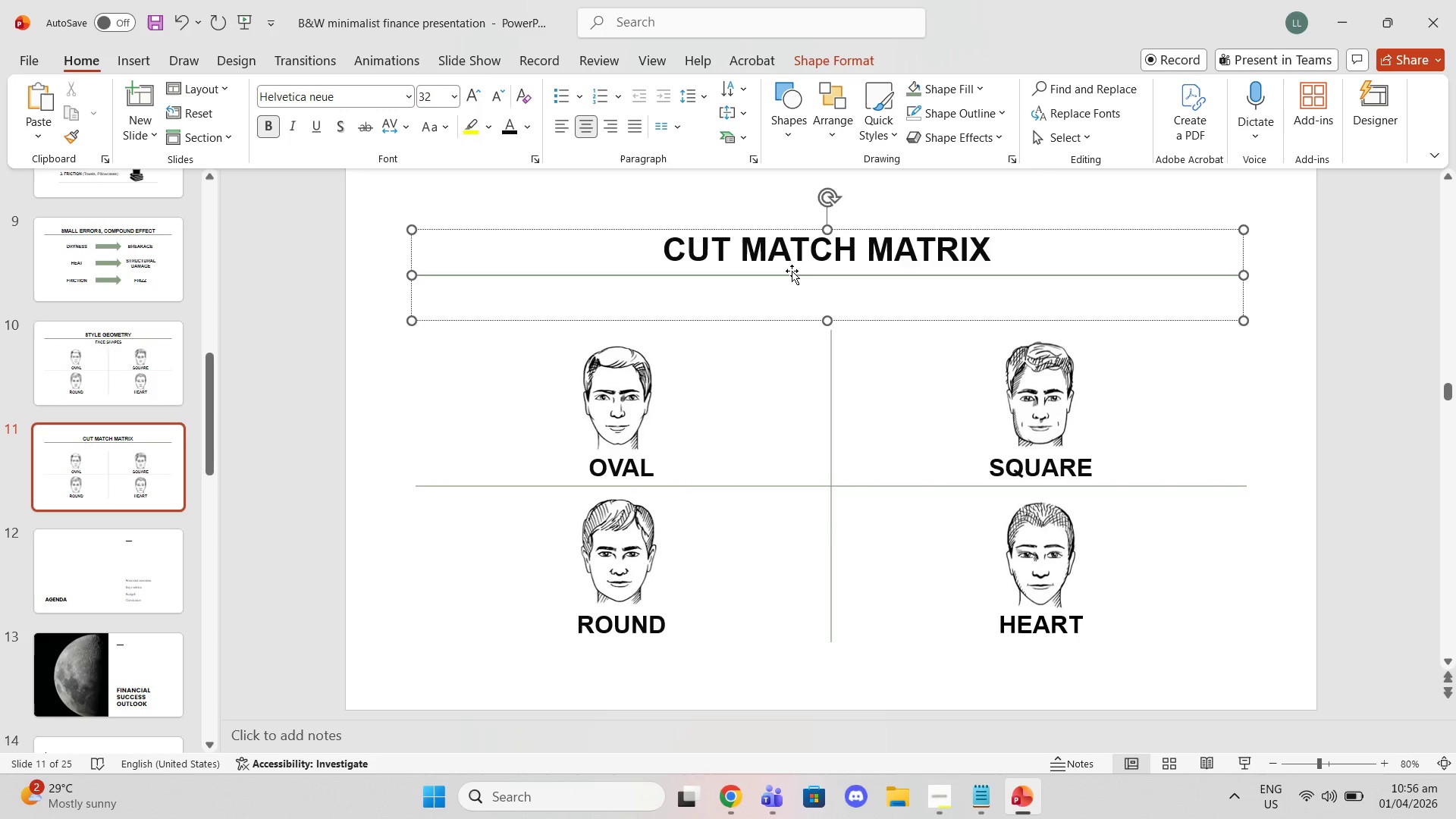 
left_click([618, 413])
 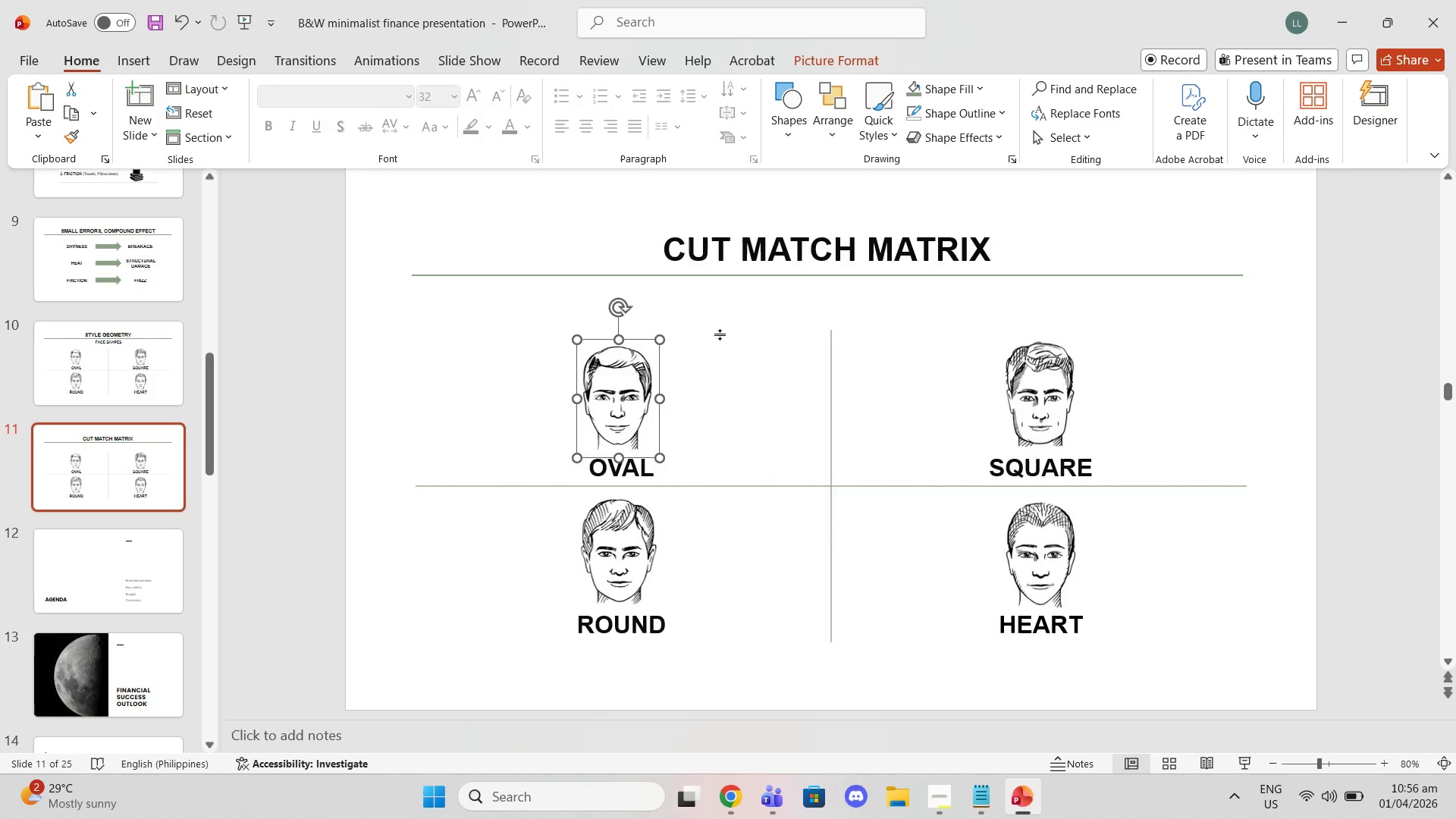 
left_click([719, 436])
 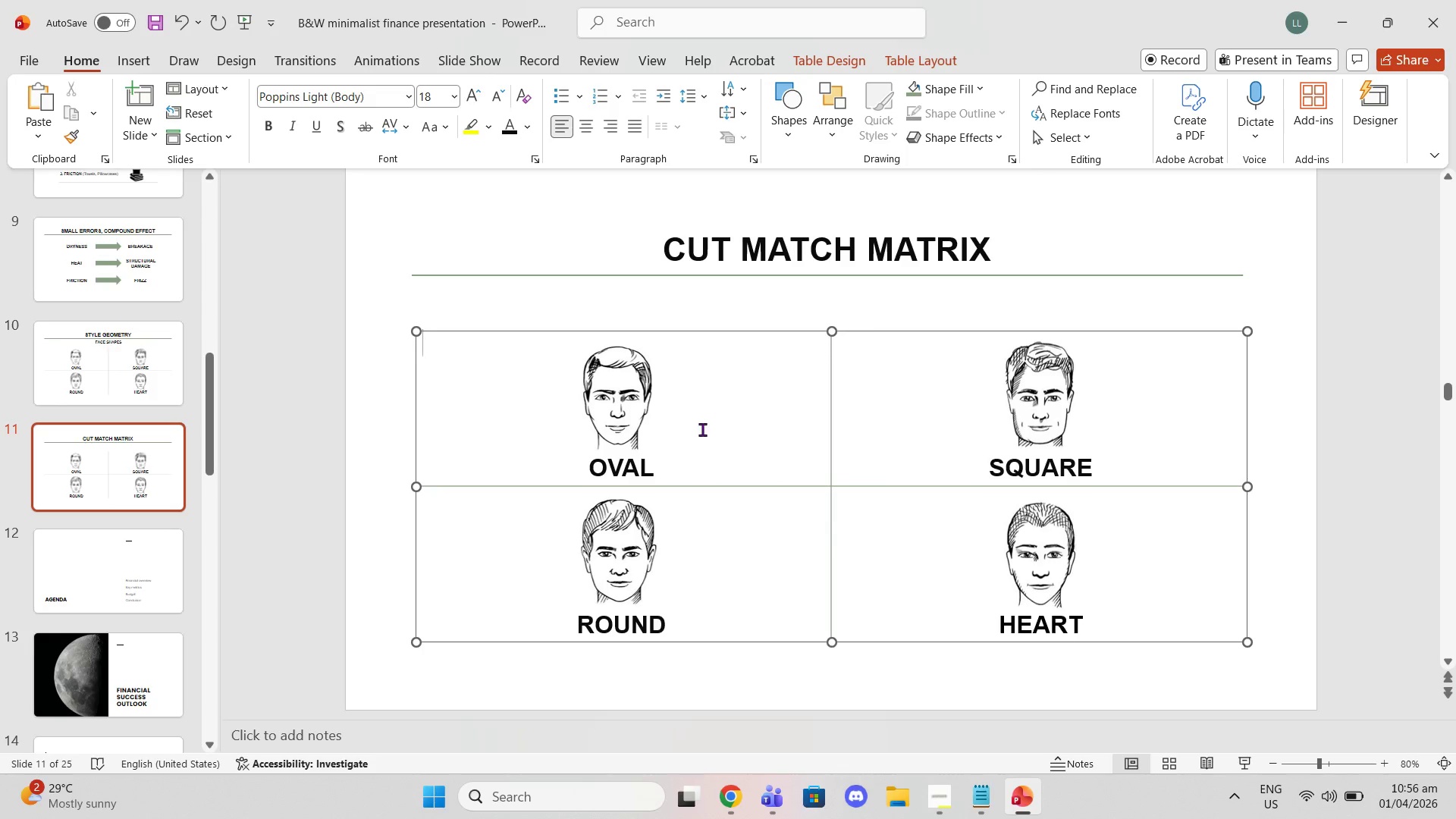 
left_click([702, 429])
 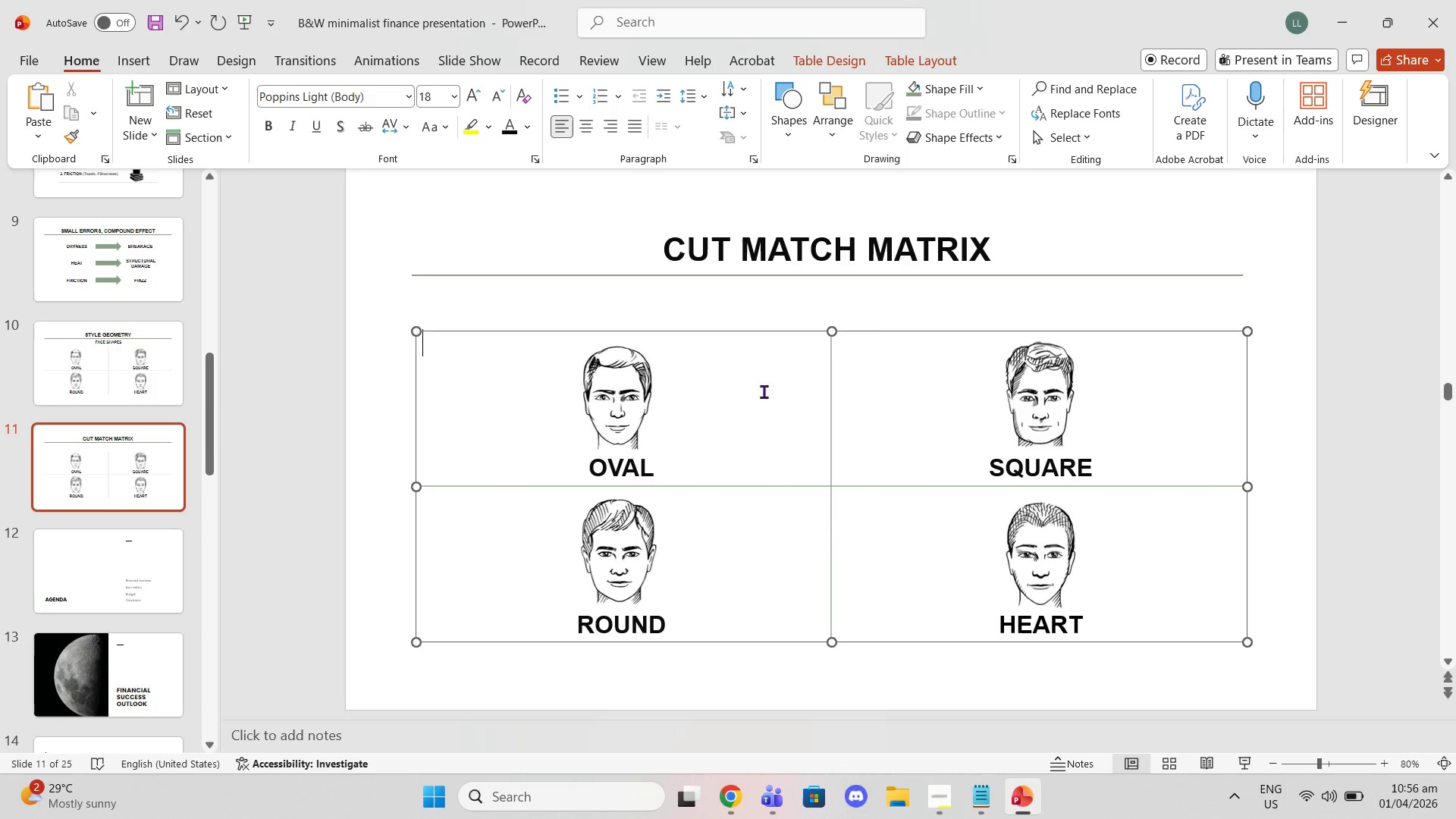 
left_click([559, 382])
 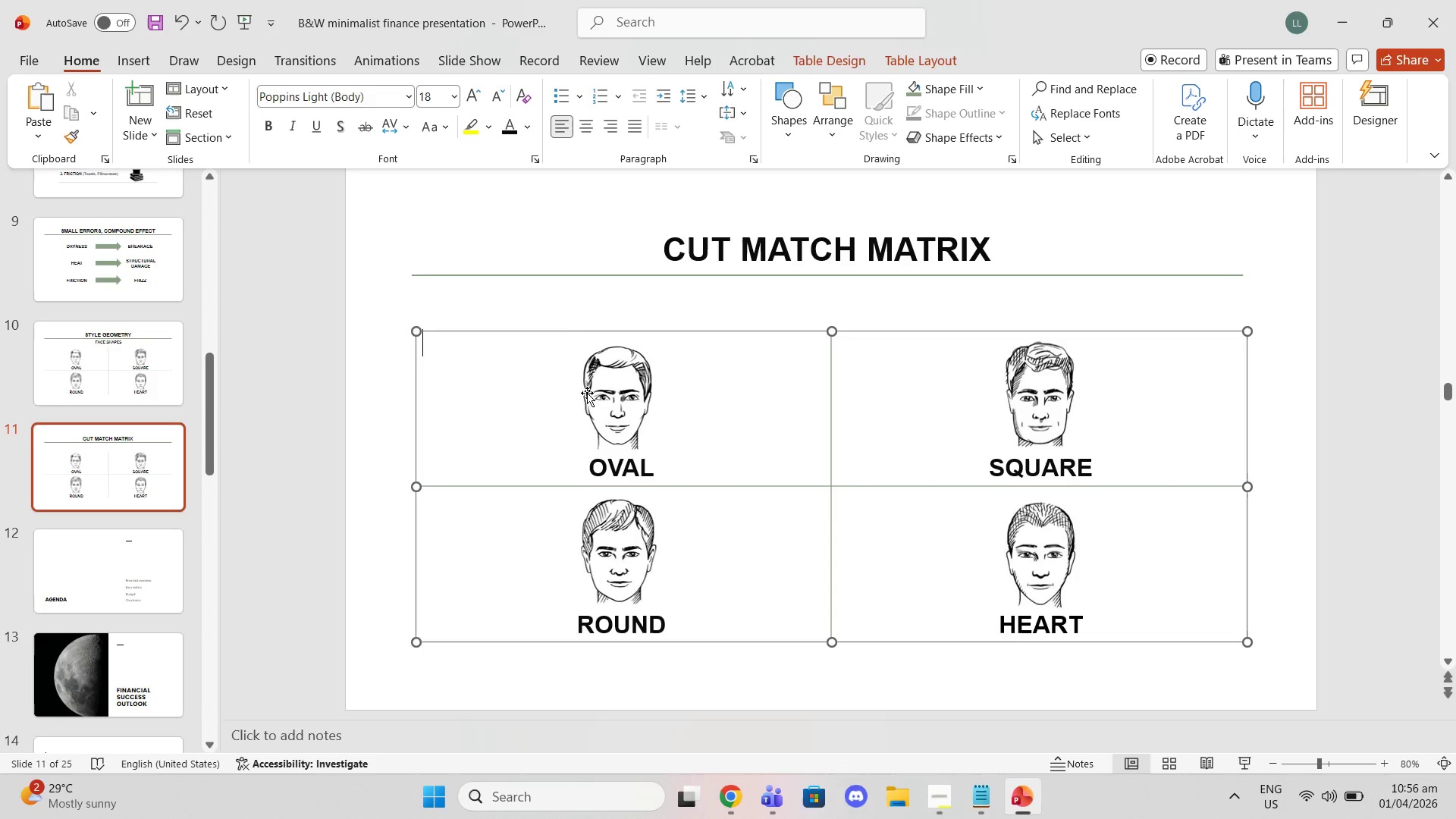 
left_click([587, 393])
 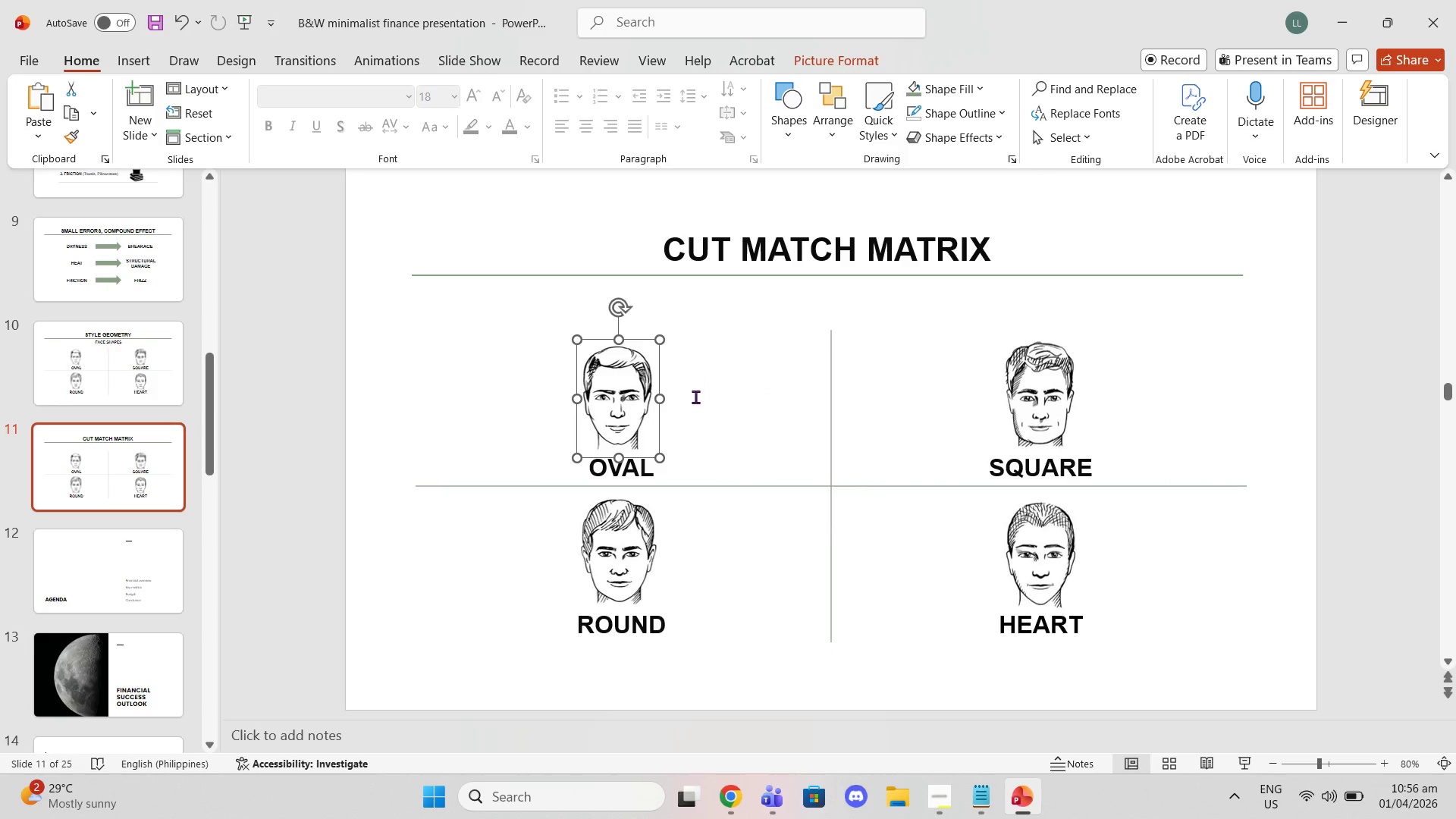 
key(Delete)
 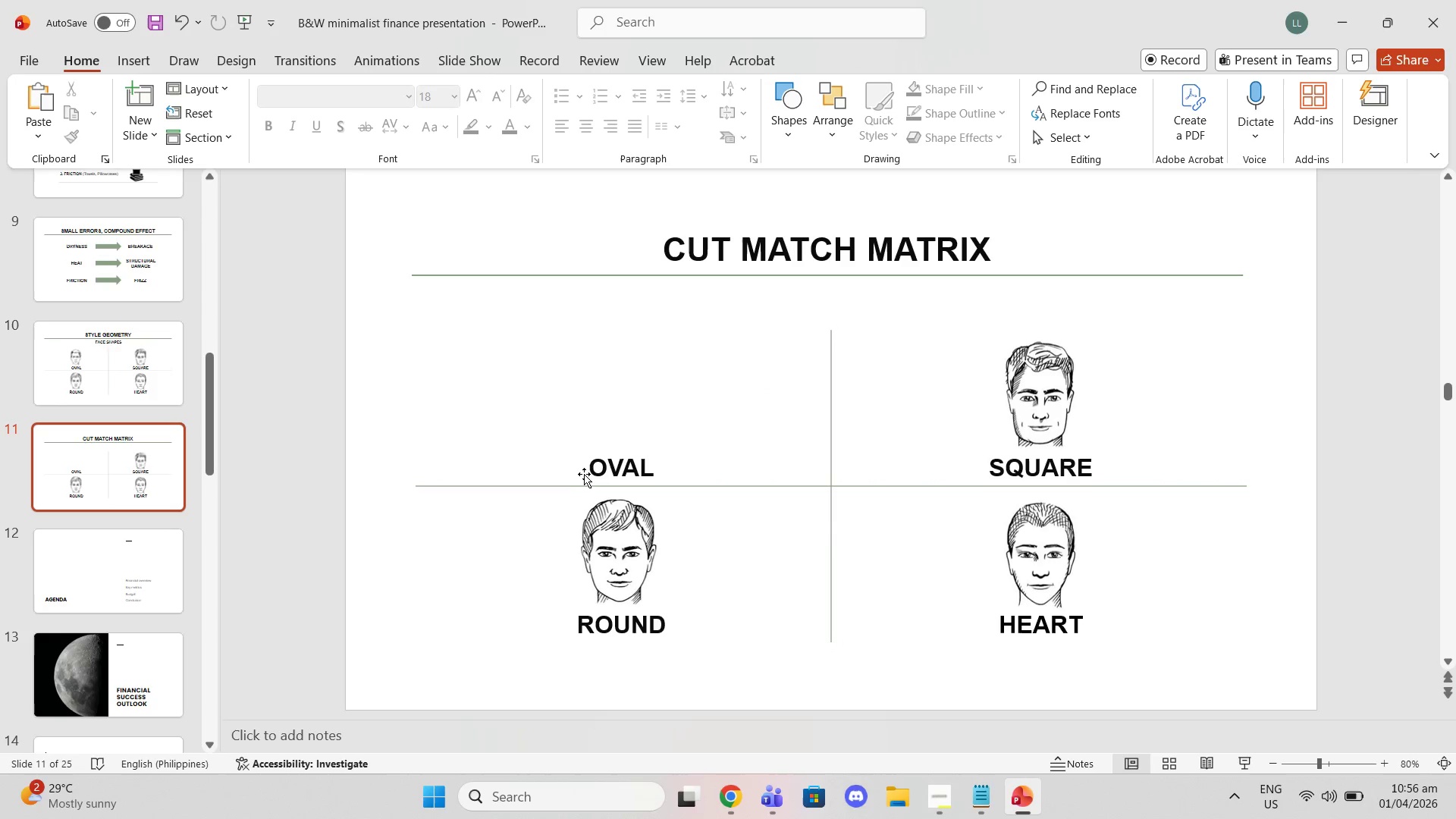 
left_click([600, 472])
 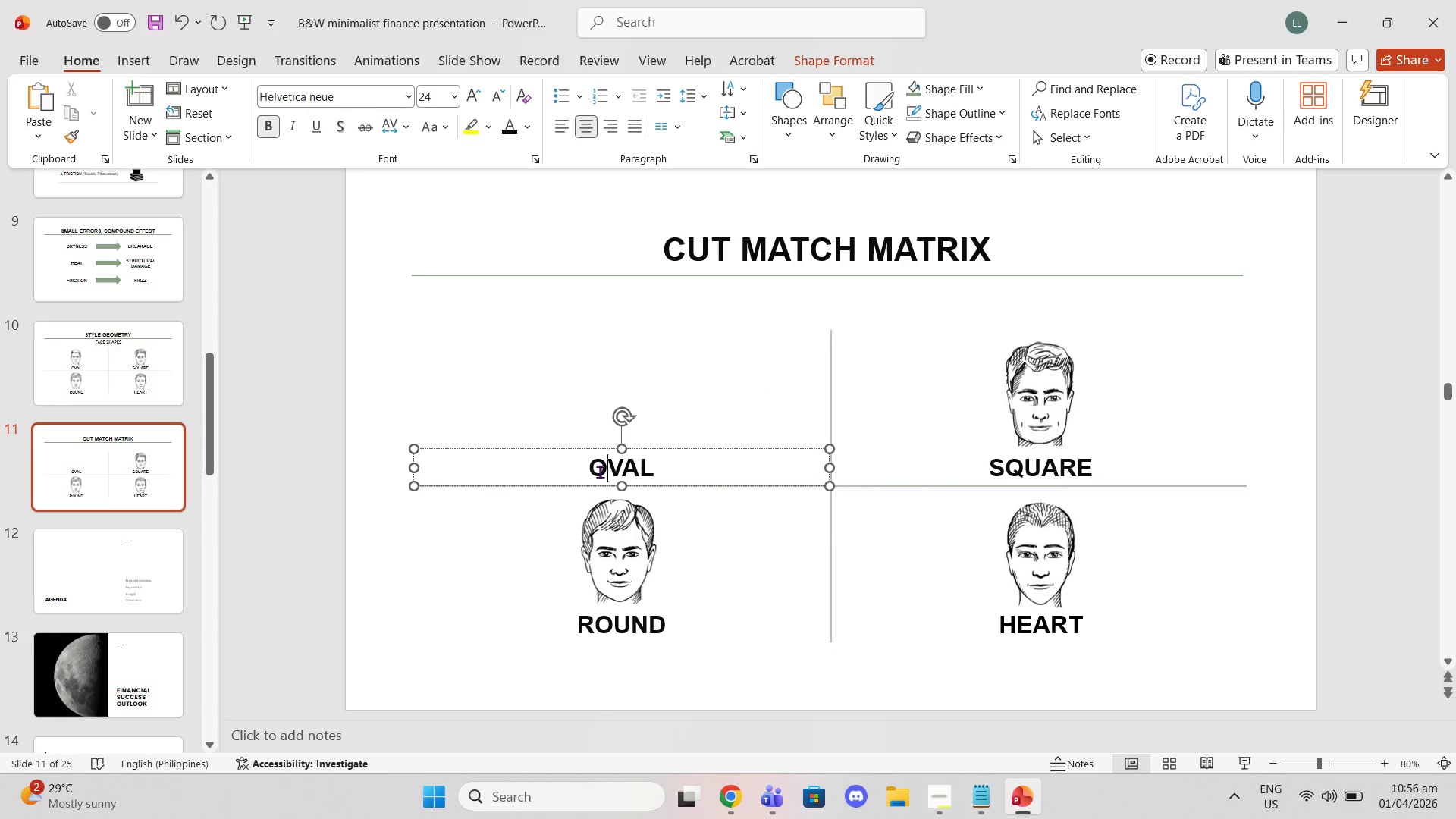 
key(Delete)
 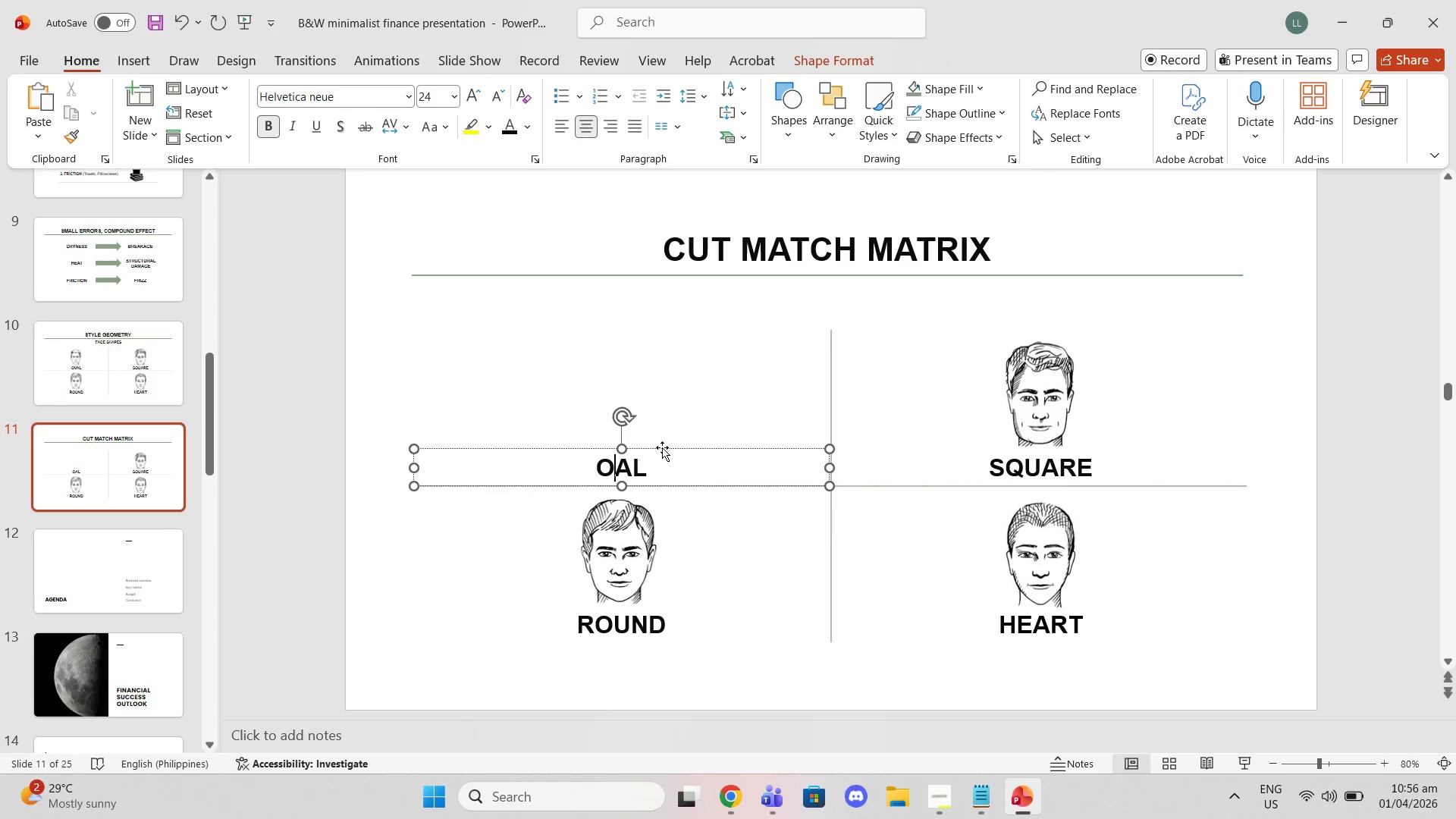 
left_click([662, 447])
 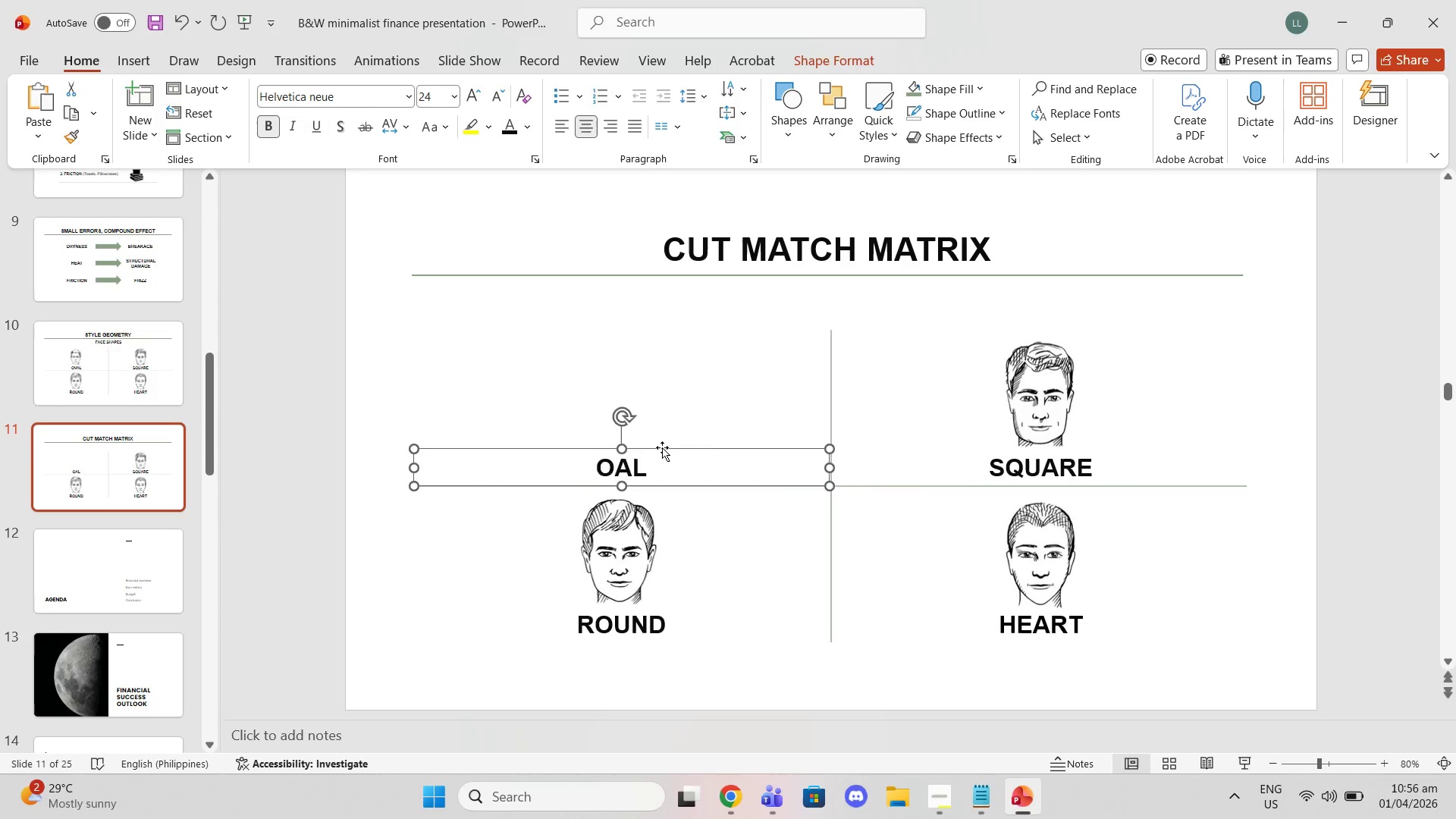 
key(Delete)
 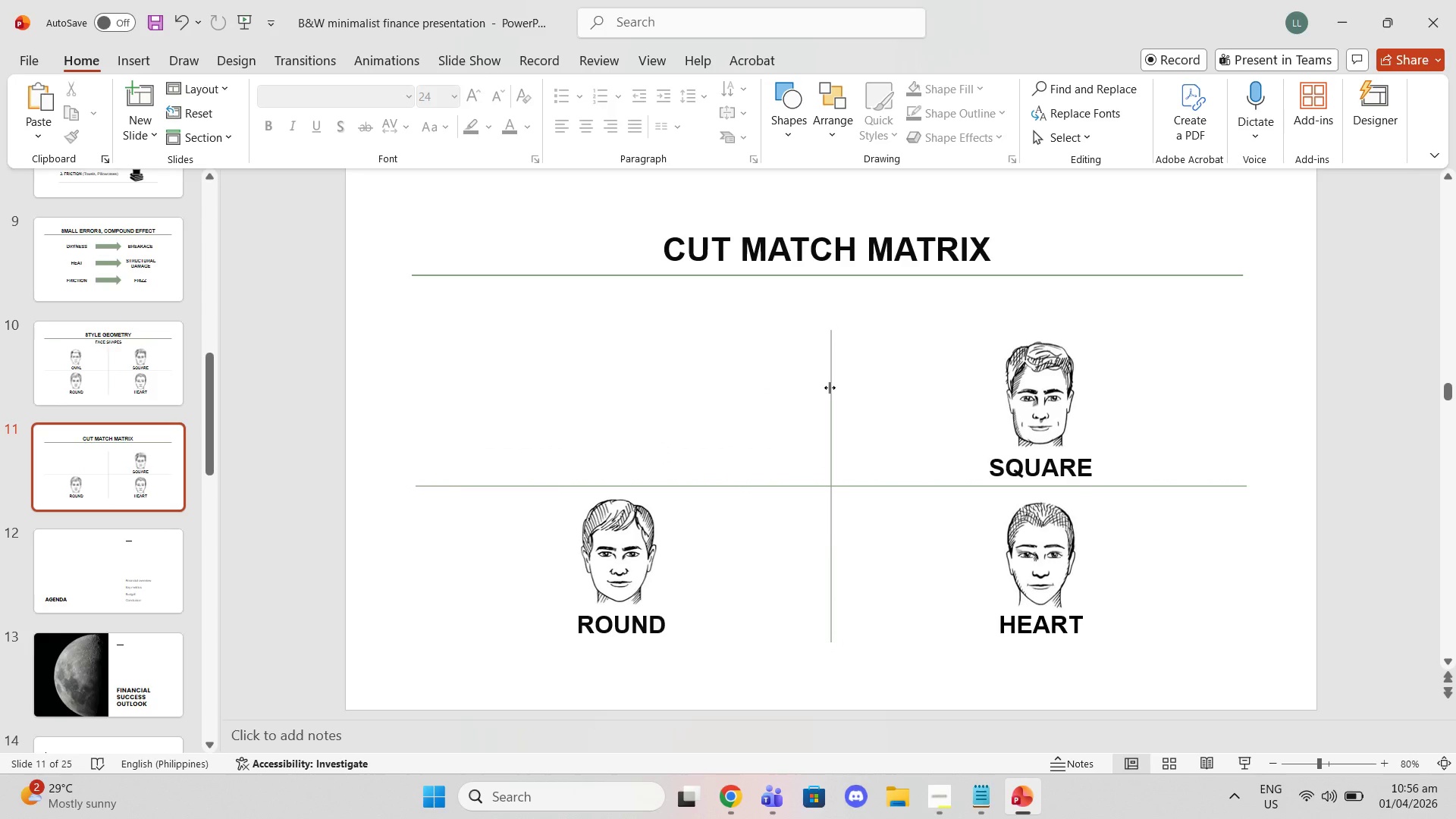 
left_click([831, 388])
 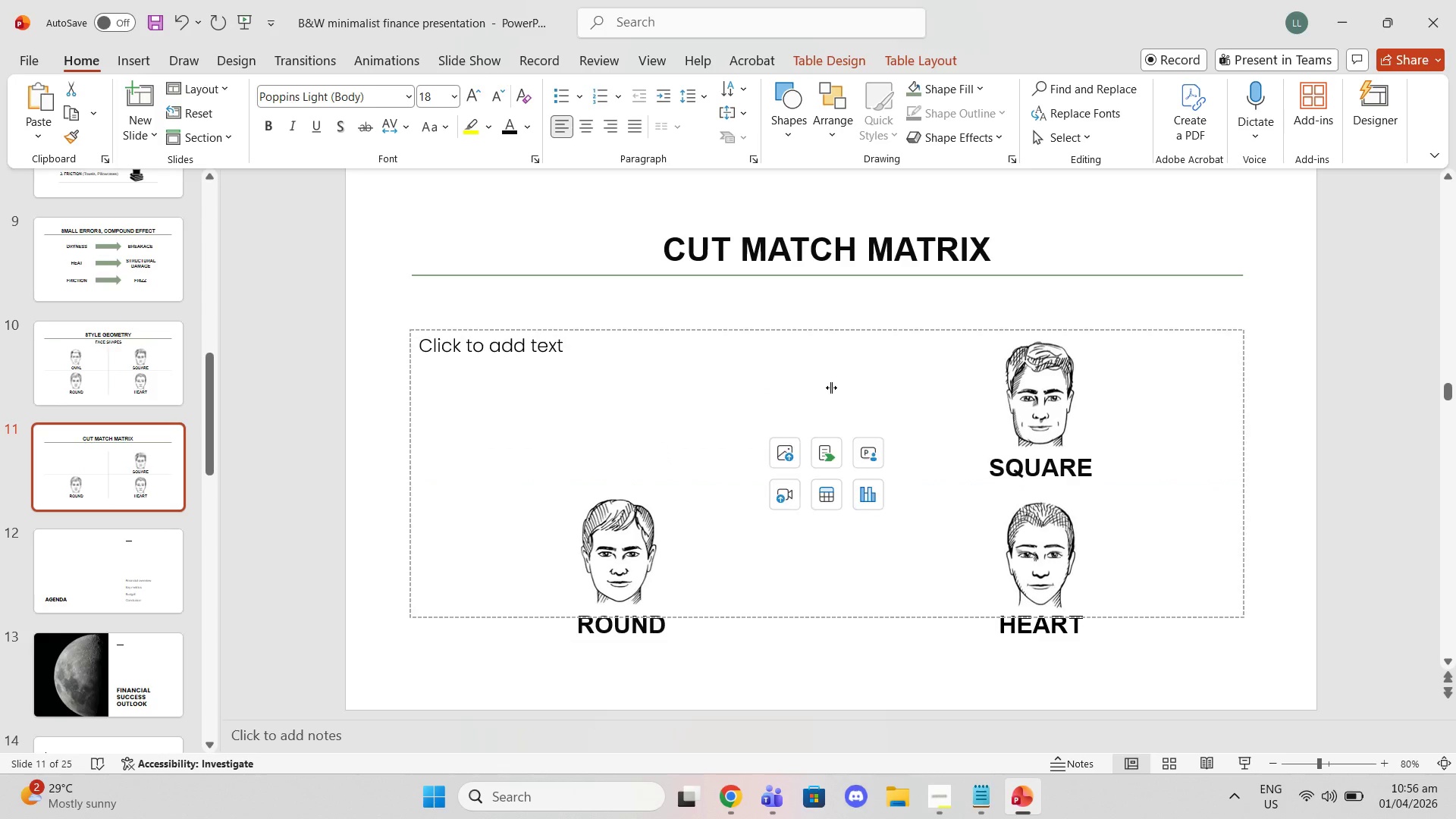 
key(Delete)
 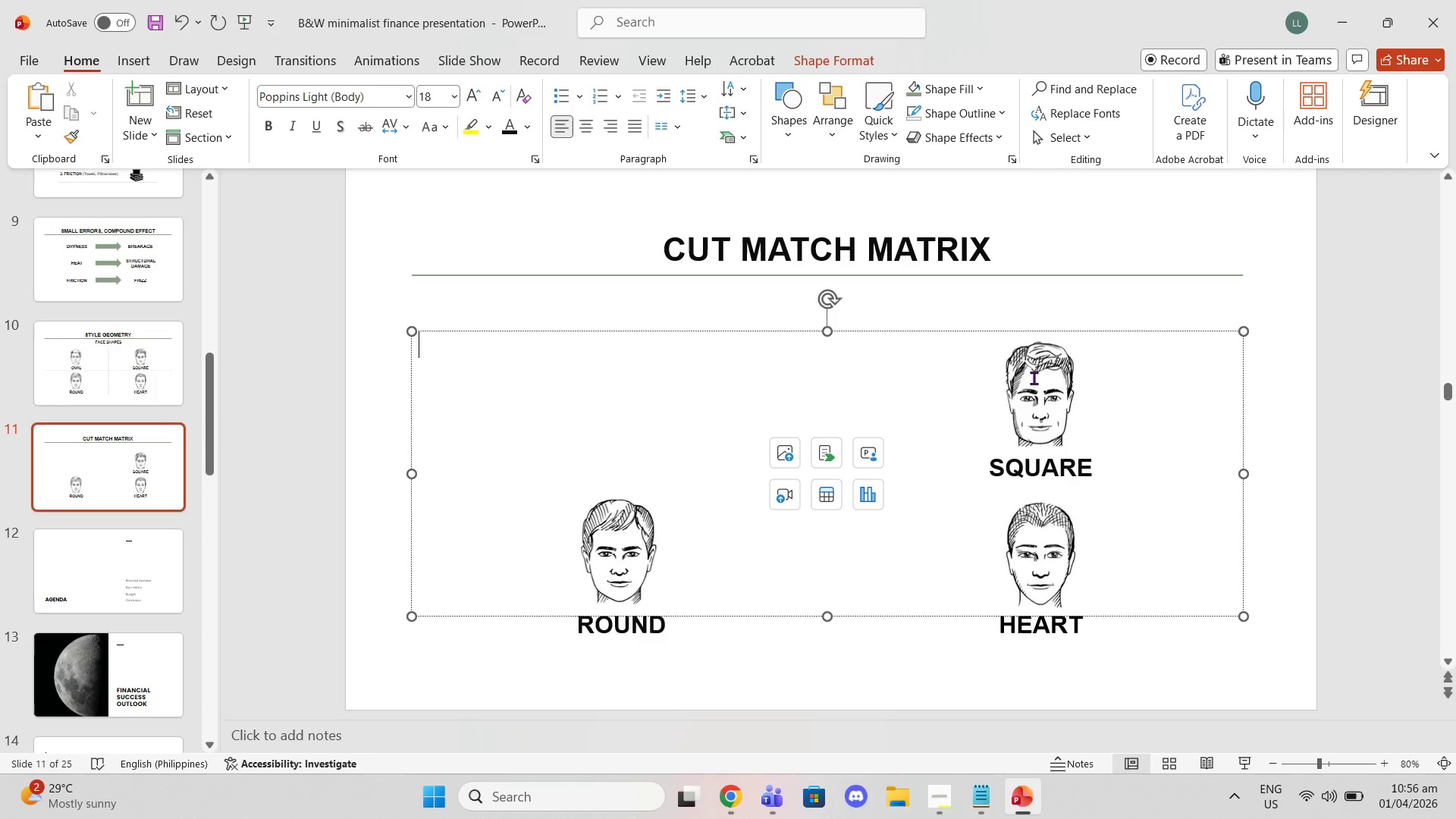 
left_click([1028, 369])
 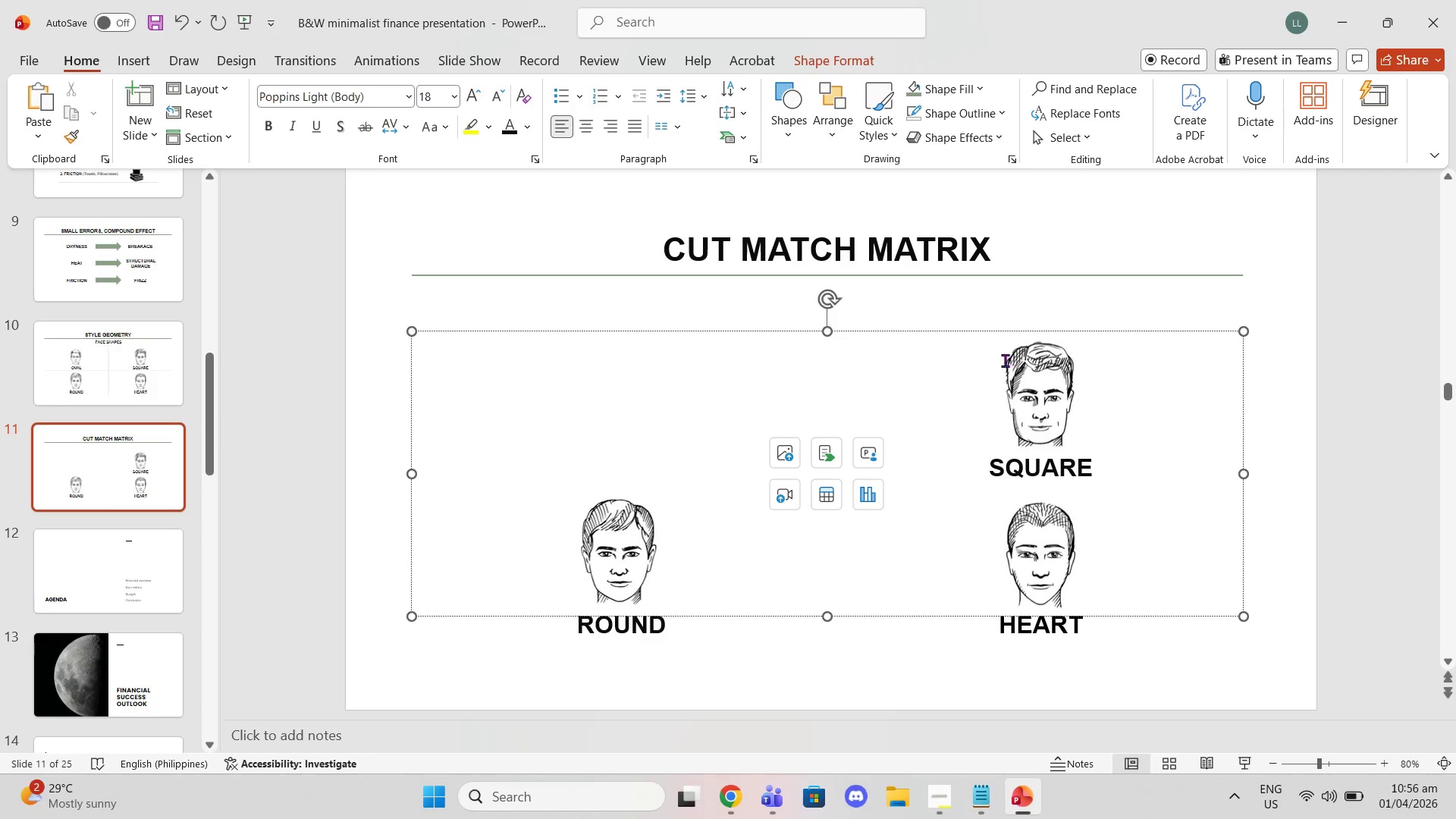 
left_click([1005, 360])
 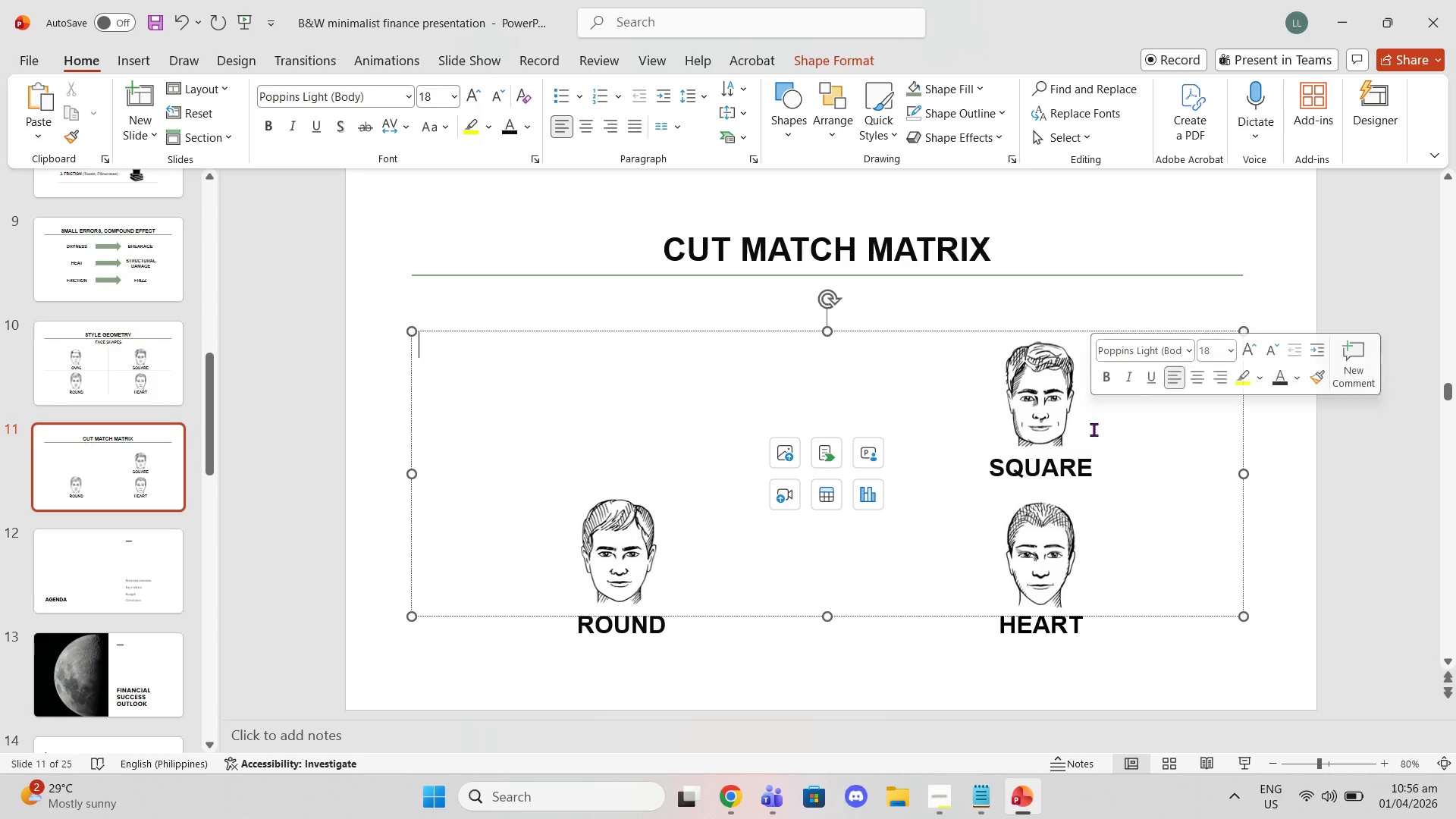 
triple_click([1097, 476])
 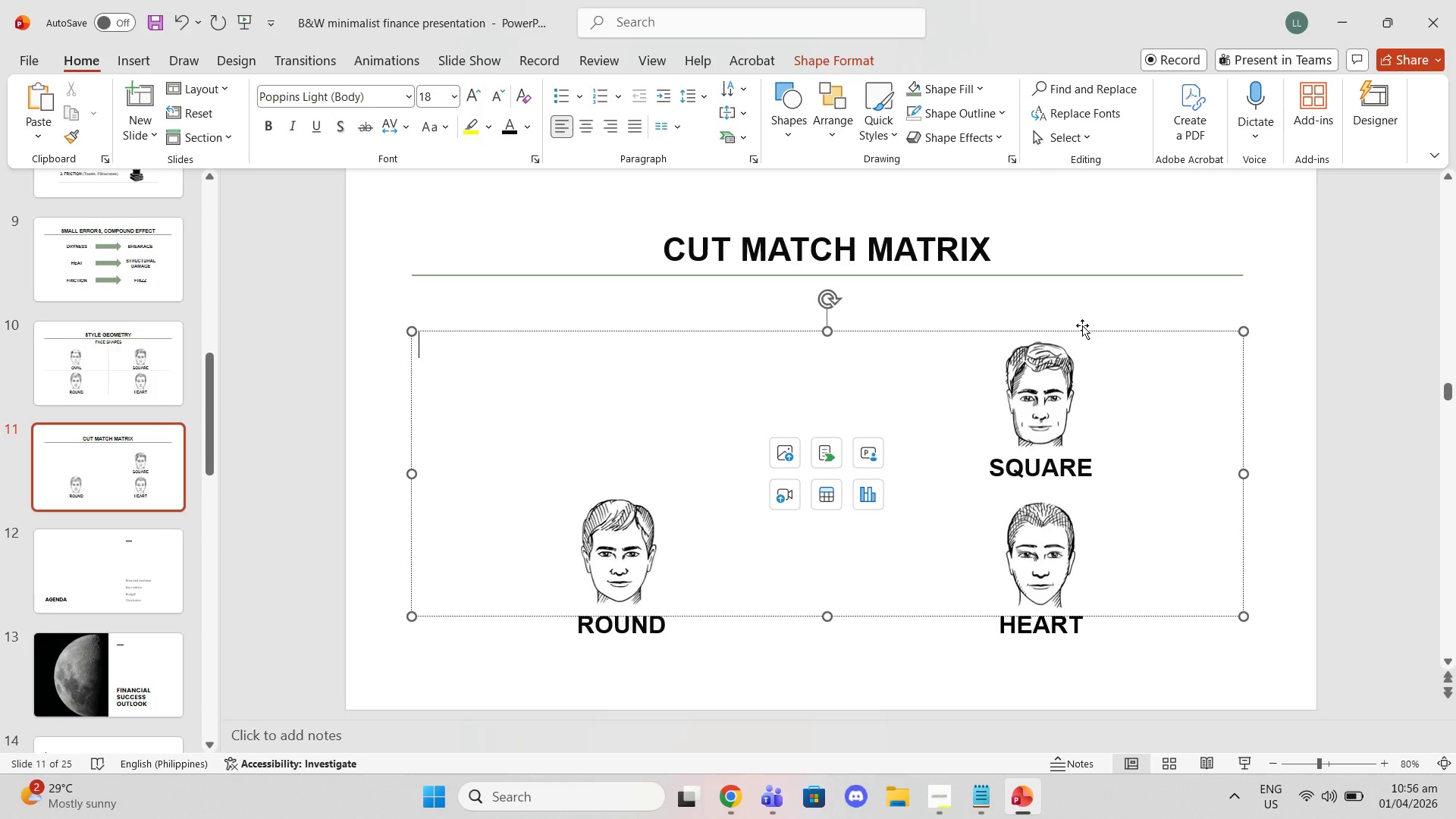 
left_click([1082, 326])
 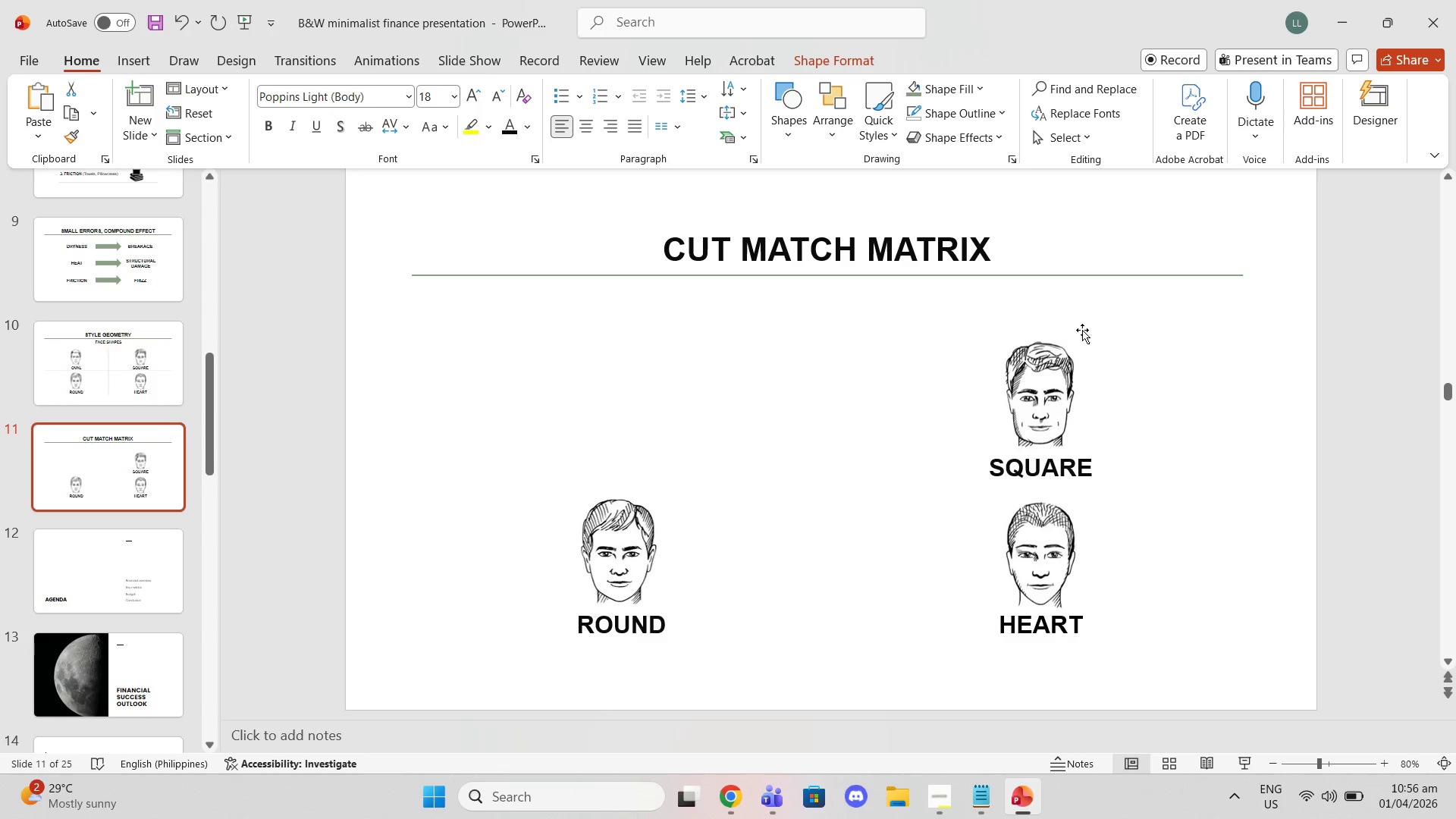 
key(Delete)
 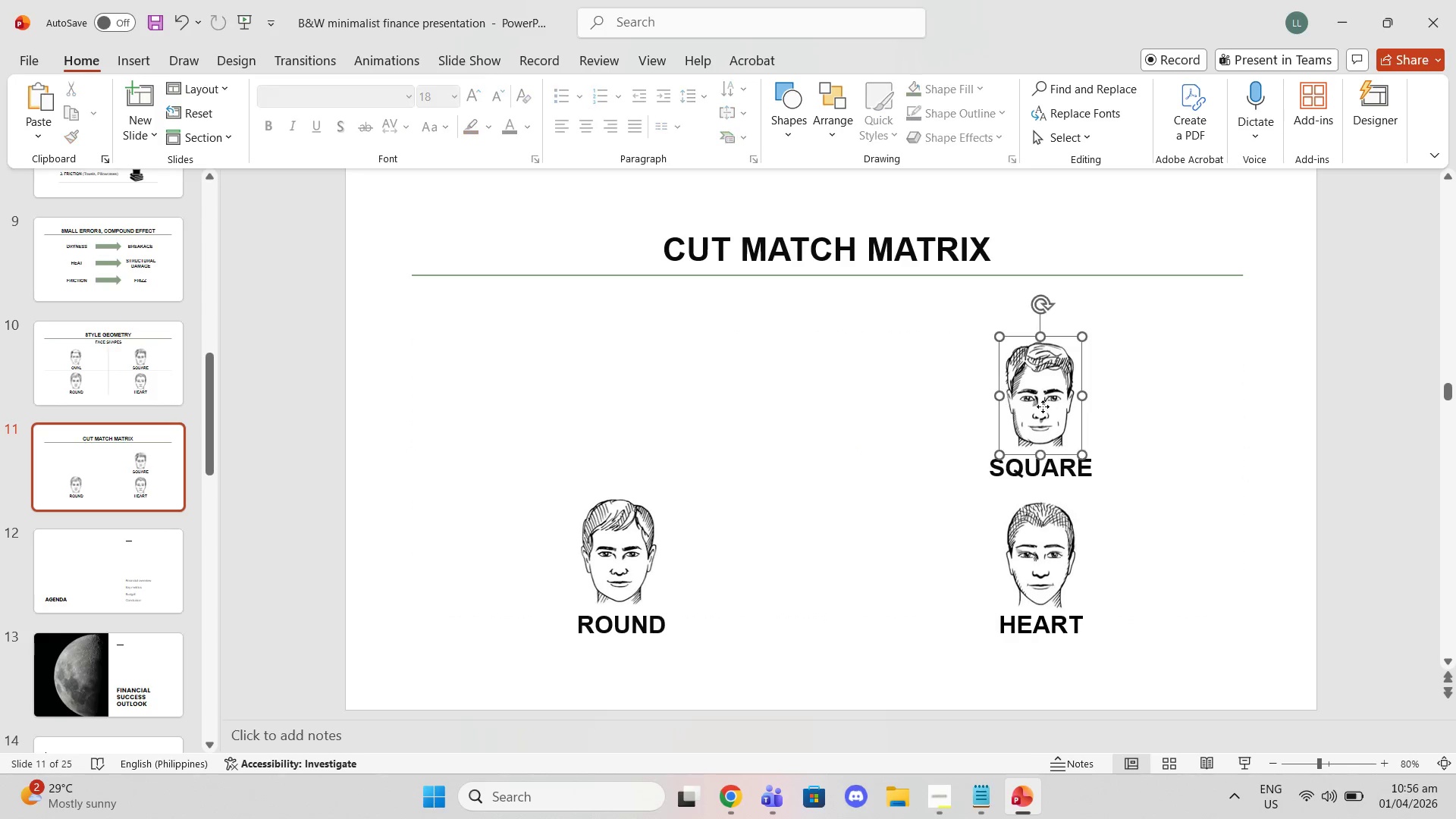 
double_click([1043, 406])
 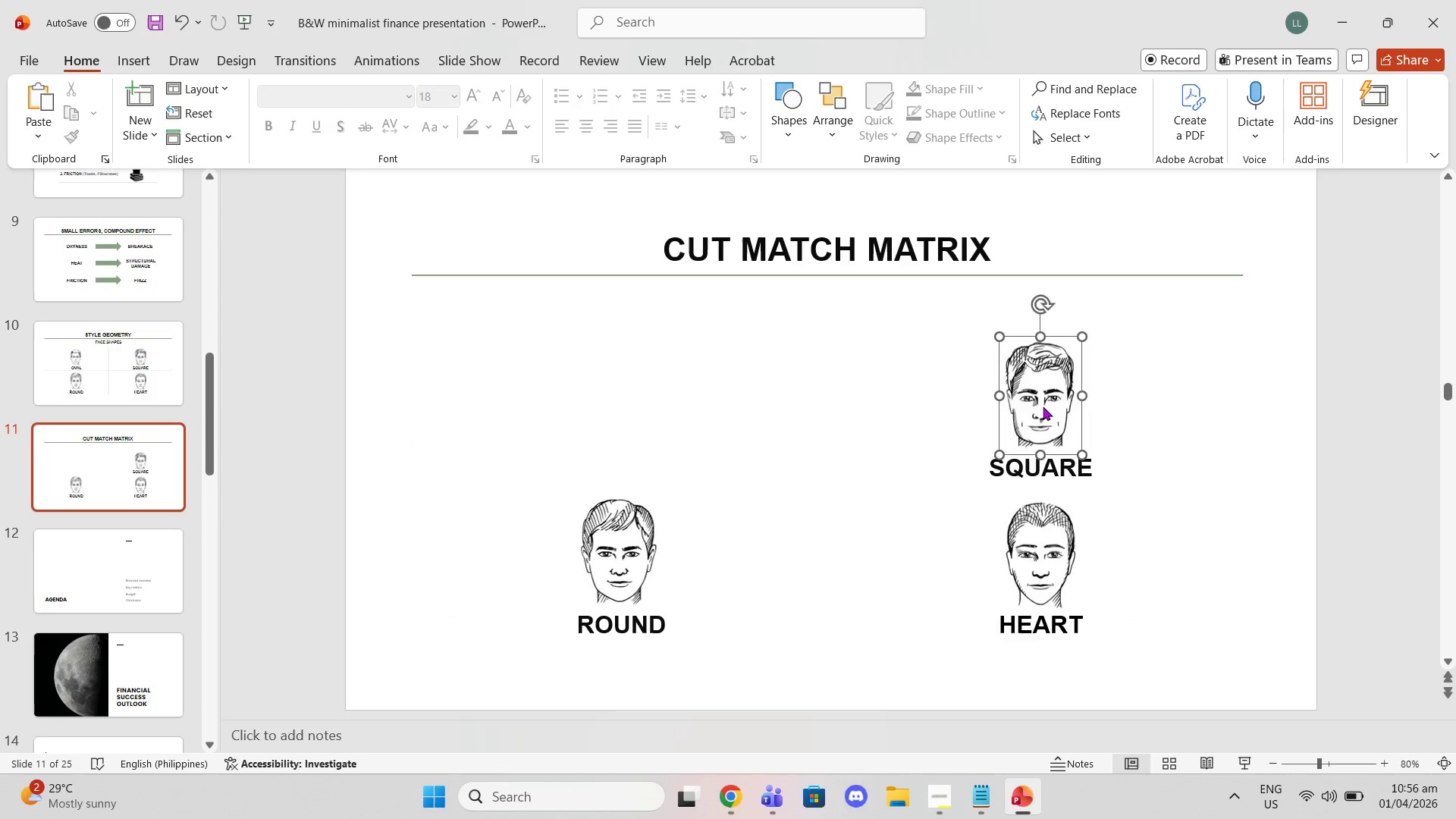 
key(Delete)
 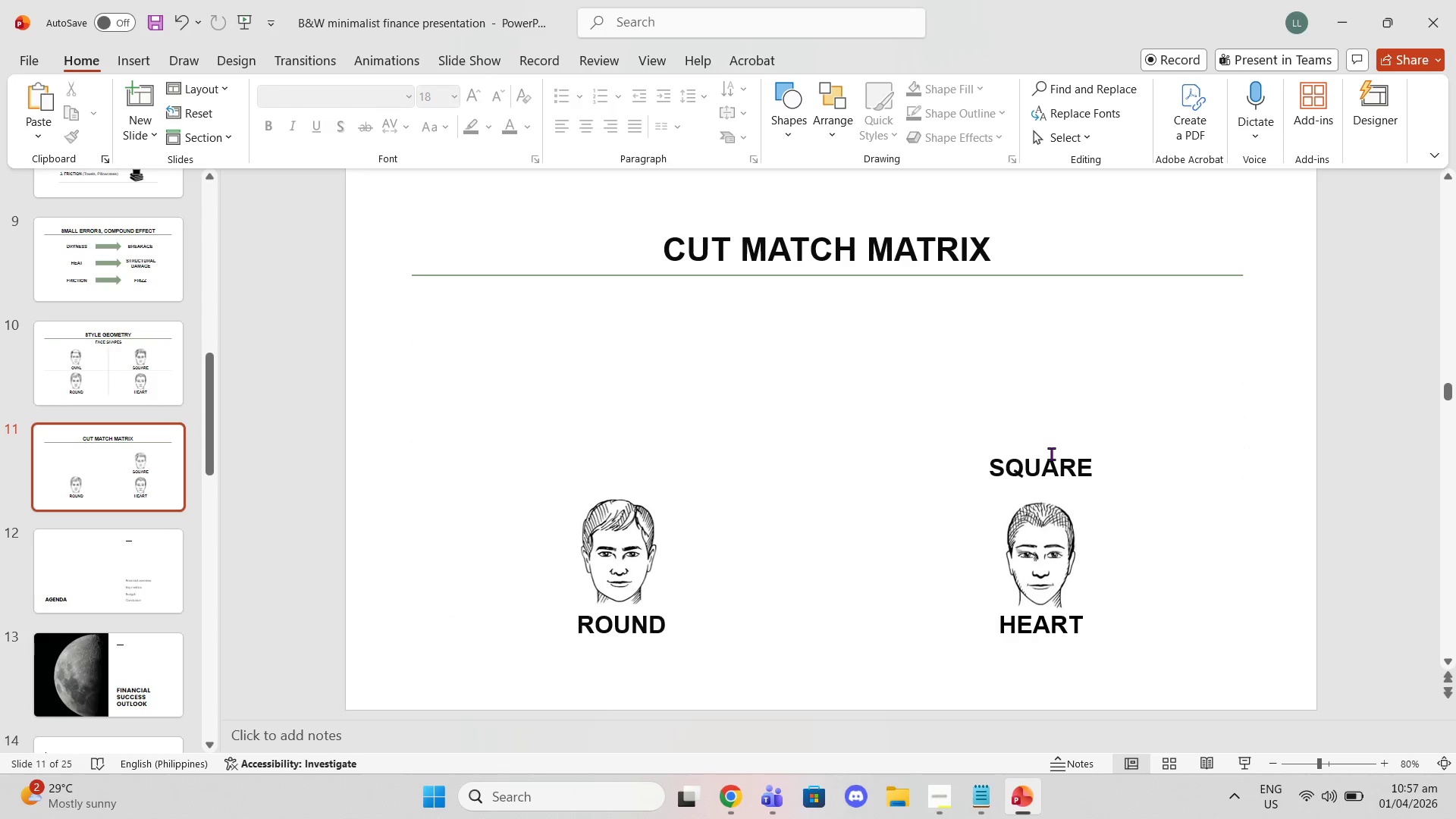 
left_click([1051, 453])
 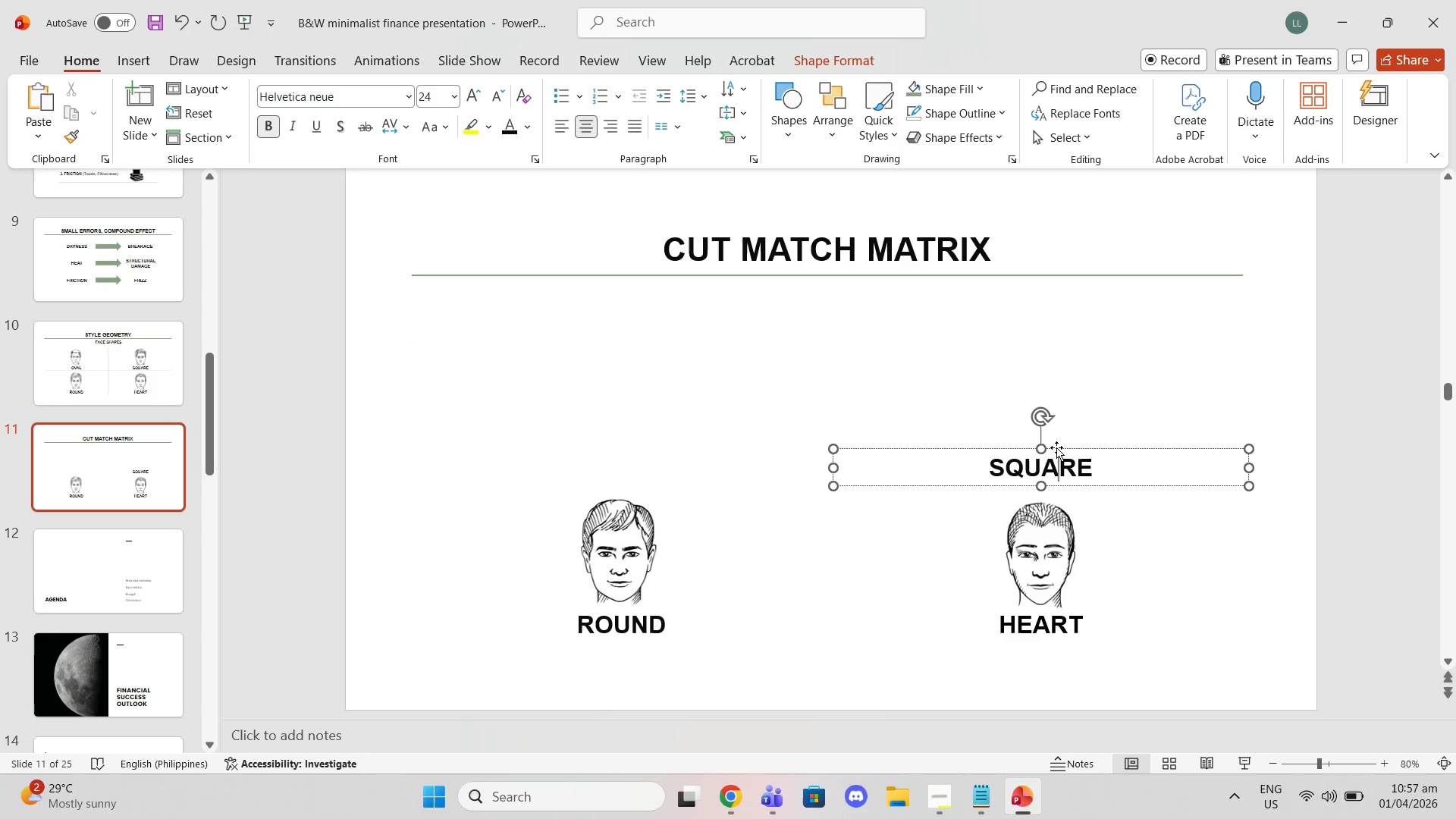 
left_click([1057, 444])
 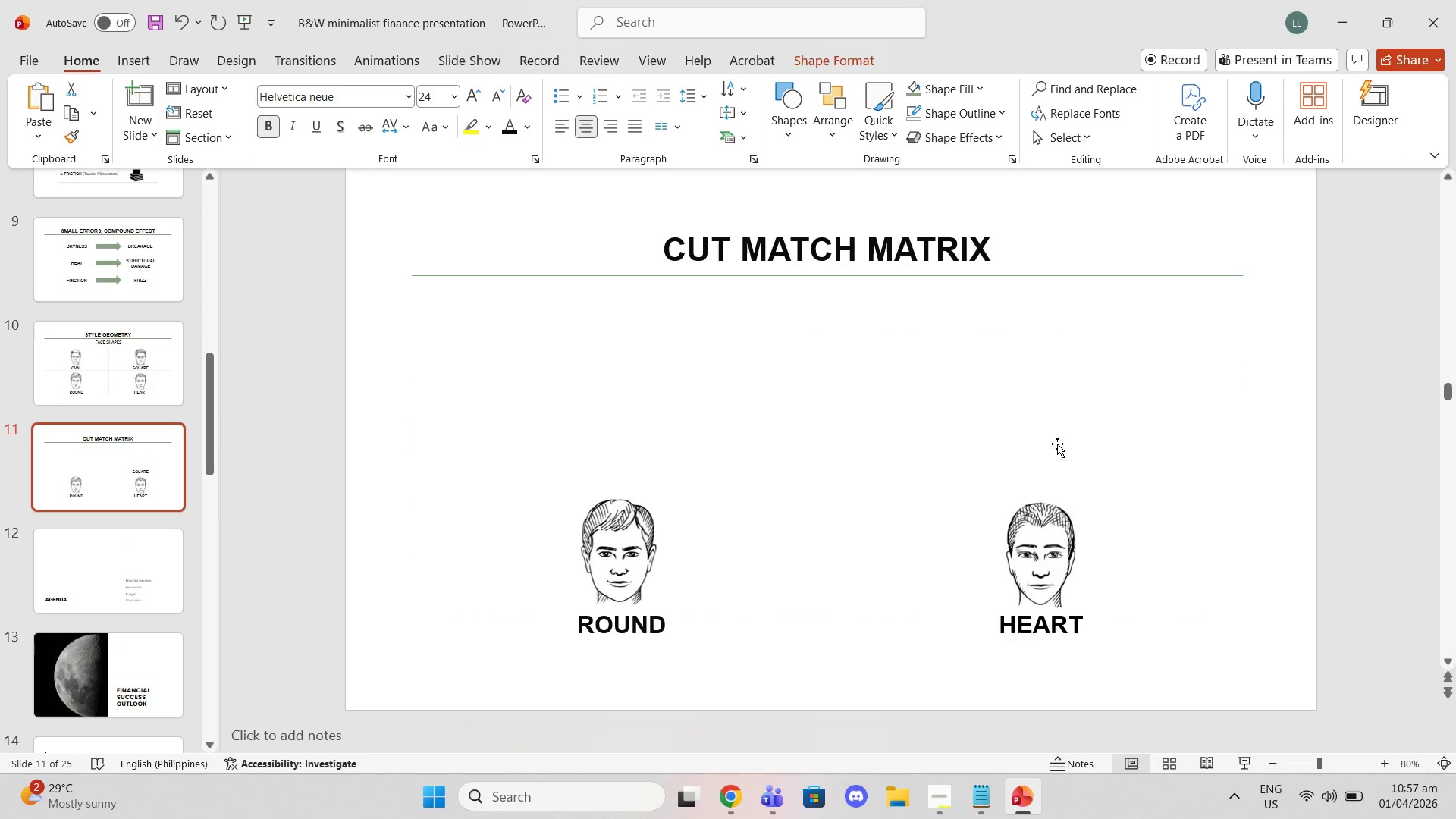 
key(Delete)
 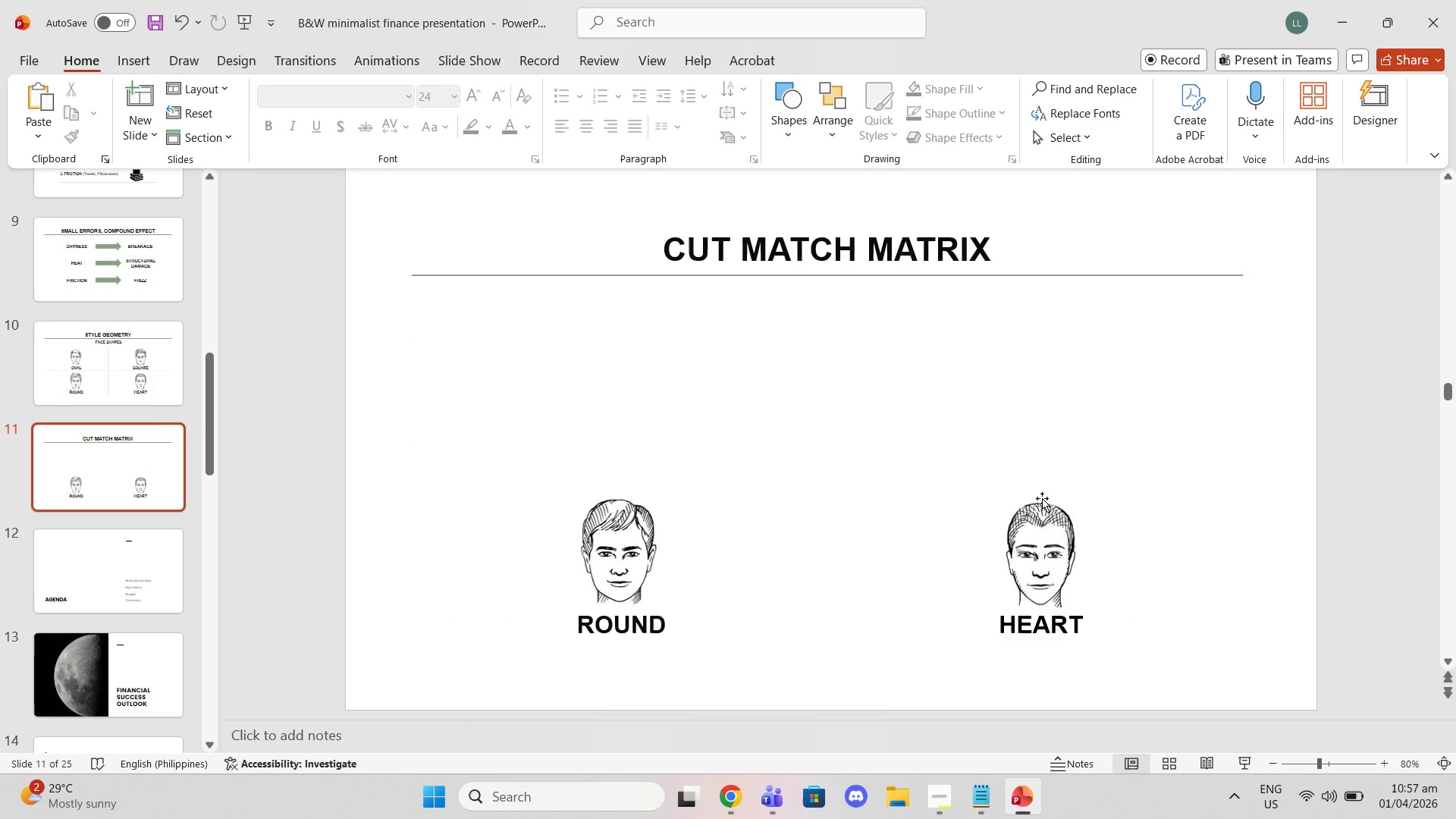 
left_click([1040, 502])
 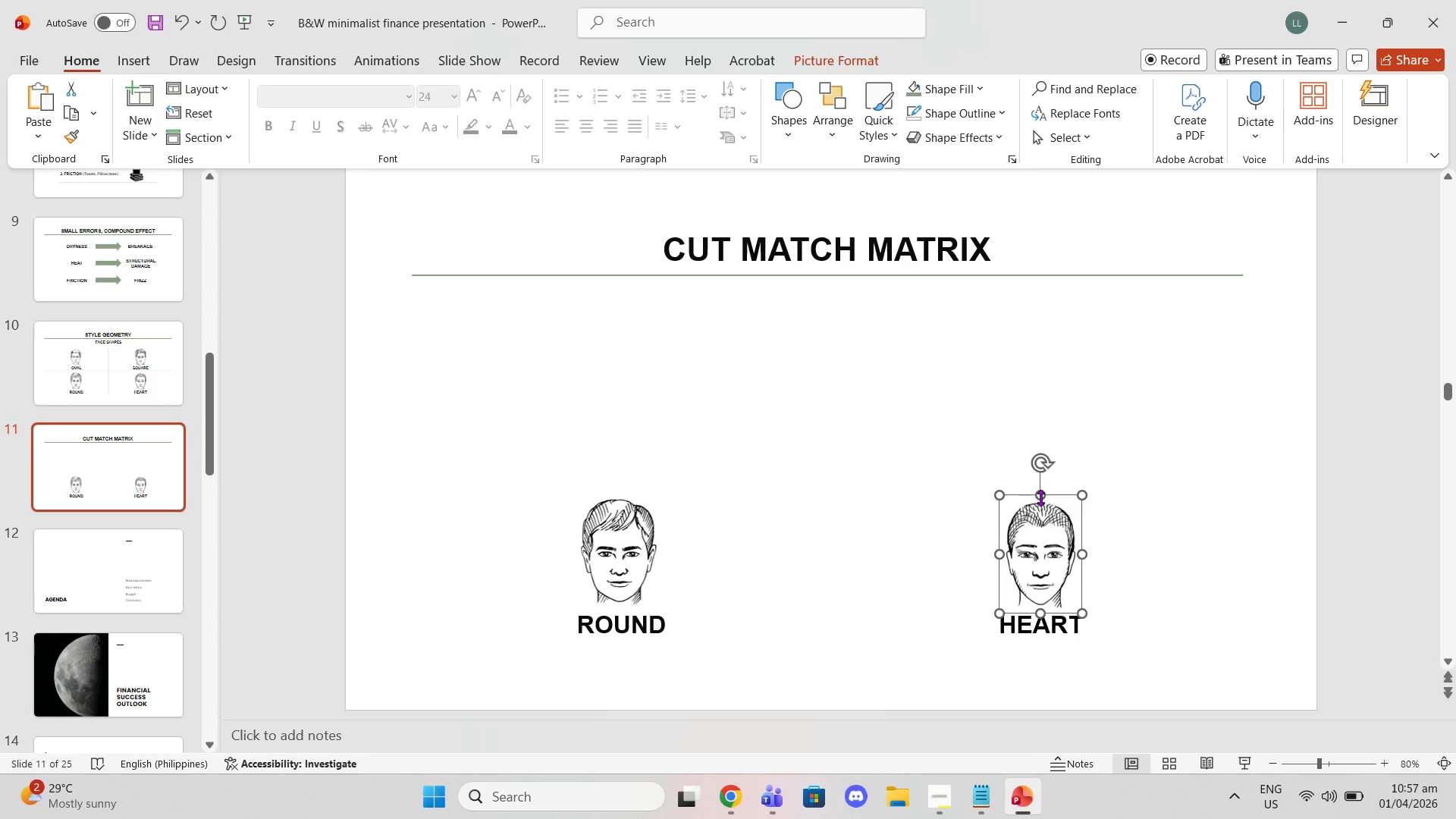 
key(Delete)
 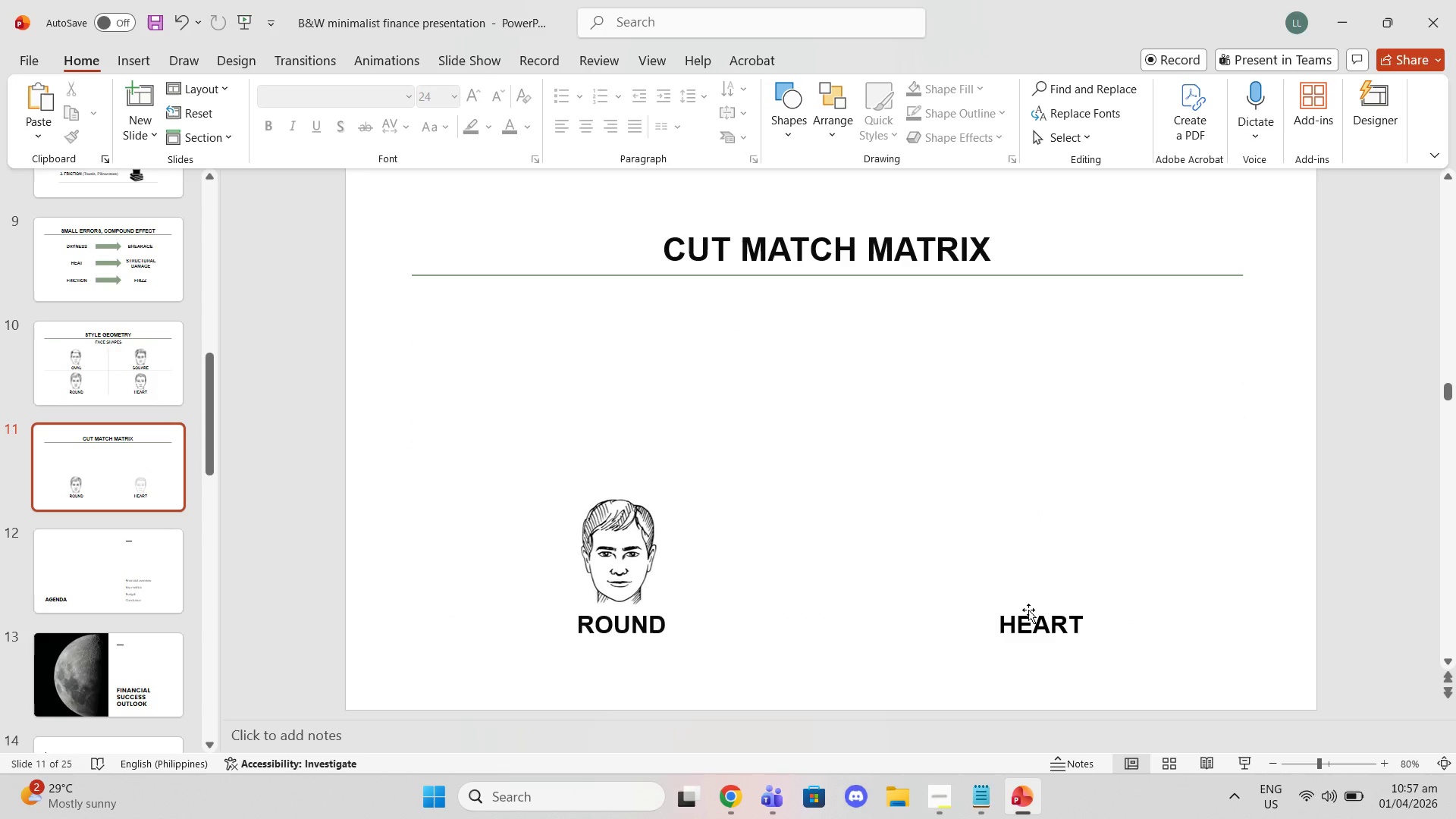 
left_click([1028, 620])
 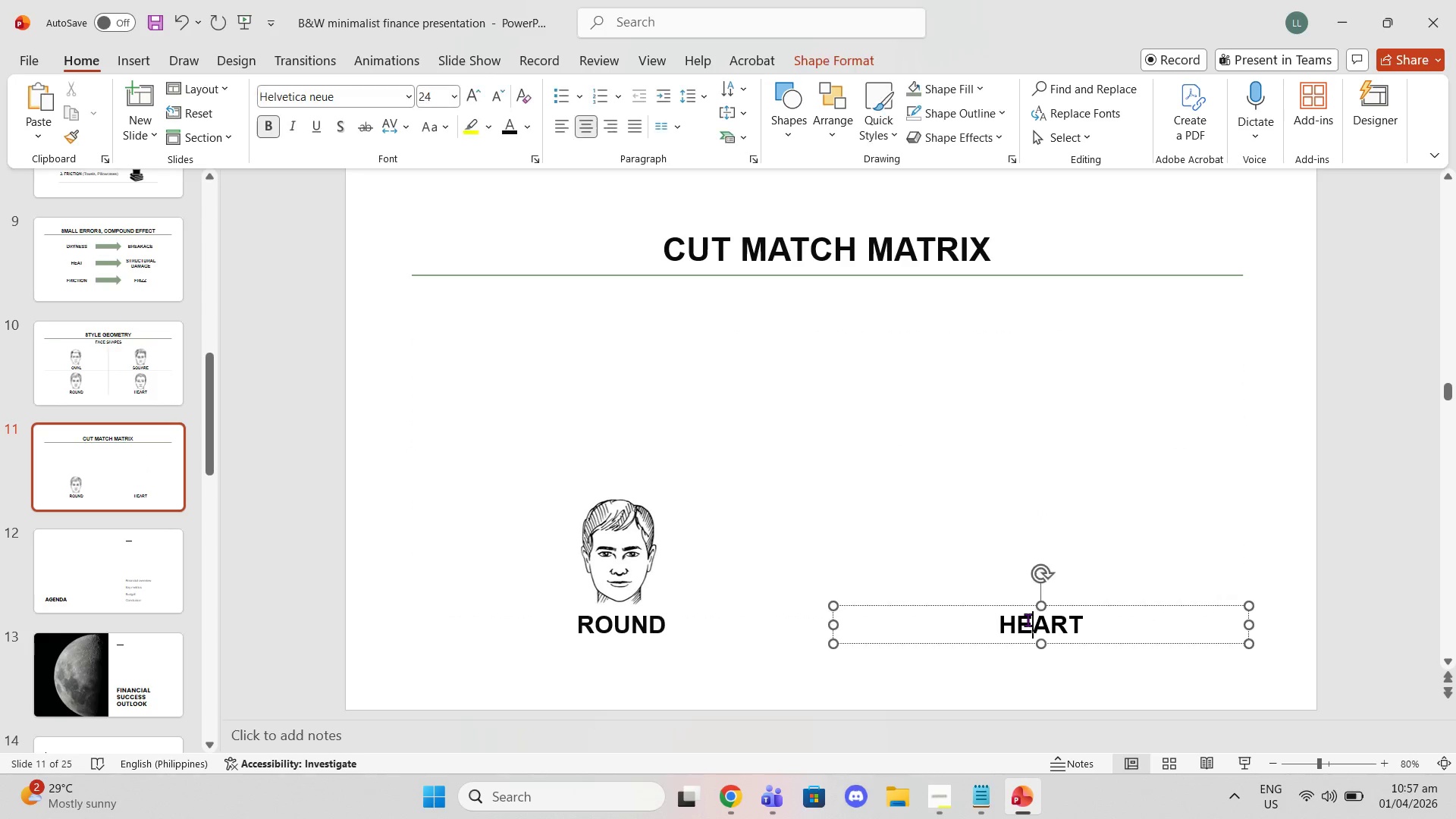 
key(Delete)
 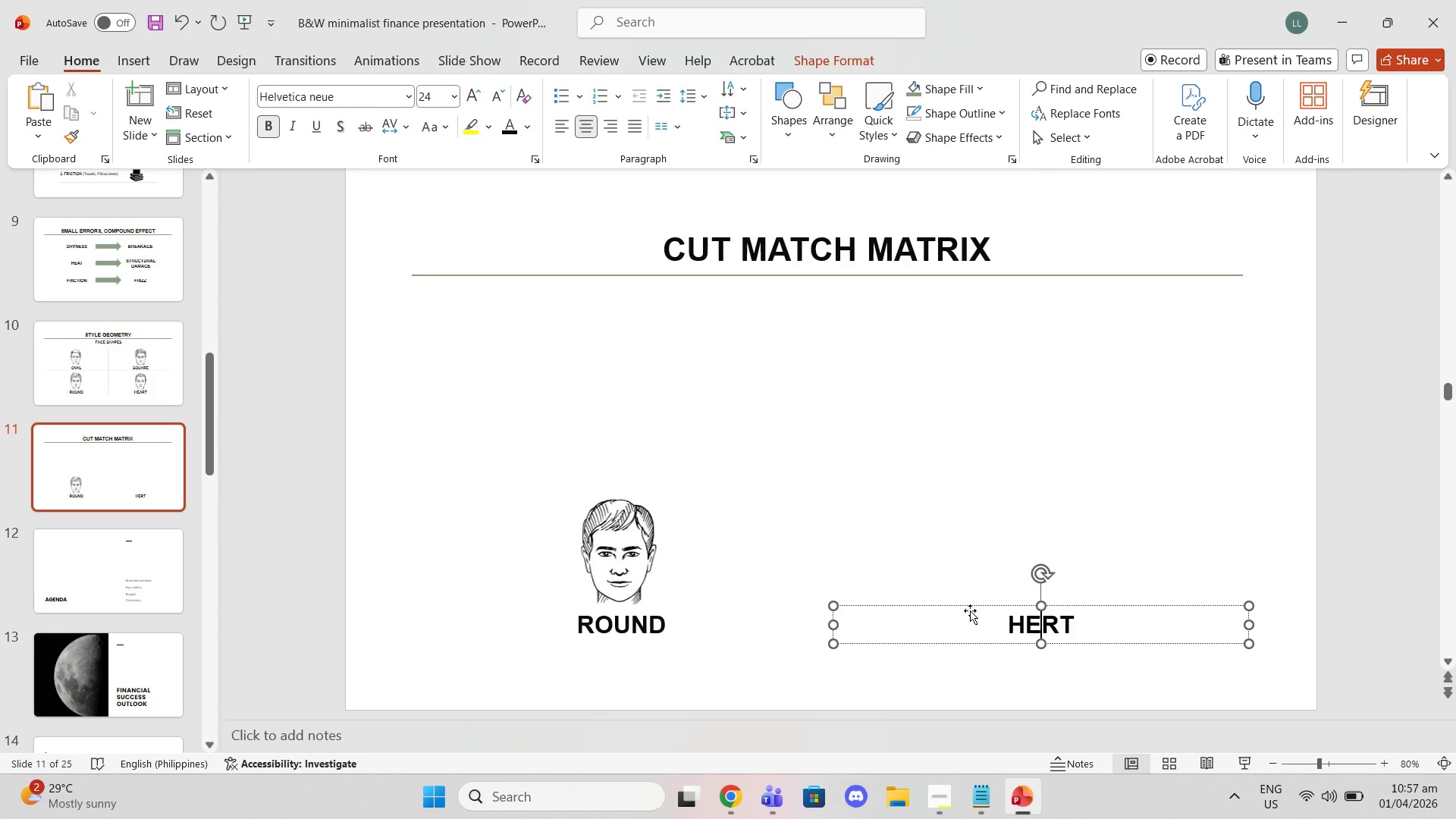 
left_click([968, 604])
 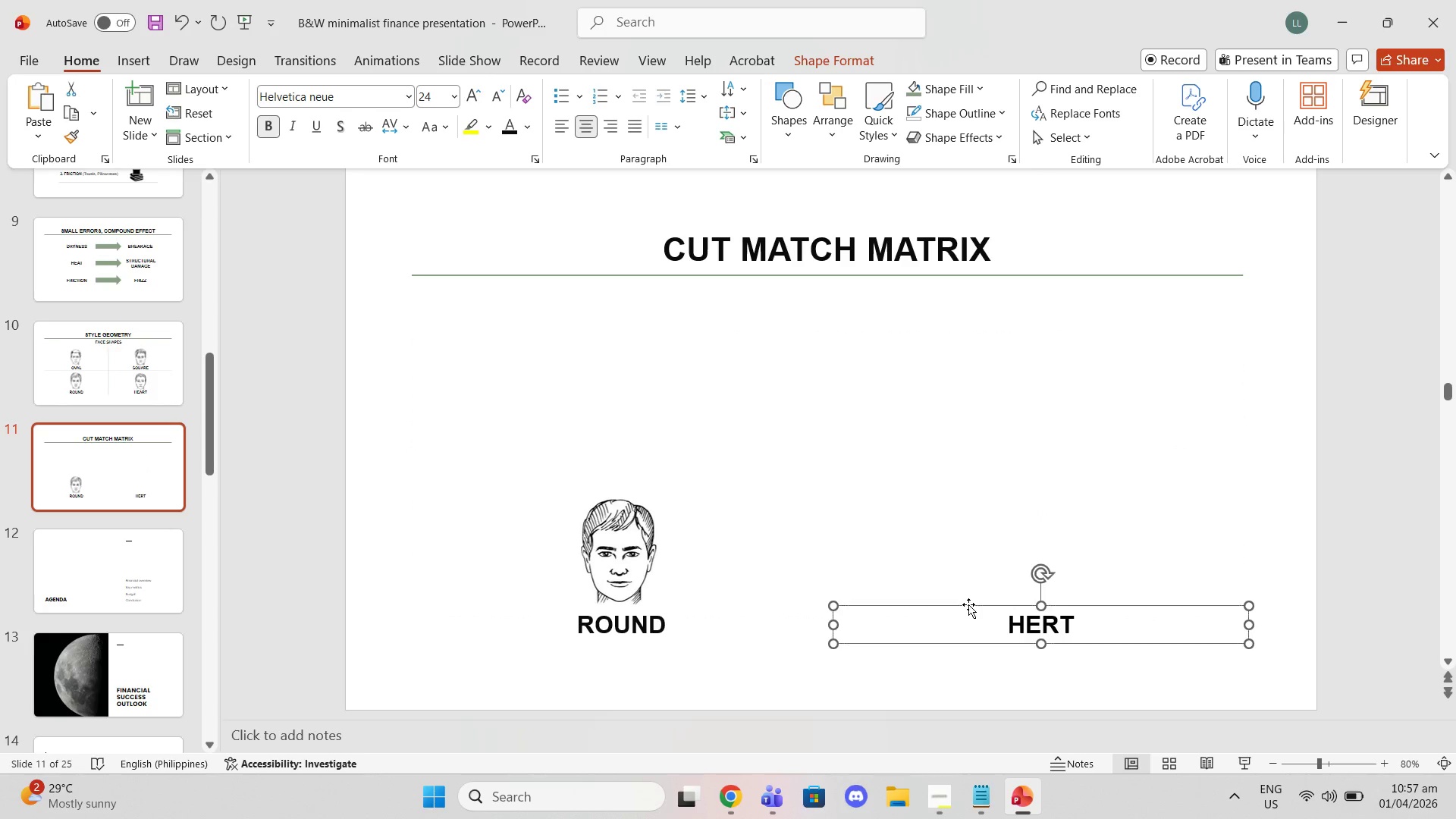 
key(Delete)
 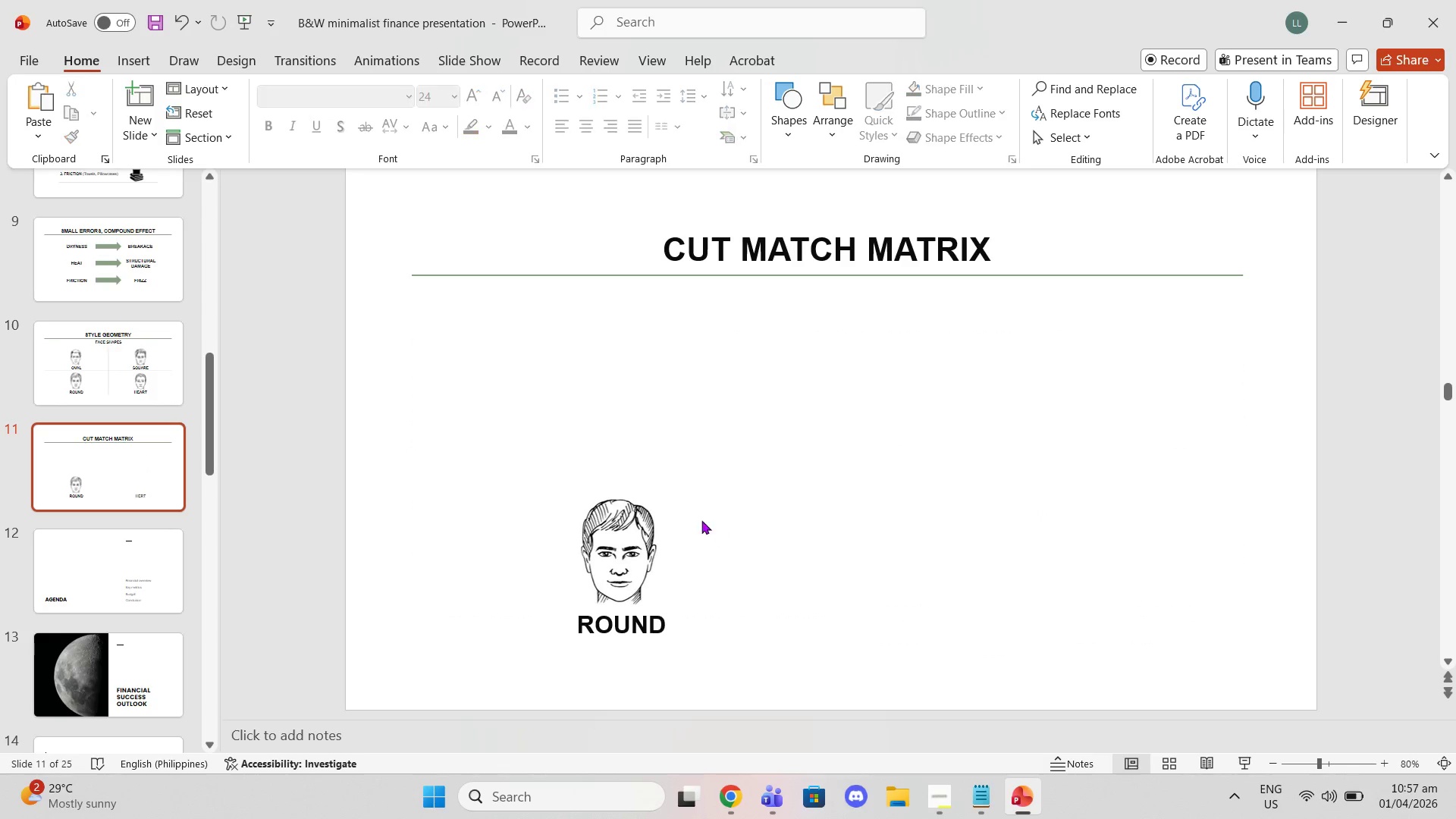 
left_click([585, 520])
 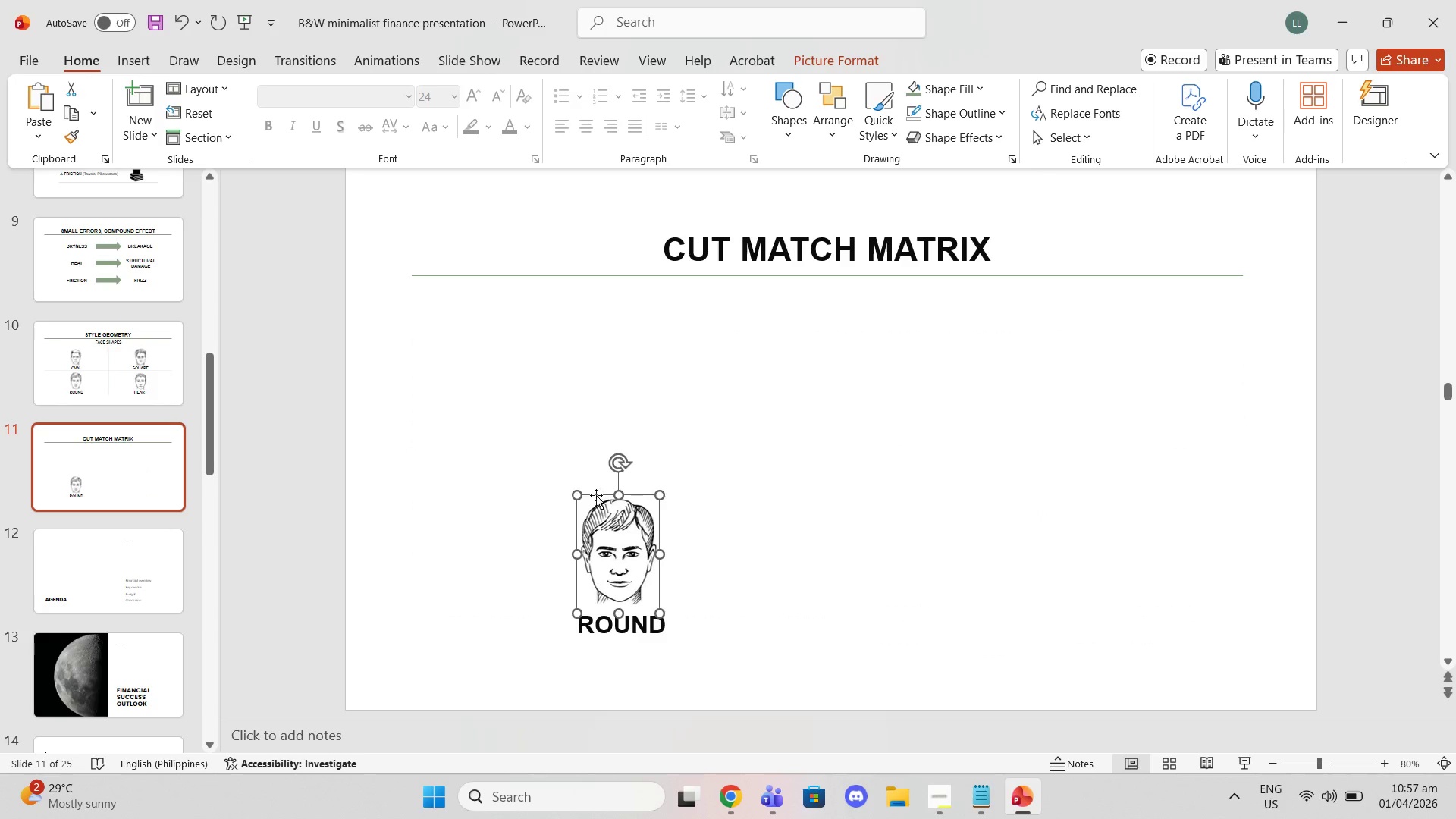 
left_click([596, 497])
 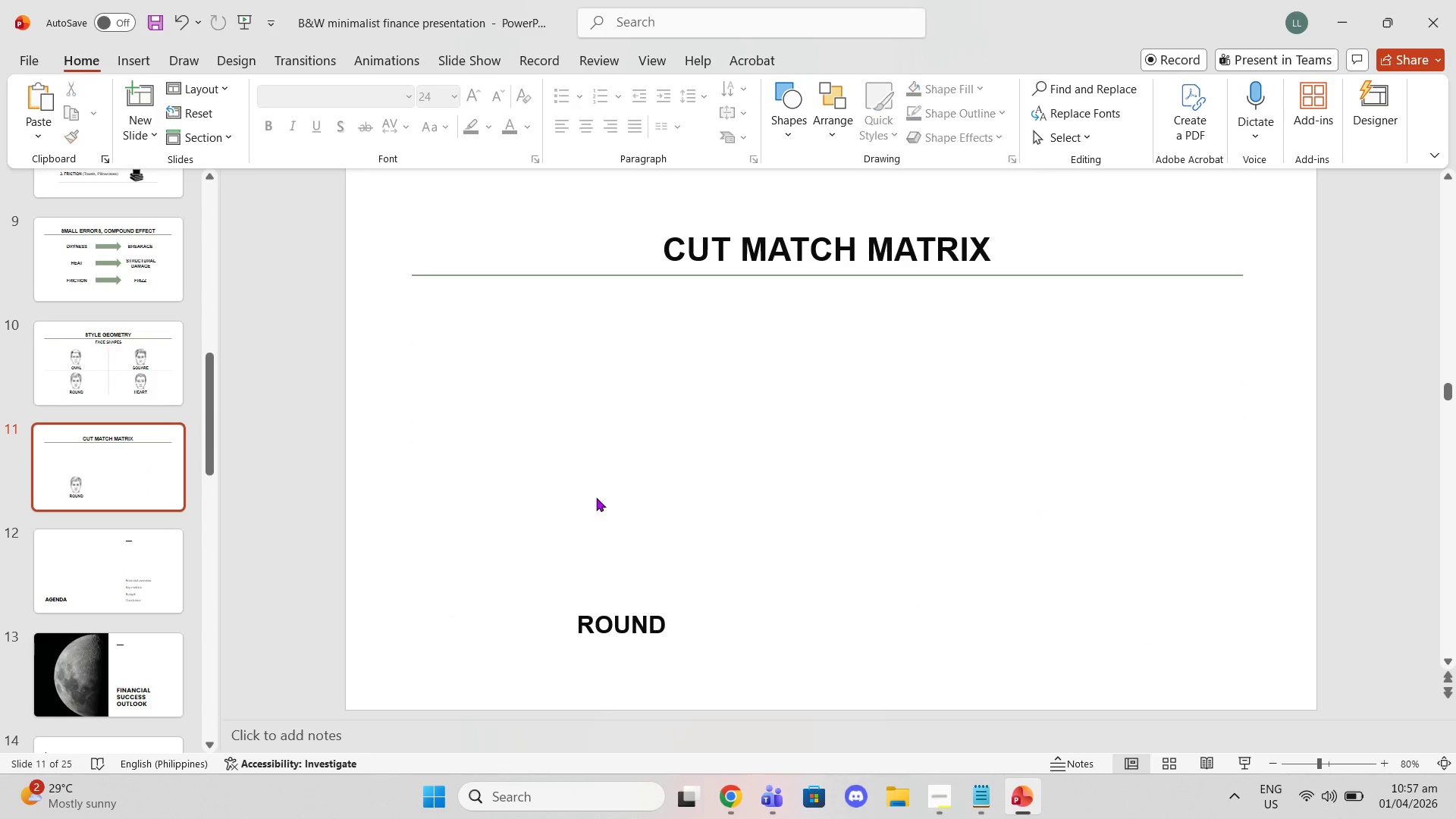 
key(Delete)
 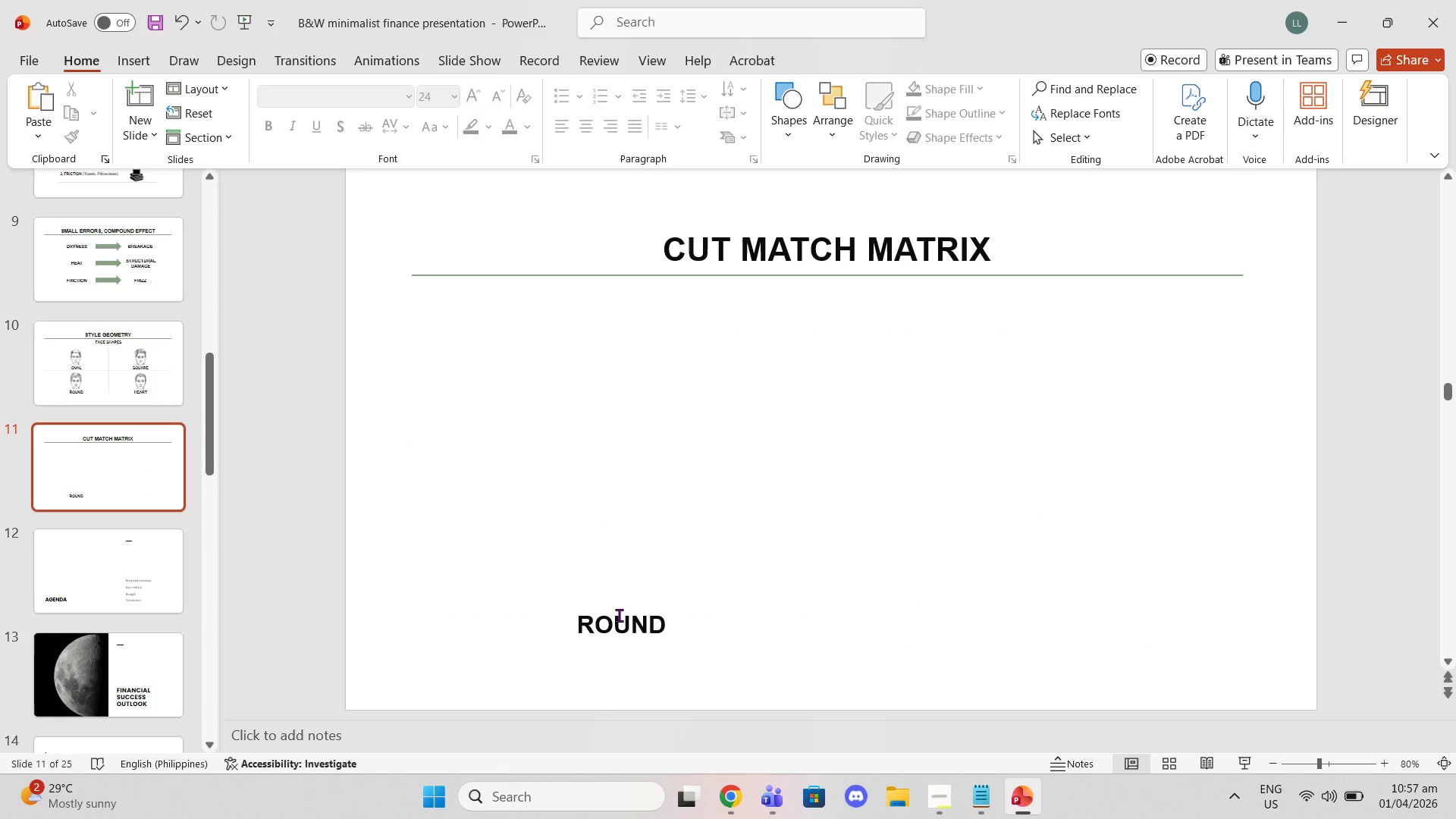 
left_click([618, 619])
 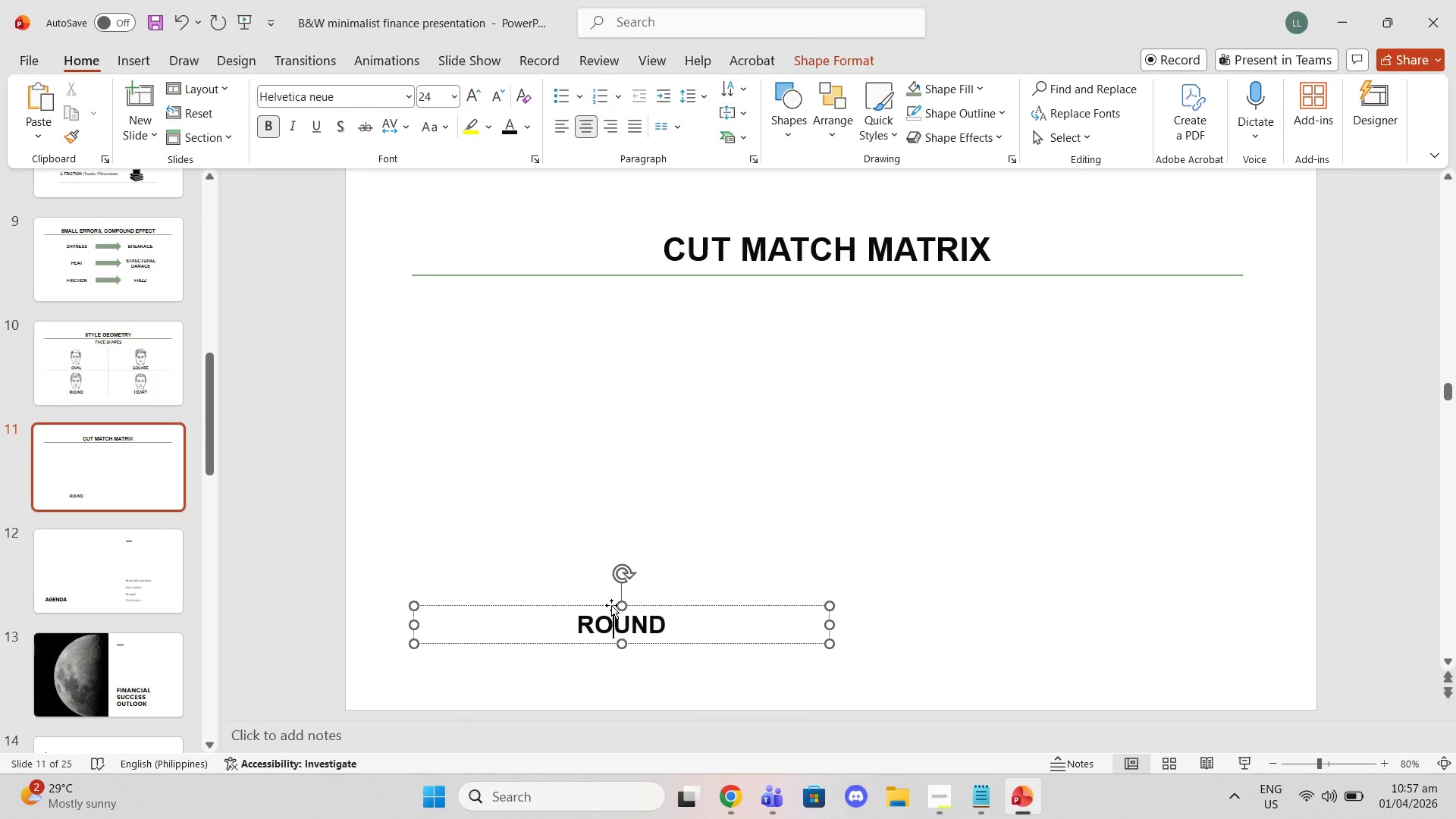 
left_click([611, 605])
 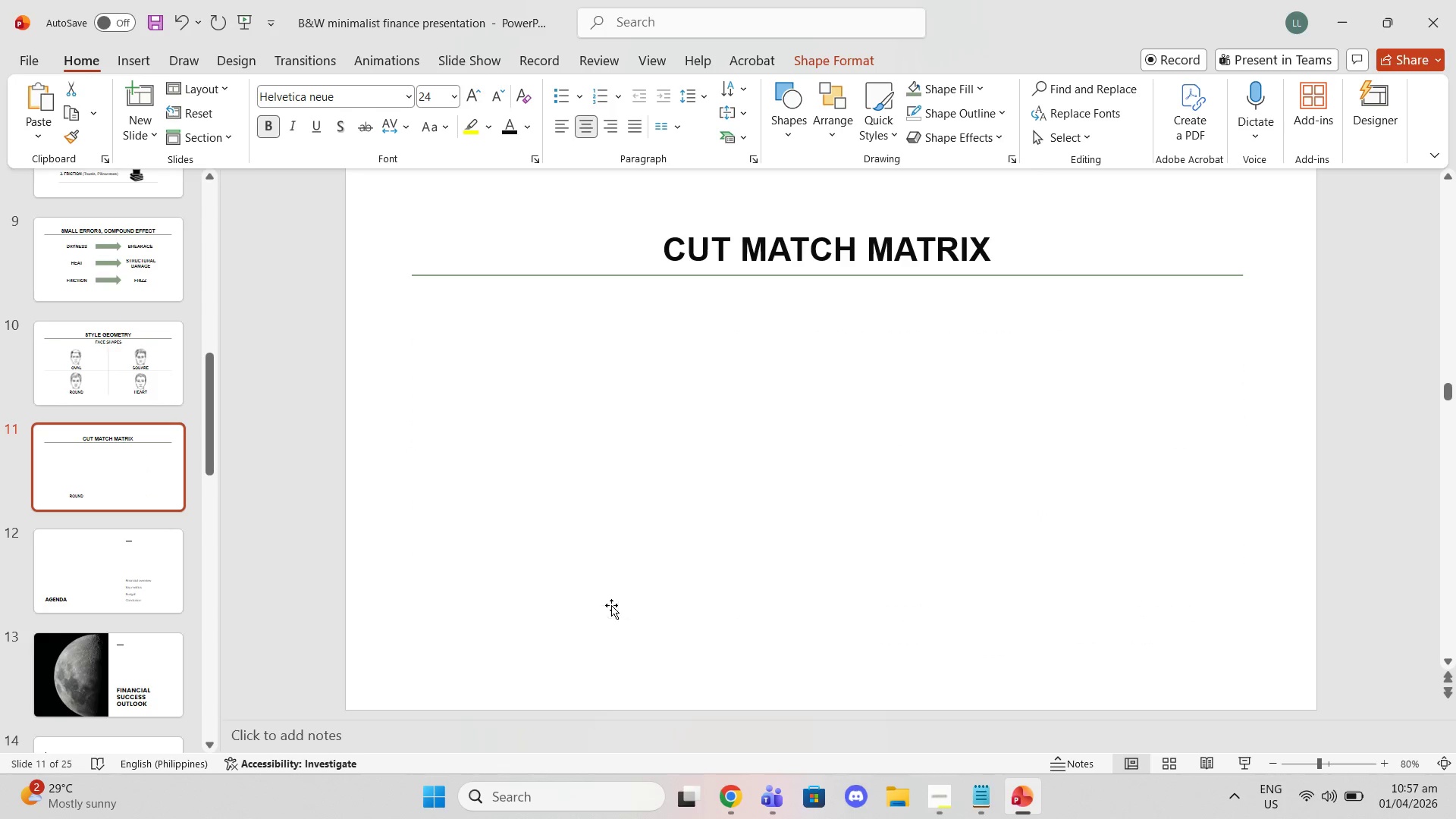 
key(Delete)
 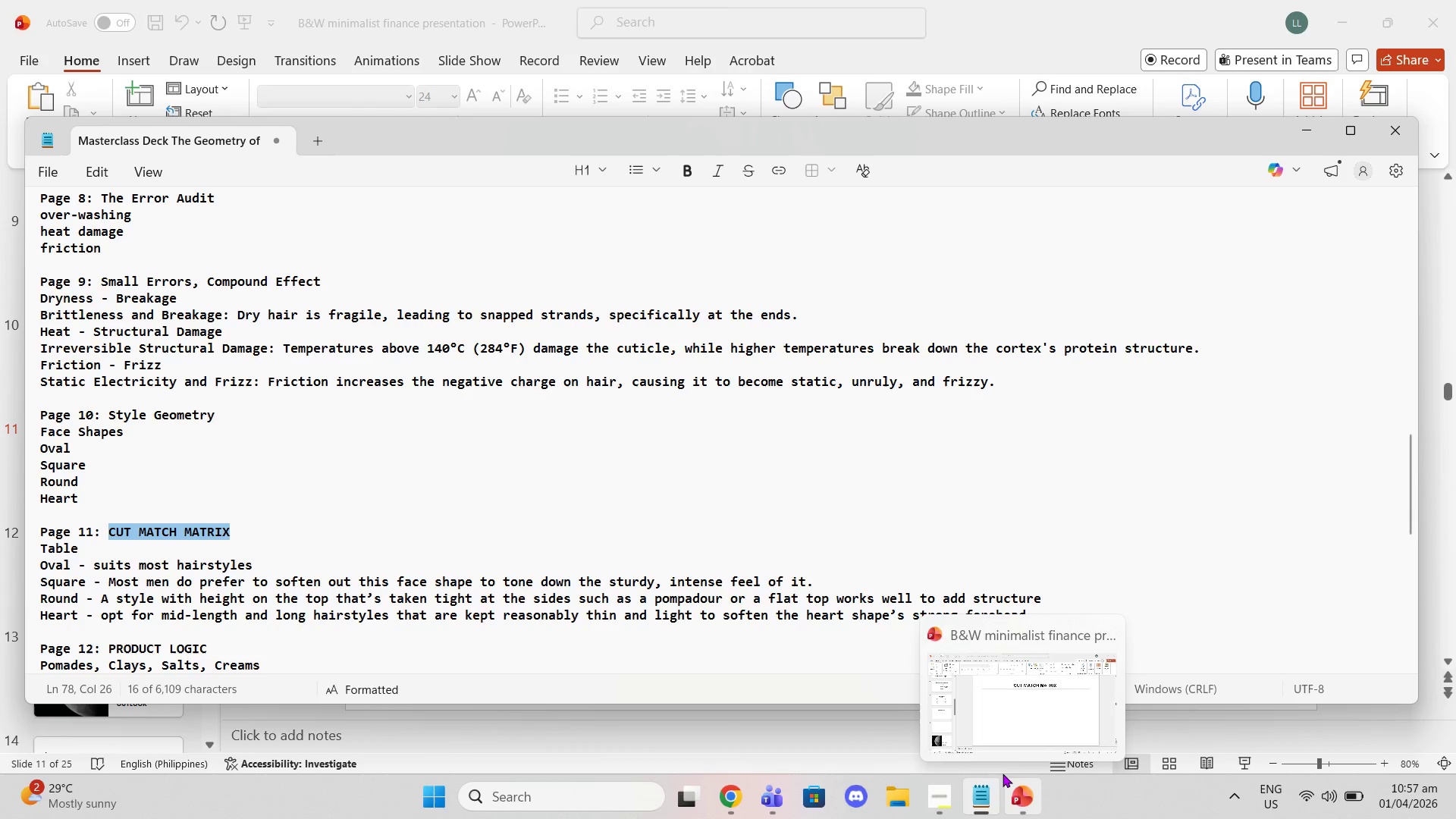 
wait(22.02)
 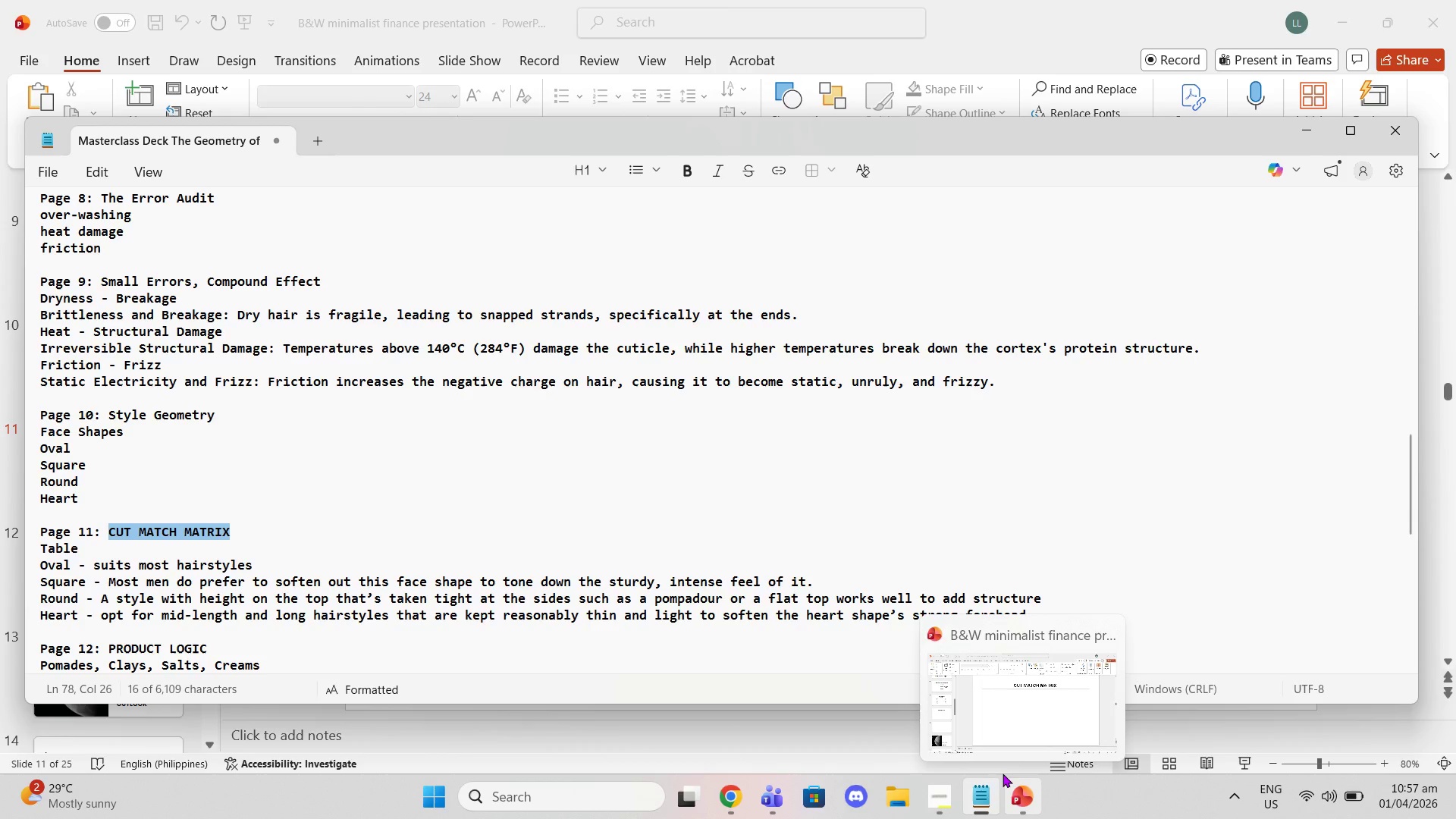 
left_click([1087, 6])
 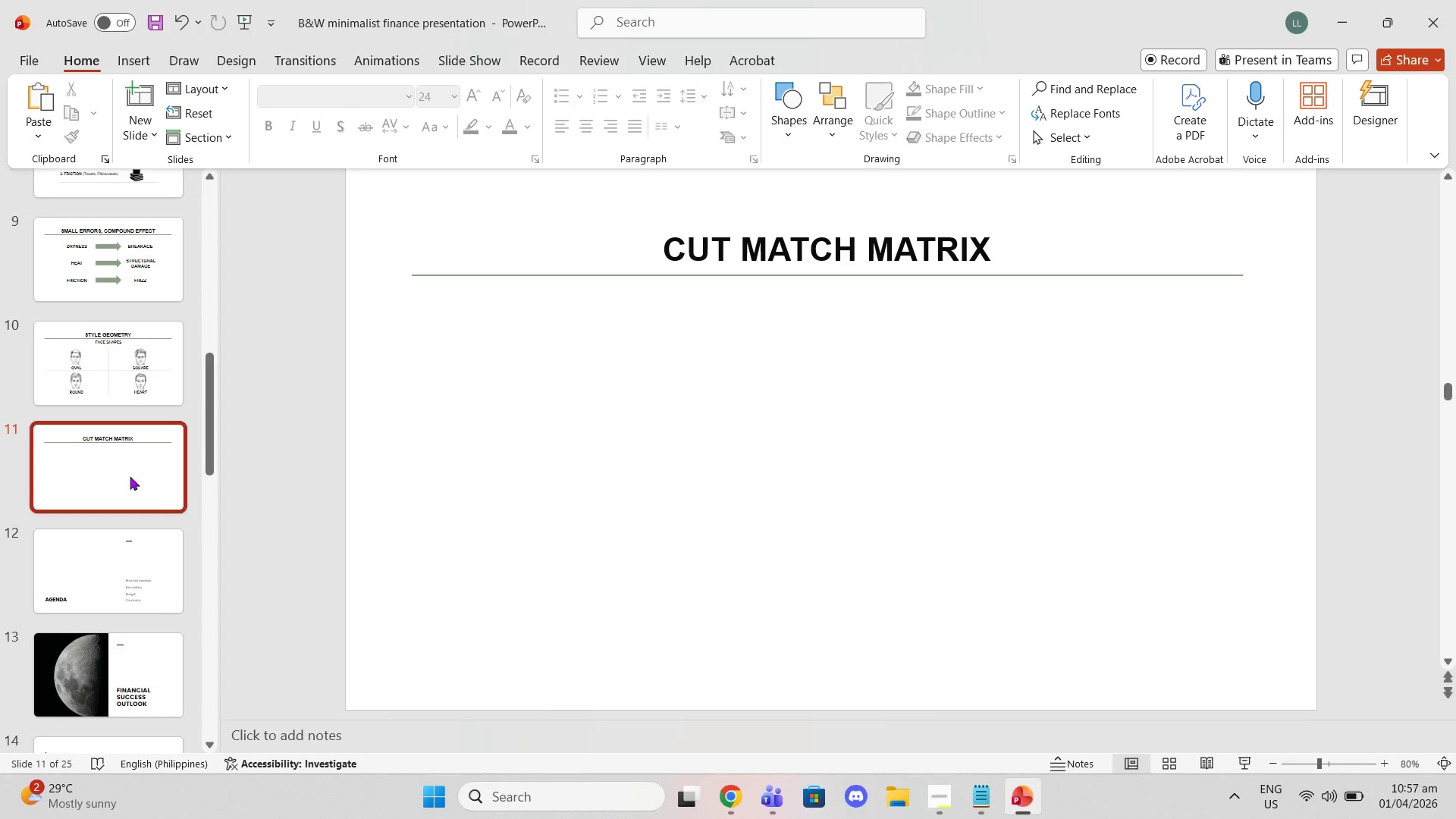 
mouse_move([139, 404])
 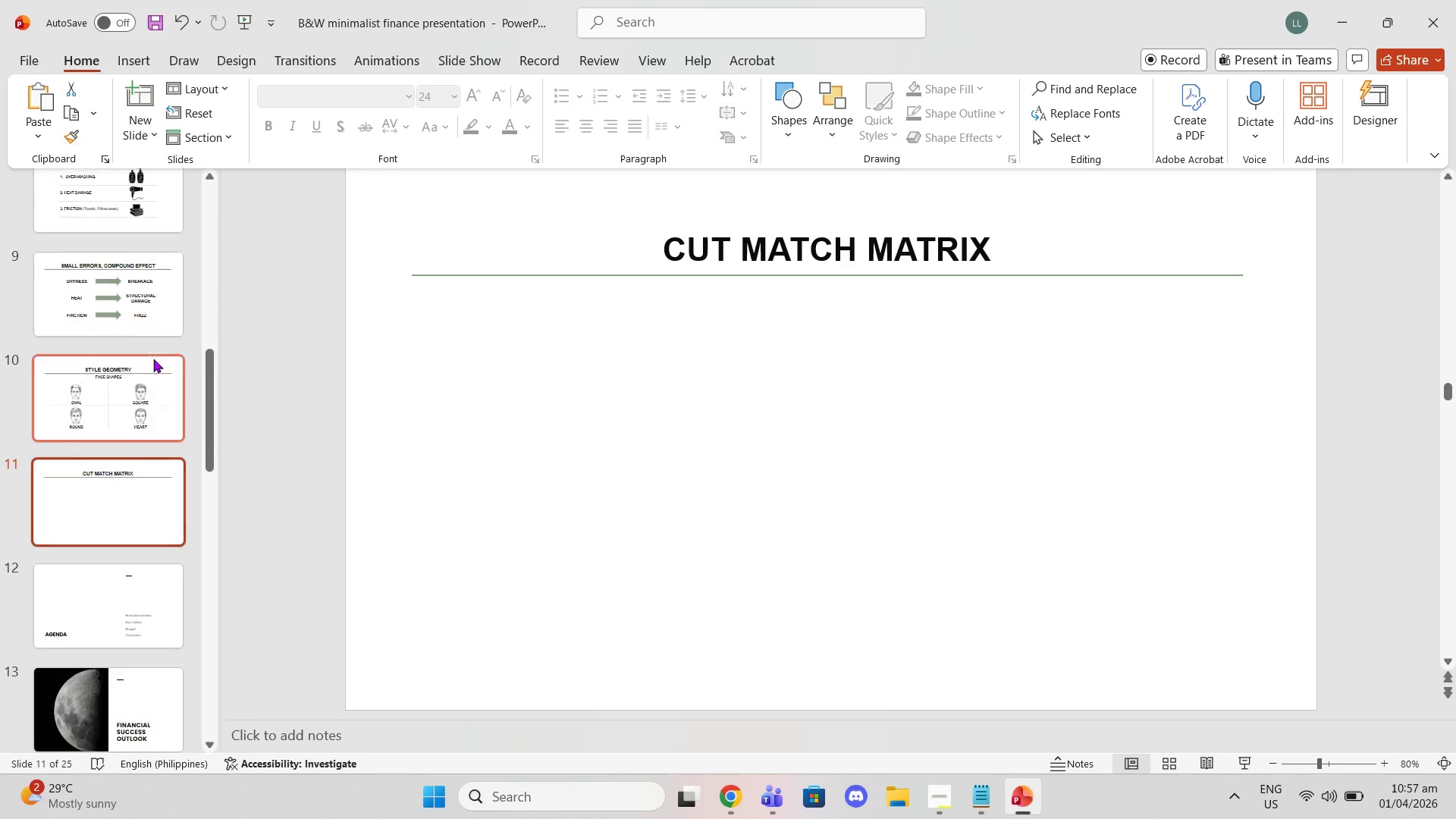 
scroll: coordinate [151, 361], scroll_direction: up, amount: 3.0
 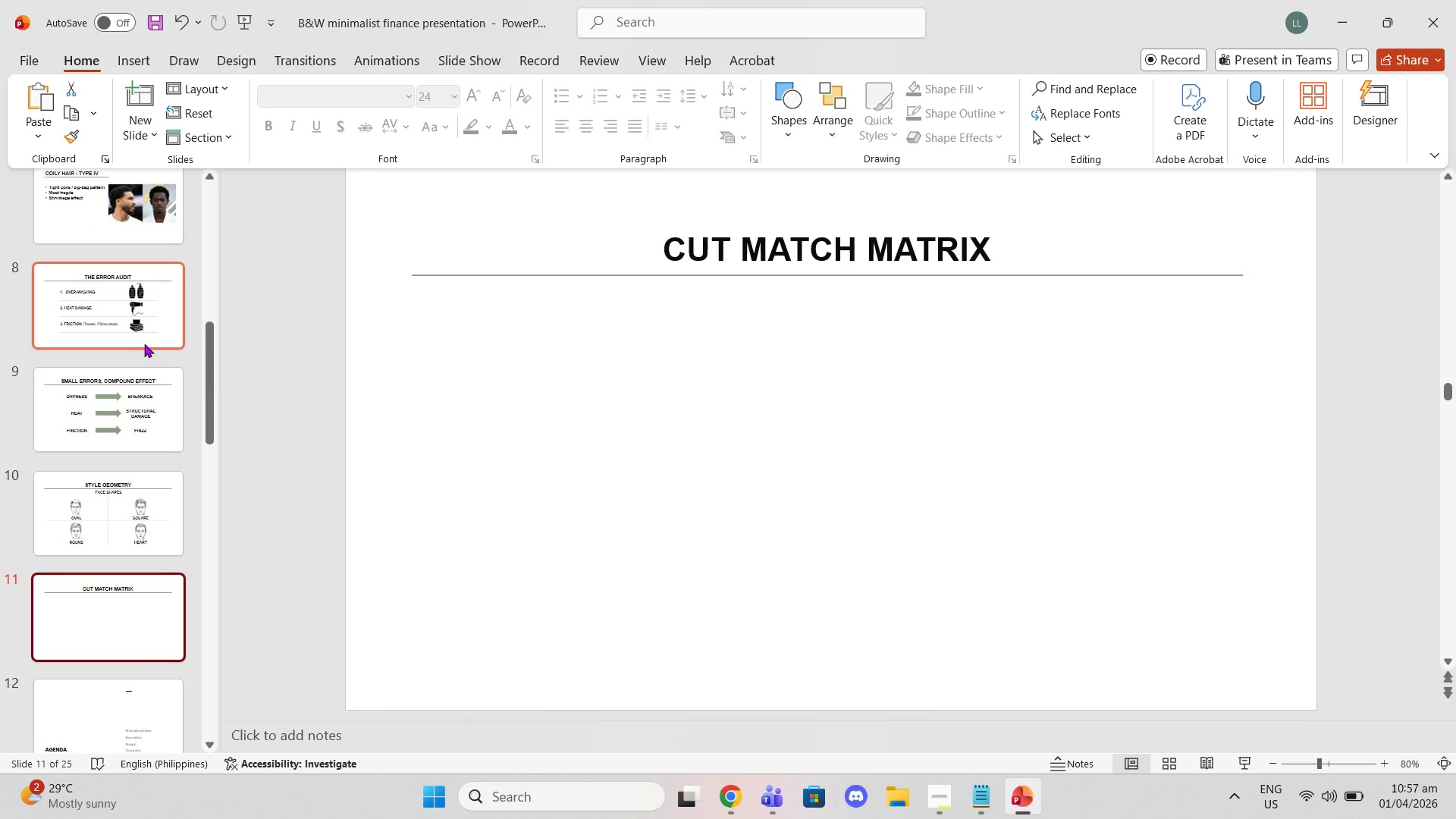 
scroll: coordinate [144, 344], scroll_direction: down, amount: 2.0
 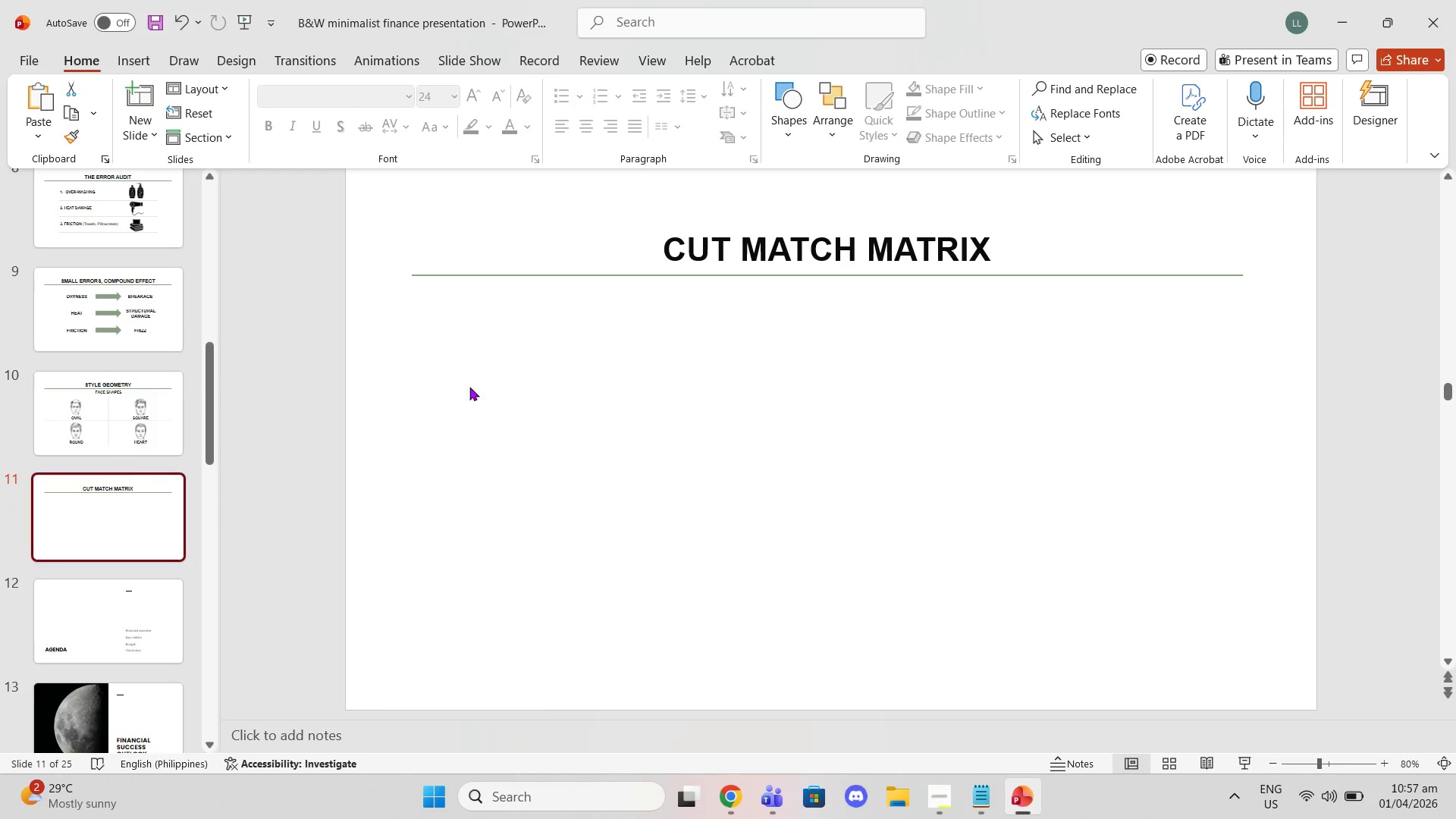 
left_click([681, 378])
 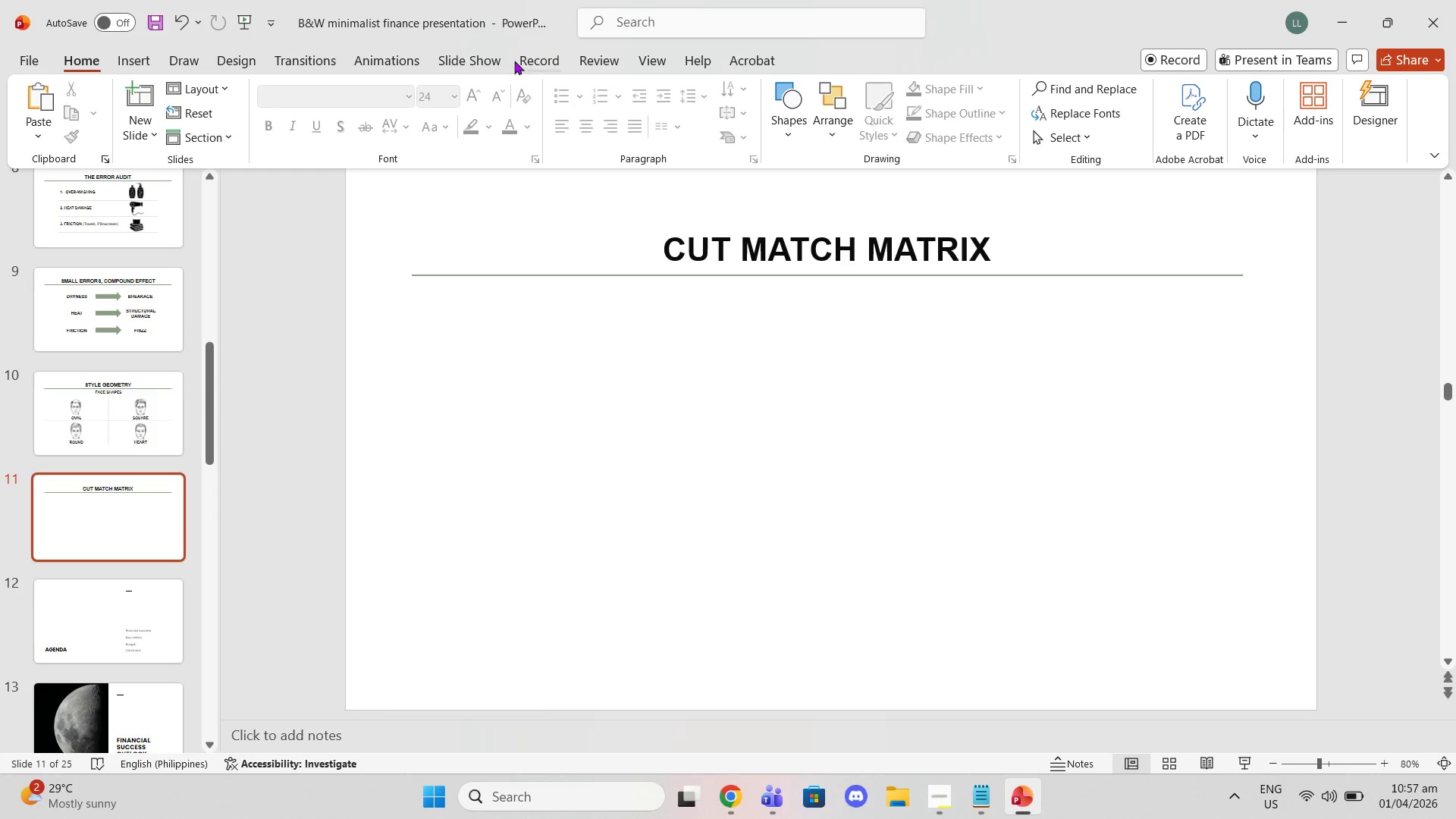 
left_click([140, 52])
 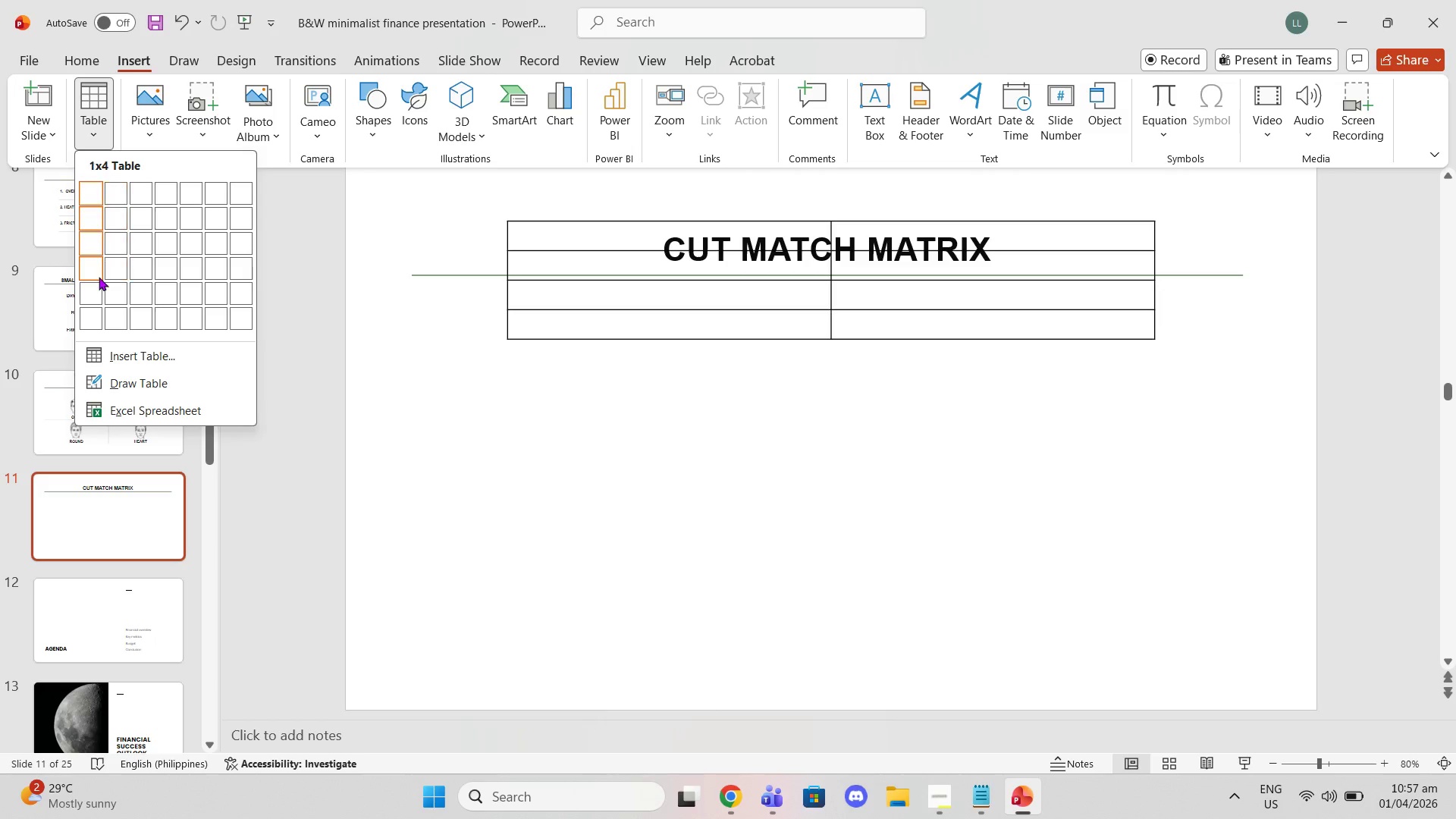 
left_click([98, 278])
 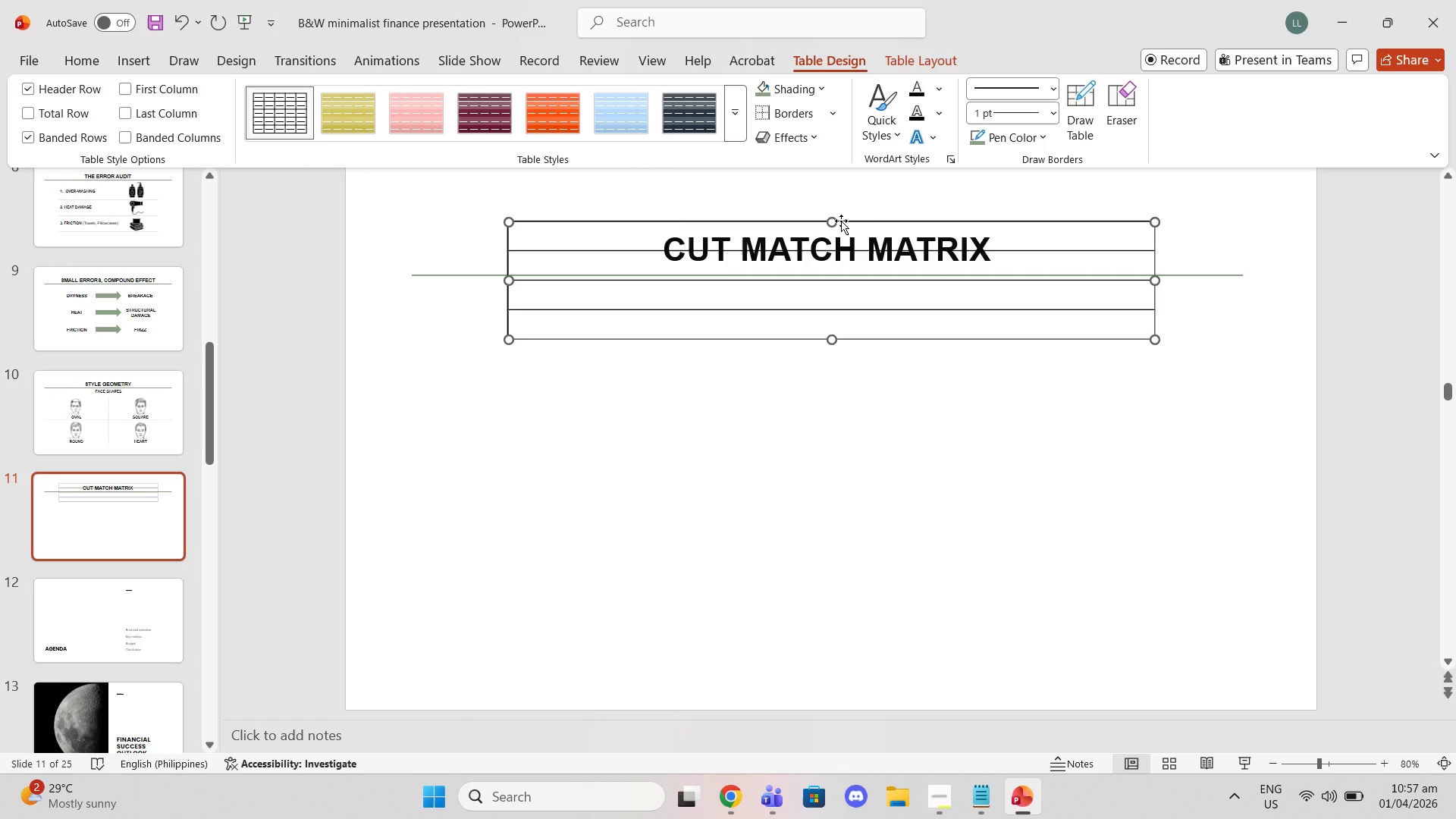 
left_click_drag(start_coordinate=[841, 221], to_coordinate=[847, 363])
 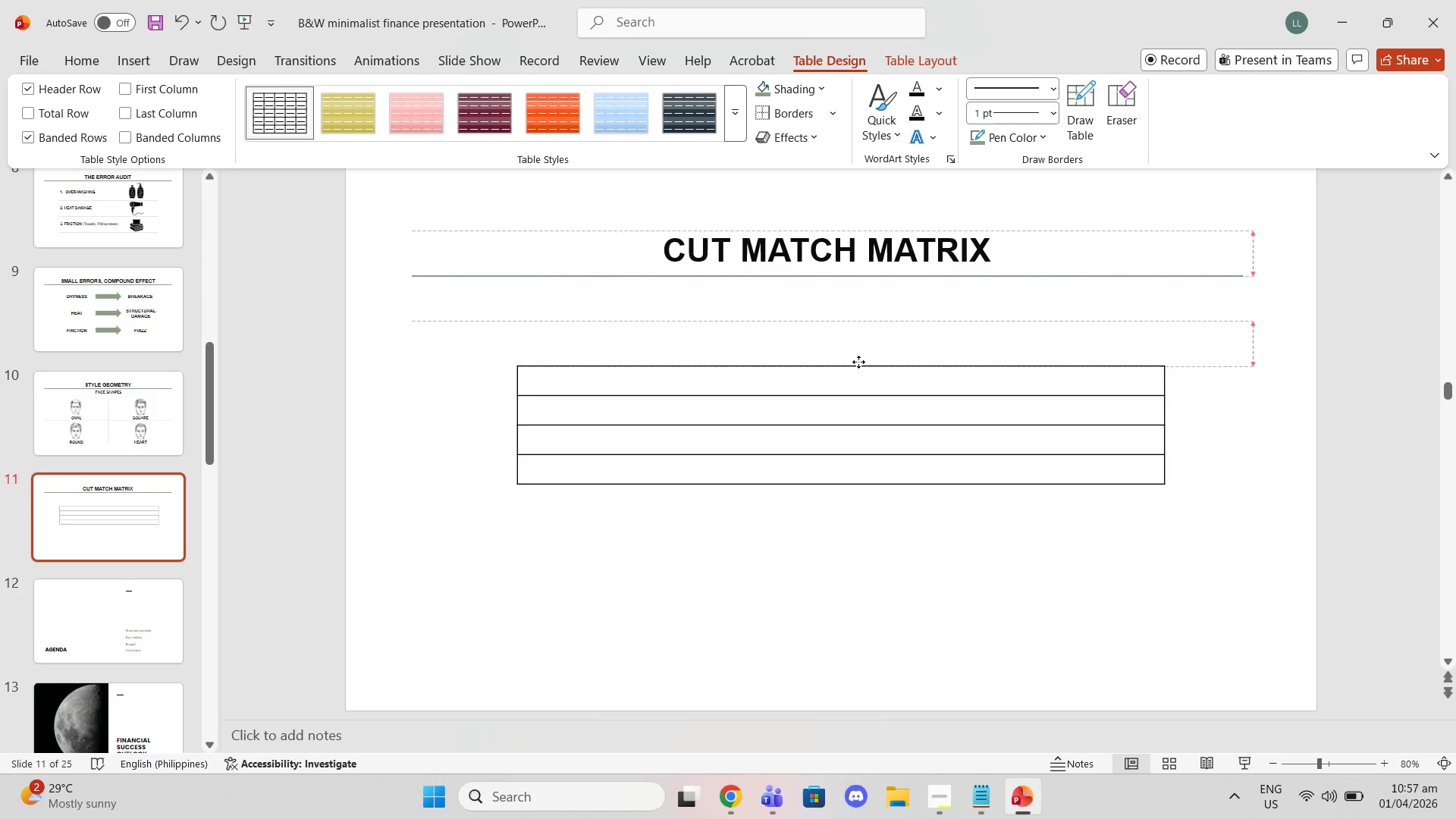 
wait(5.56)
 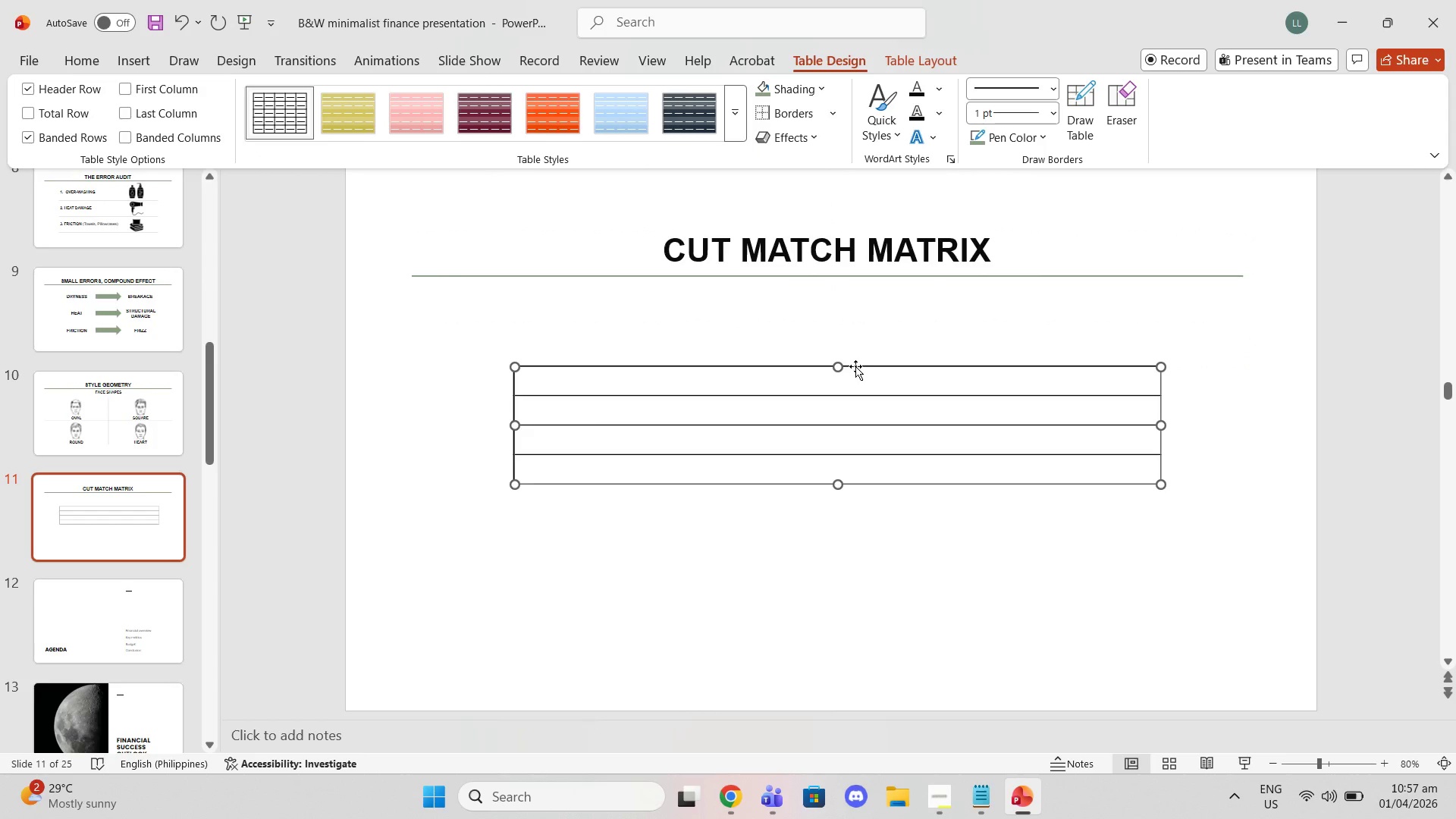 
left_click_drag(start_coordinate=[836, 367], to_coordinate=[845, 301])
 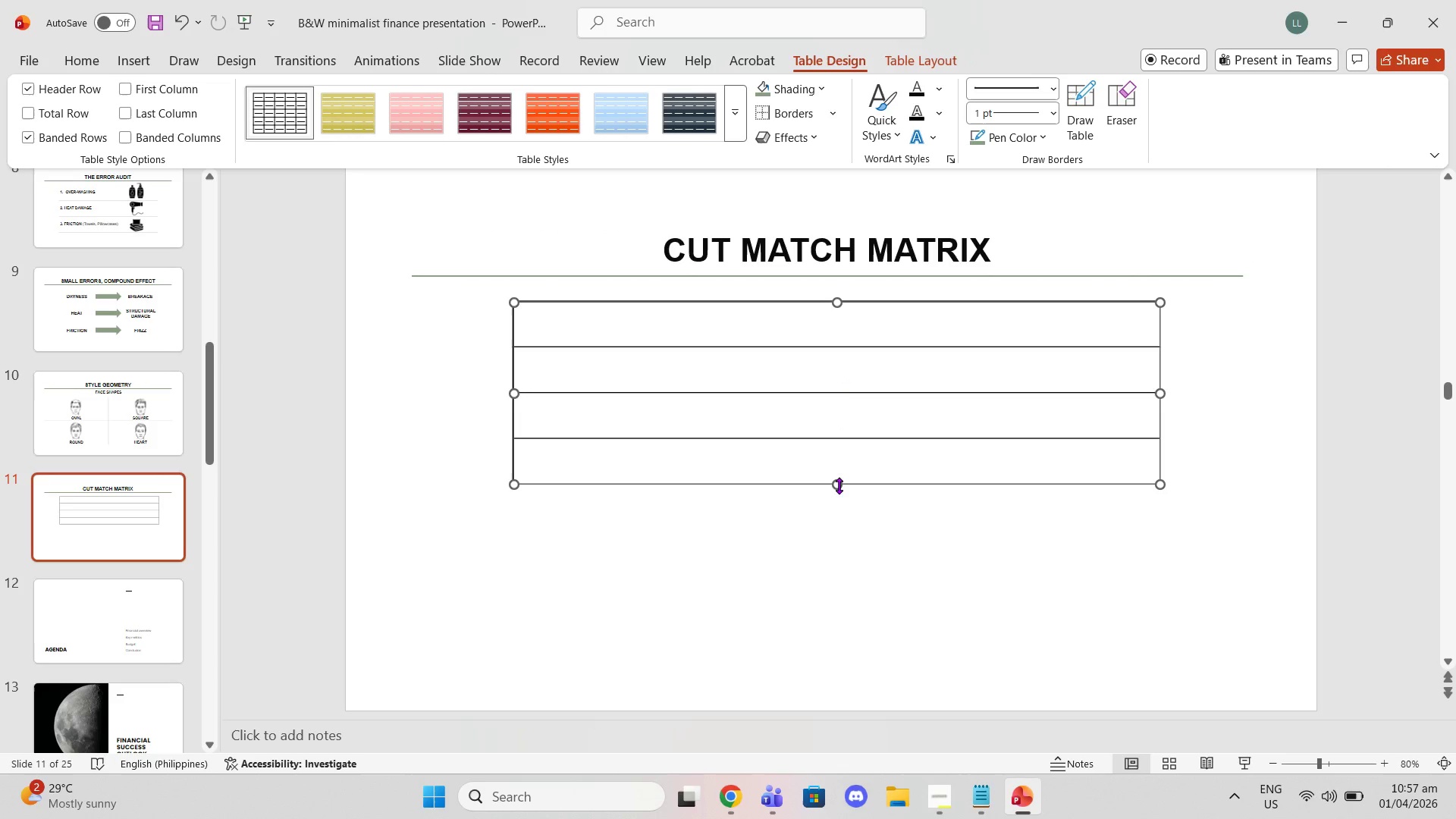 
left_click_drag(start_coordinate=[839, 482], to_coordinate=[846, 623])
 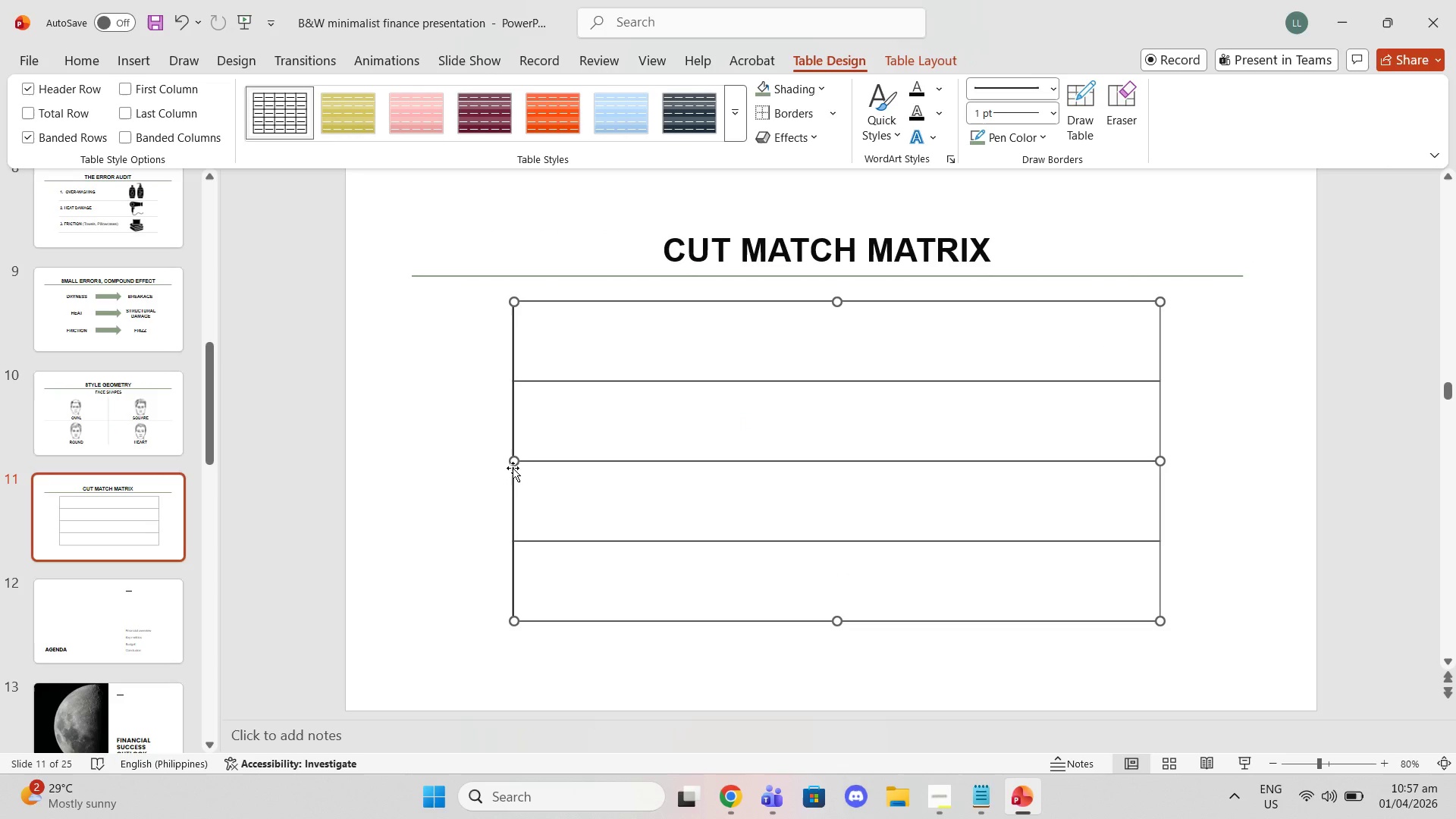 
left_click_drag(start_coordinate=[513, 461], to_coordinate=[468, 451])
 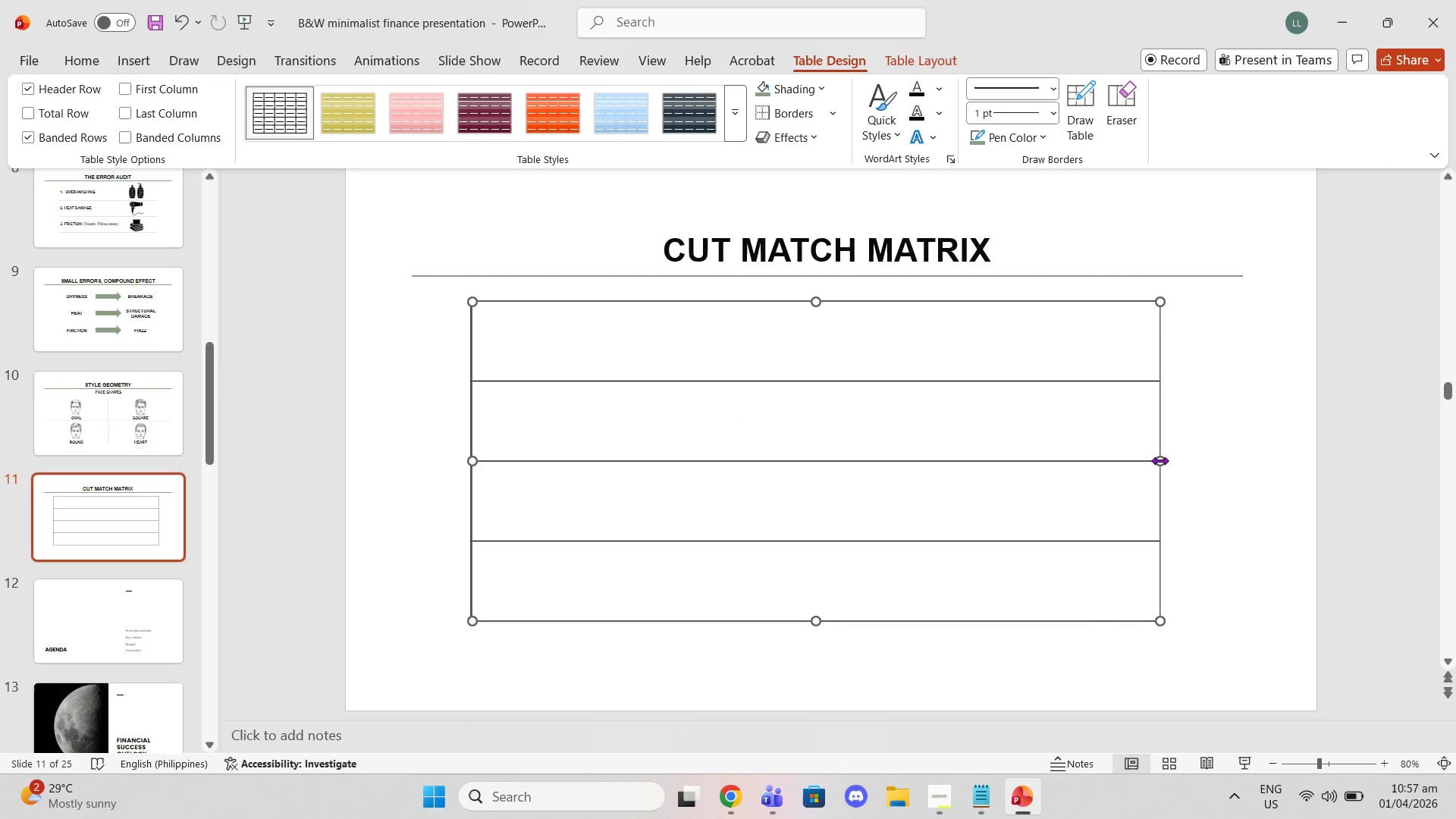 
left_click_drag(start_coordinate=[1159, 457], to_coordinate=[1203, 465])
 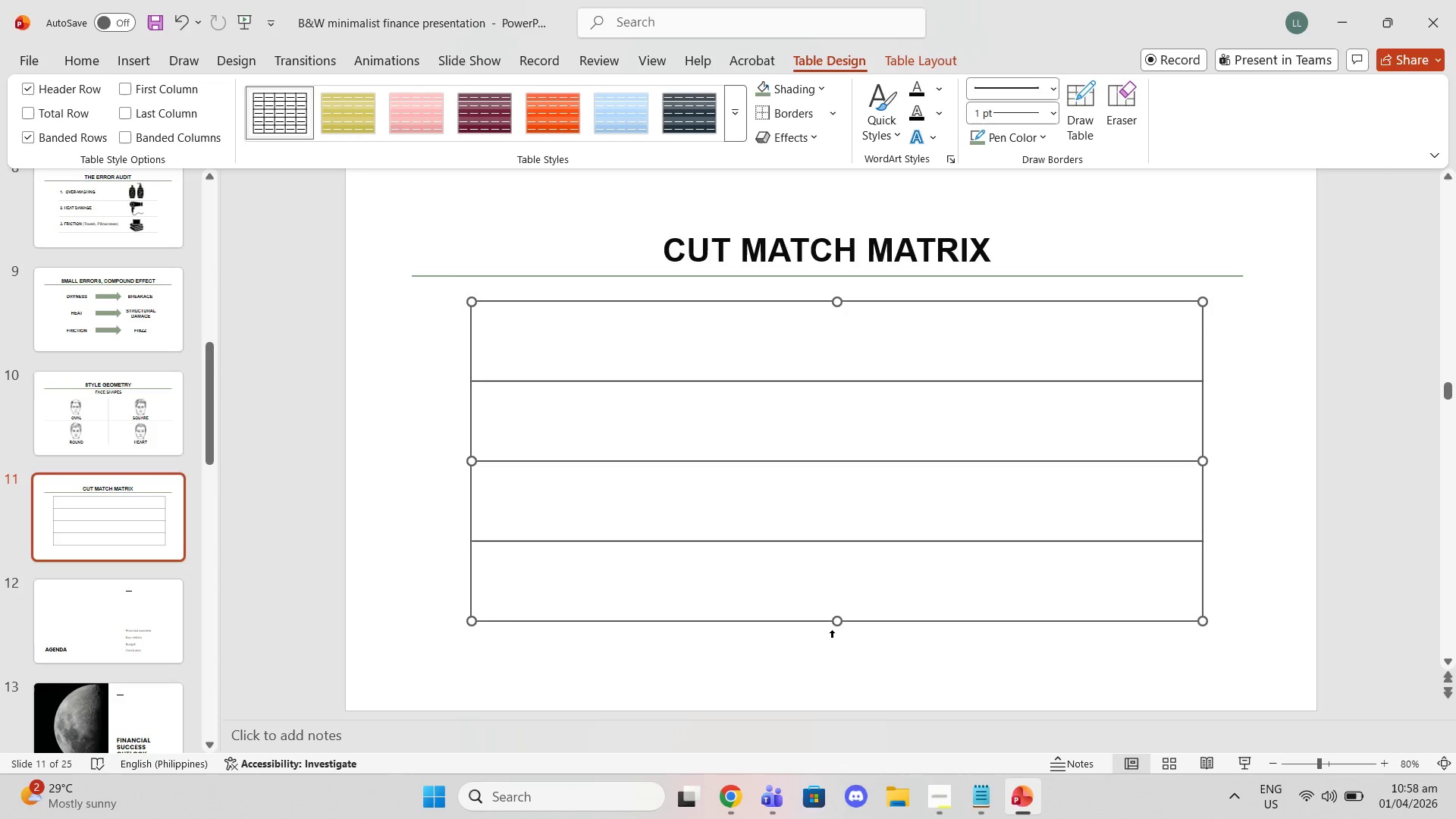 
left_click_drag(start_coordinate=[836, 620], to_coordinate=[841, 654])
 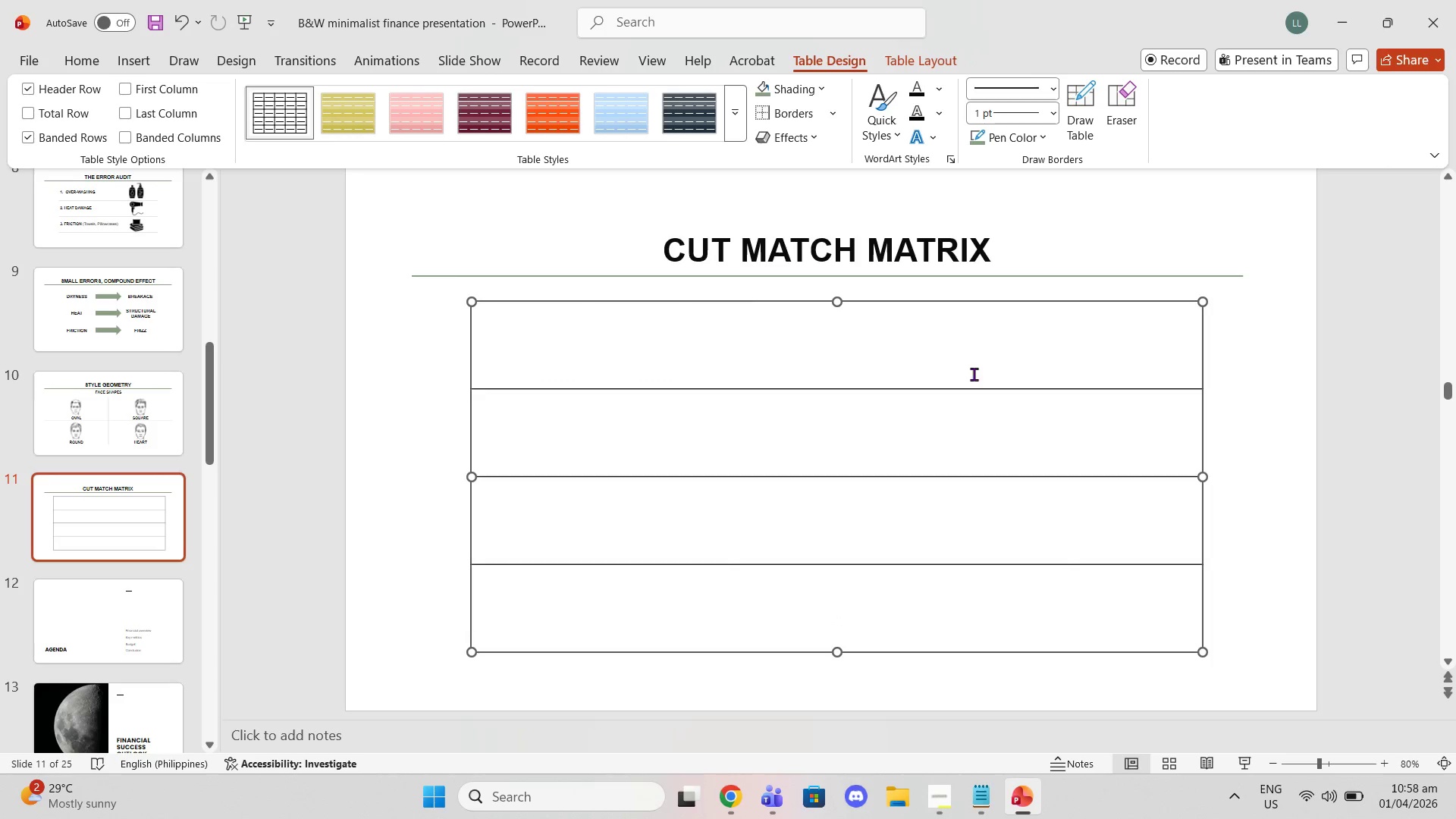 
left_click([973, 354])
 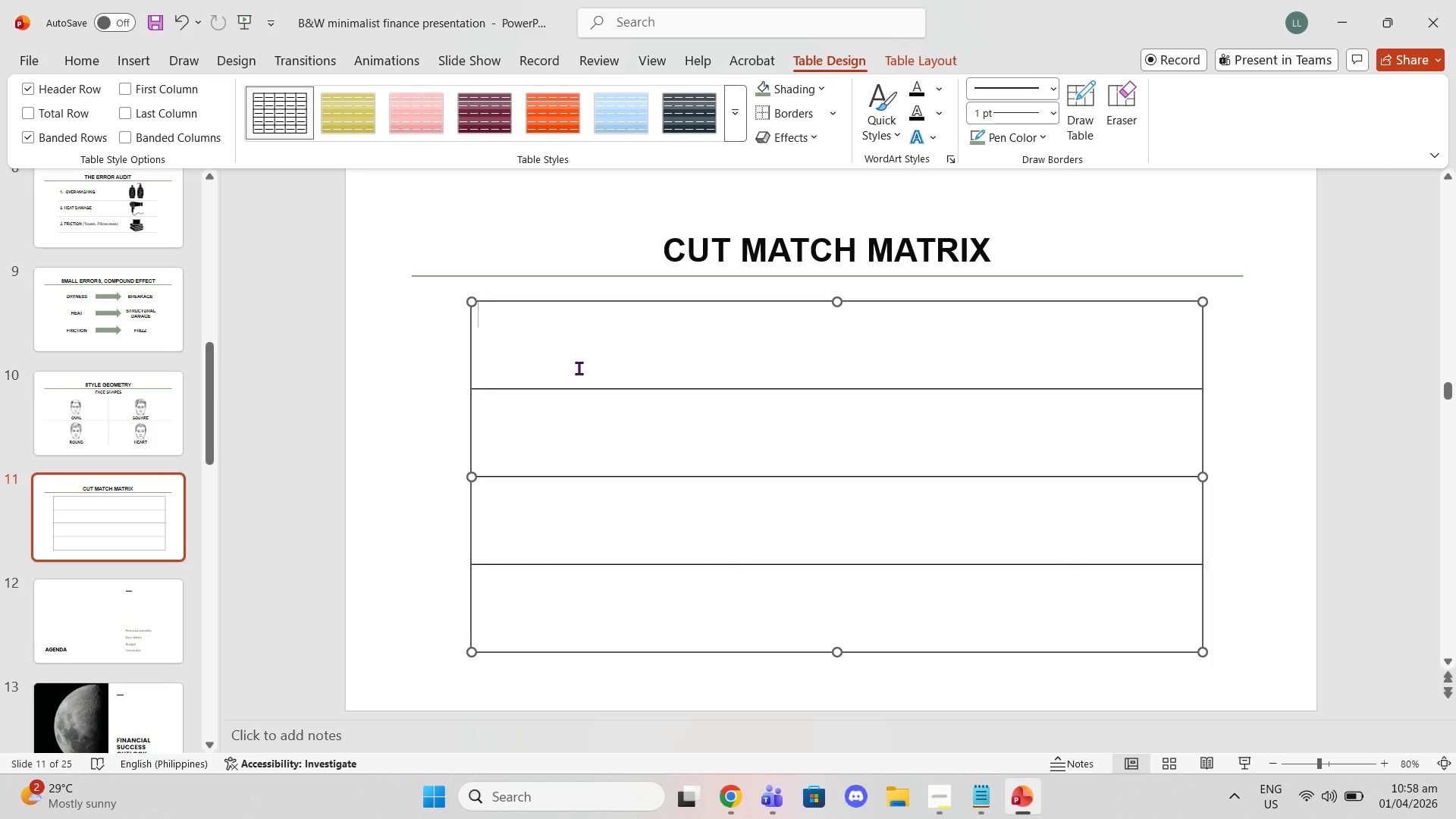 
left_click_drag(start_coordinate=[579, 368], to_coordinate=[884, 654])
 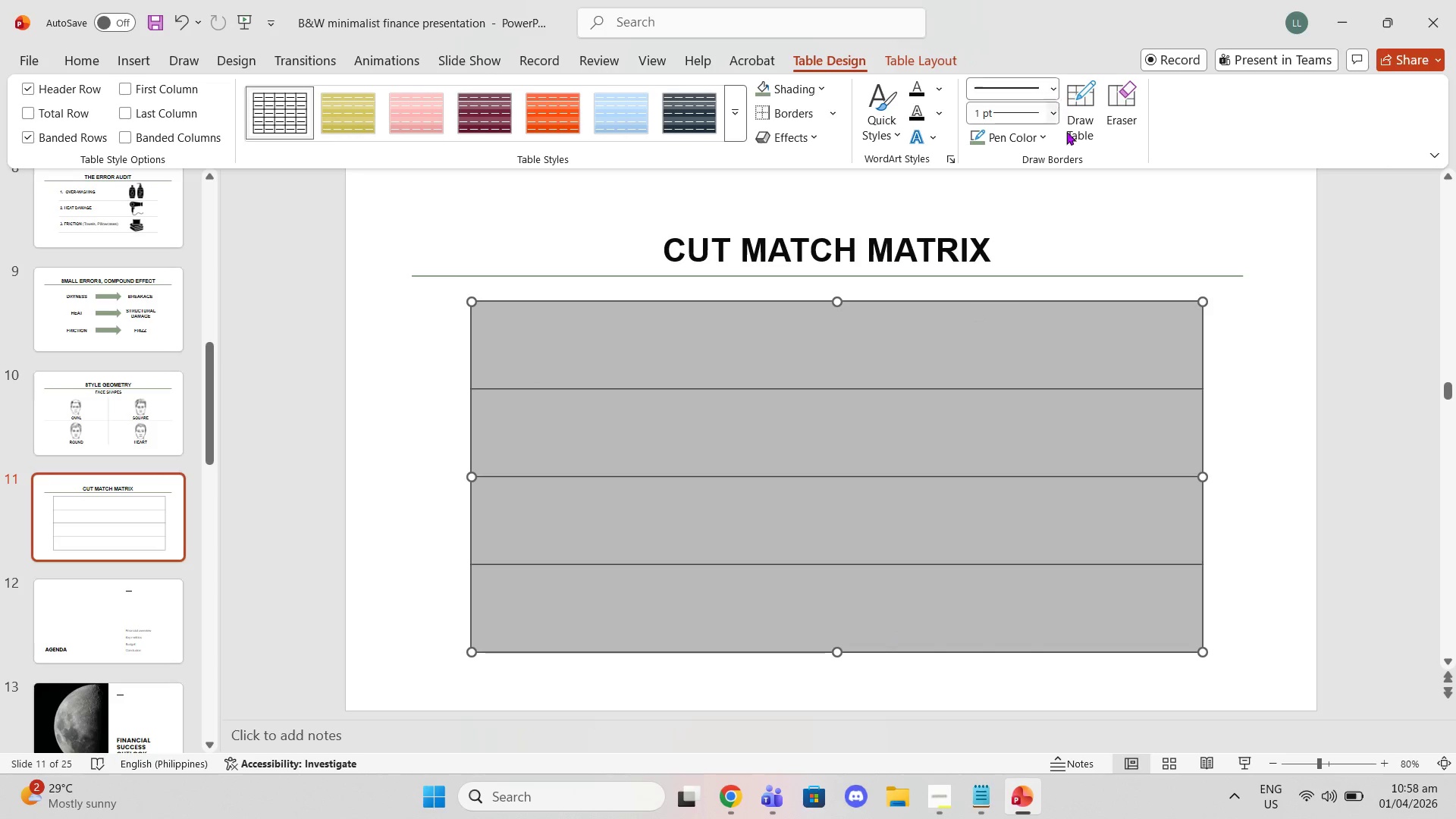 
left_click([1027, 136])
 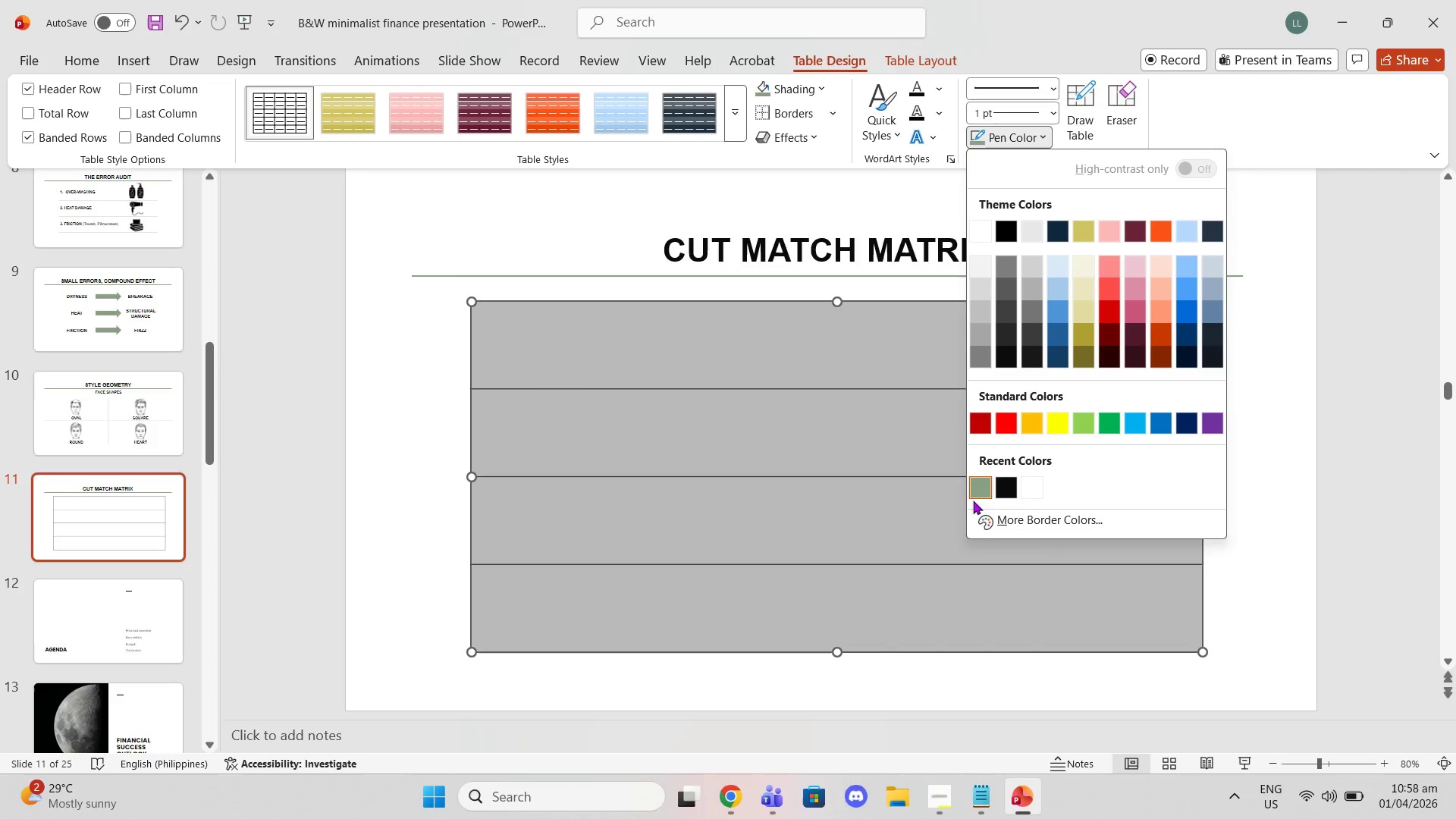 
left_click([978, 491])
 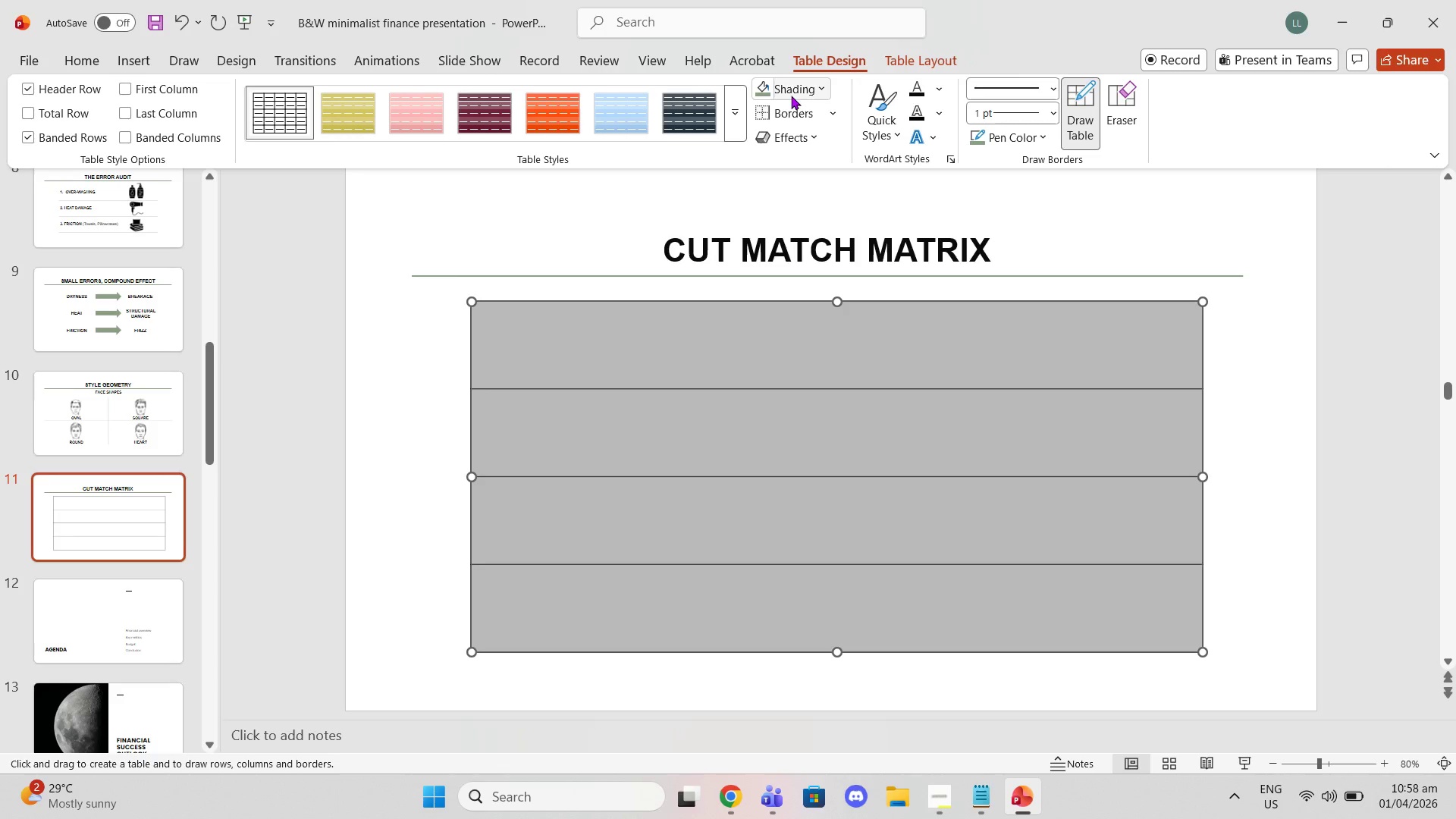 
left_click([811, 111])
 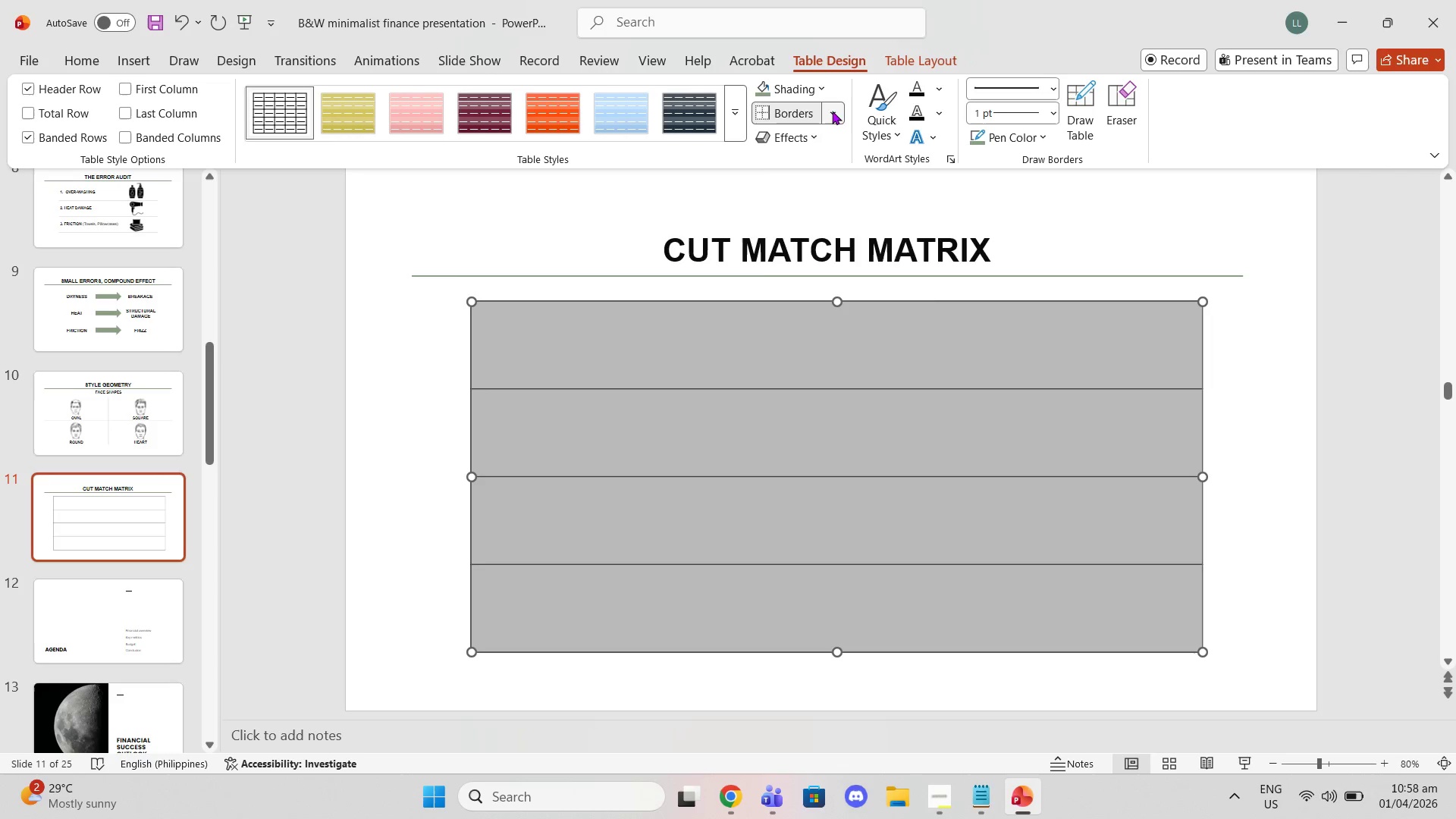 
left_click([833, 111])
 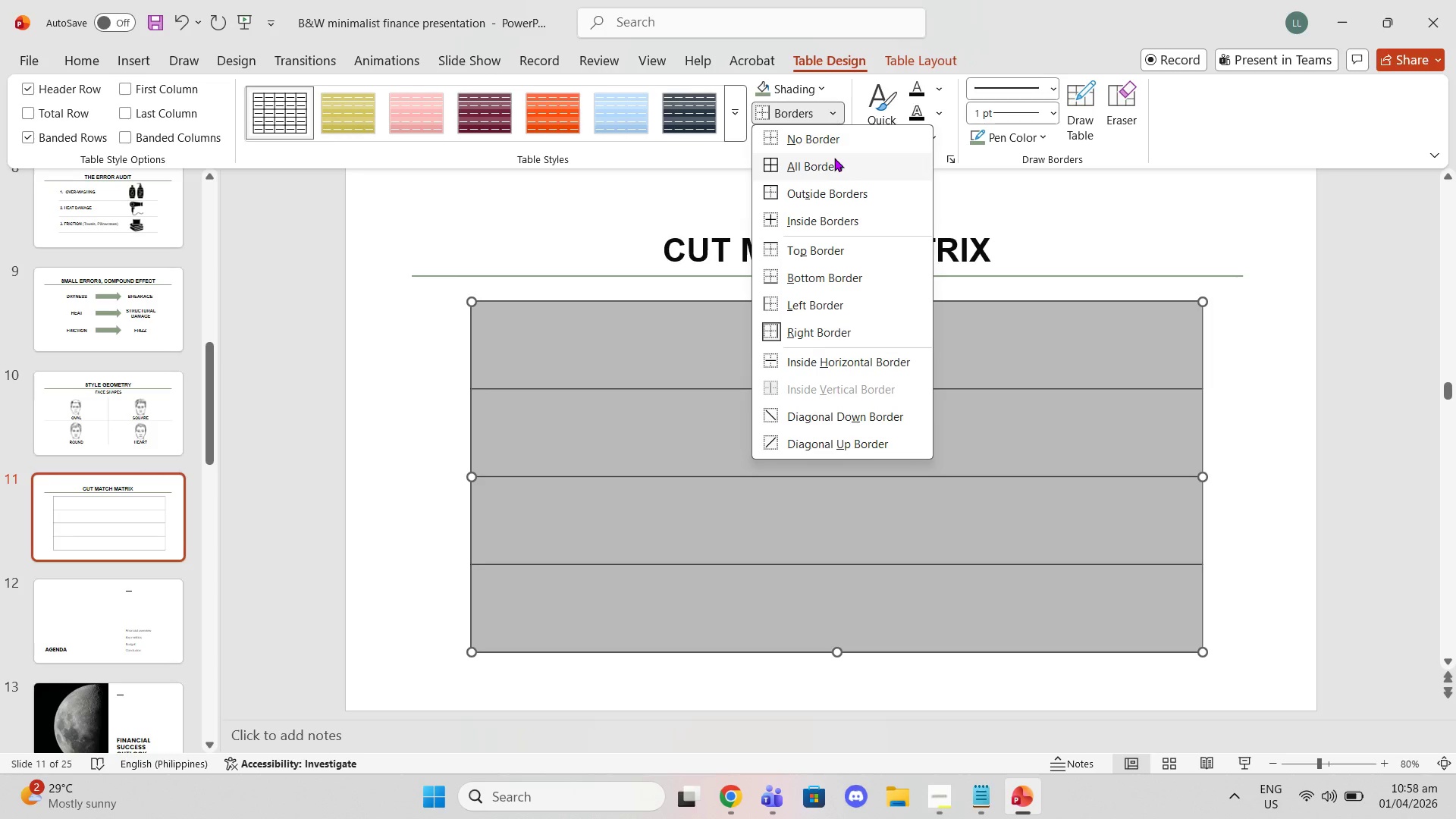 
left_click([835, 158])
 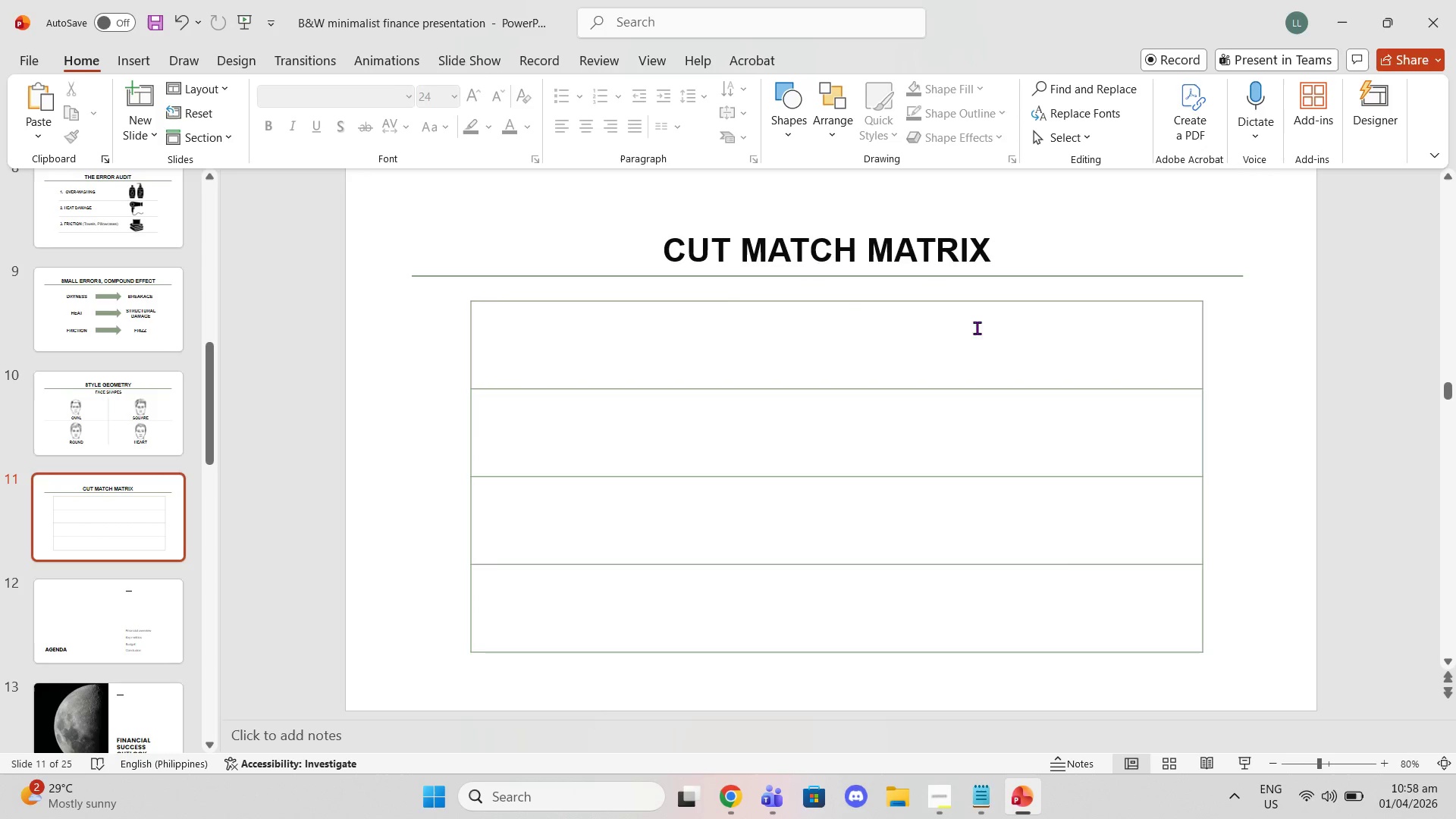 
left_click_drag(start_coordinate=[717, 356], to_coordinate=[780, 607])
 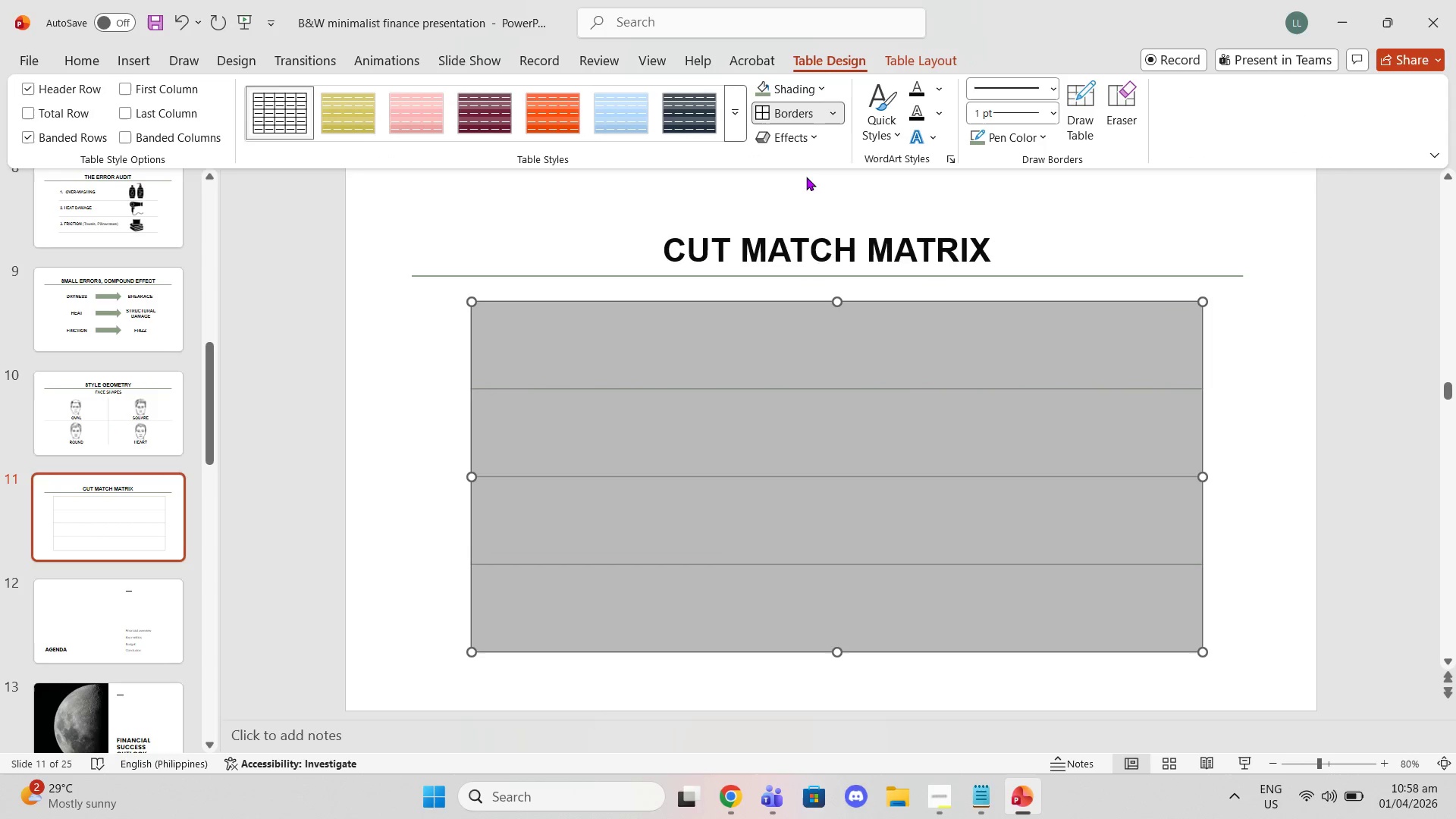 
mouse_move([799, 146])
 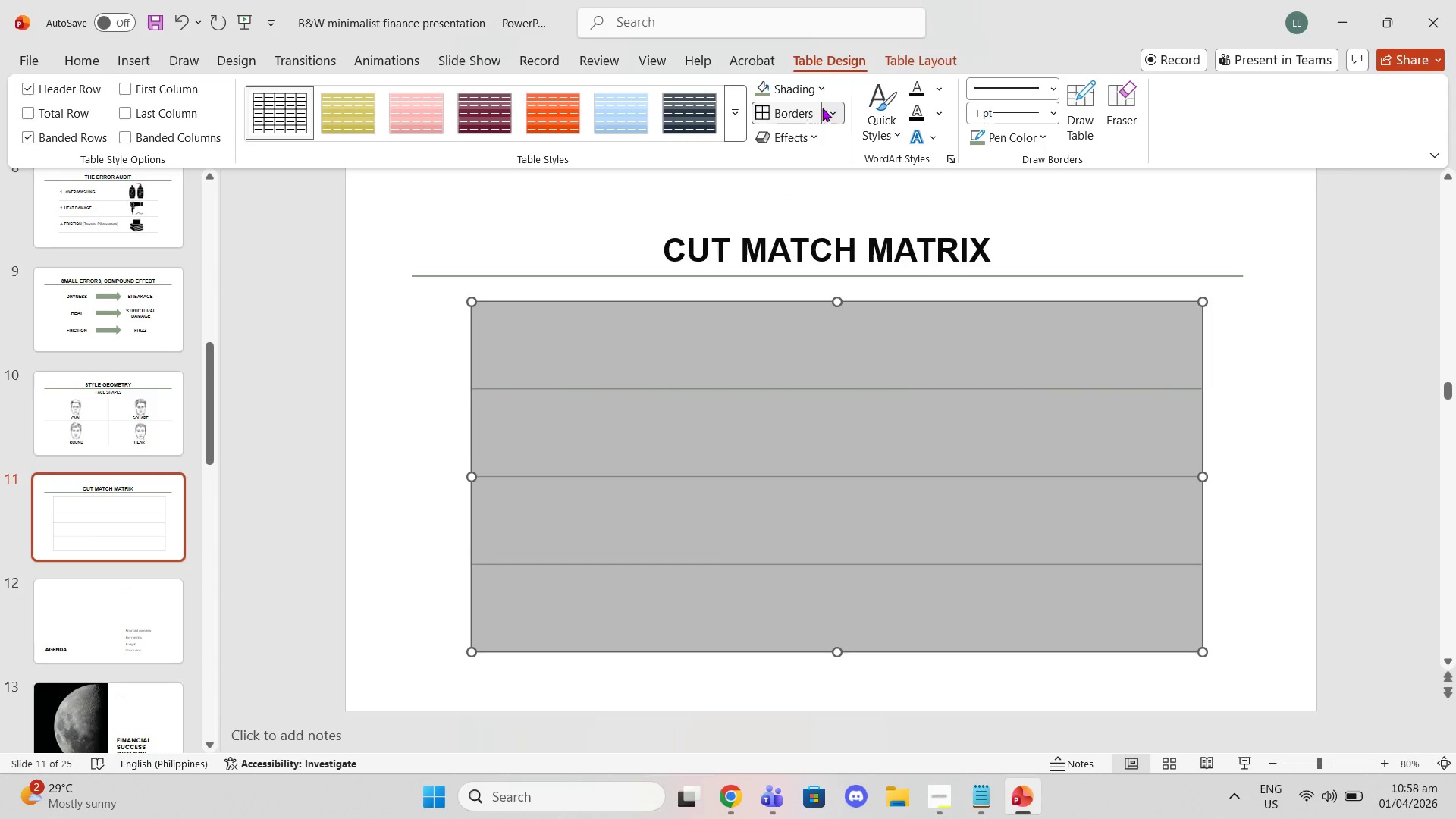 
mouse_move([837, 118])
 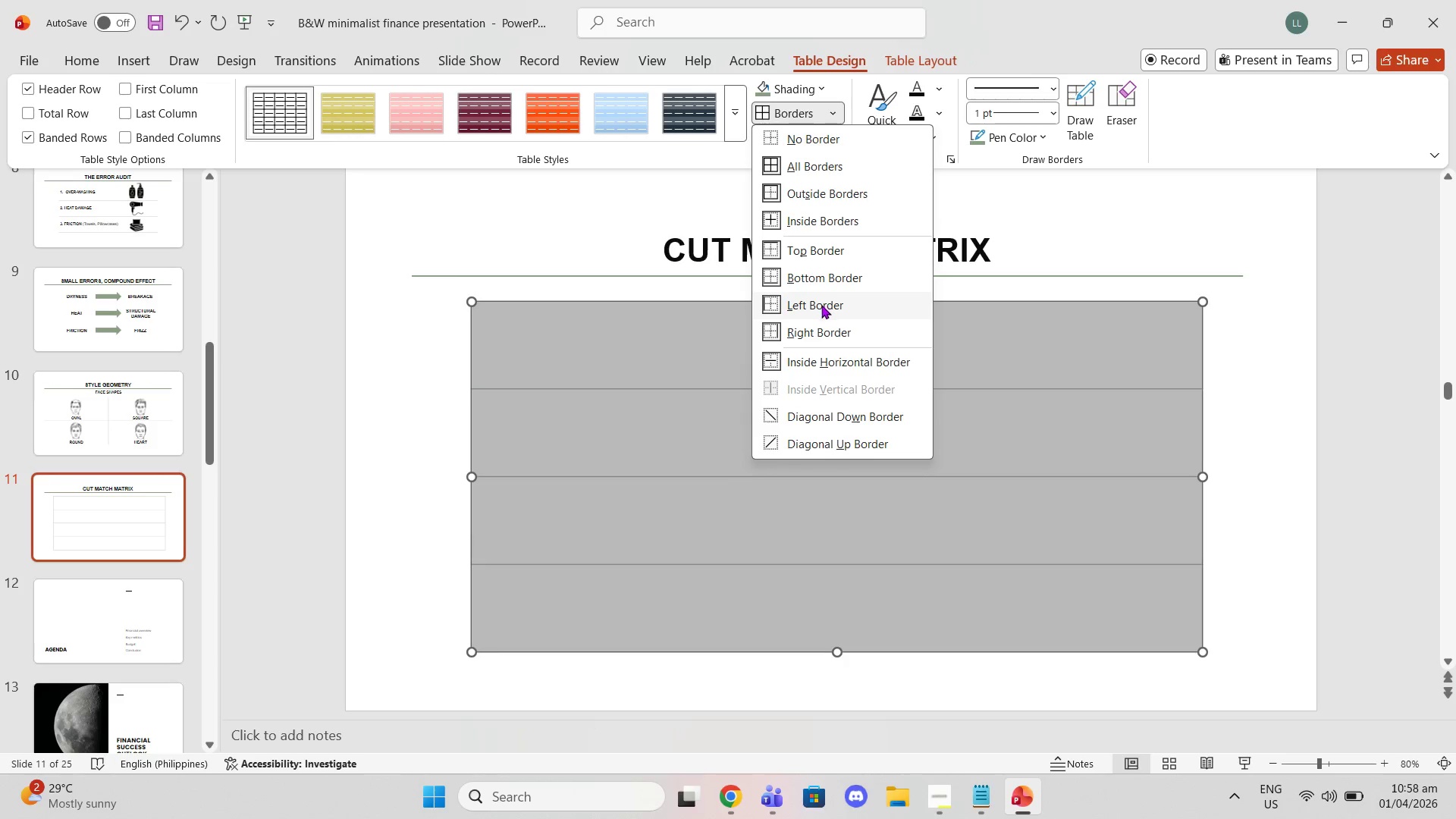 
left_click([821, 305])
 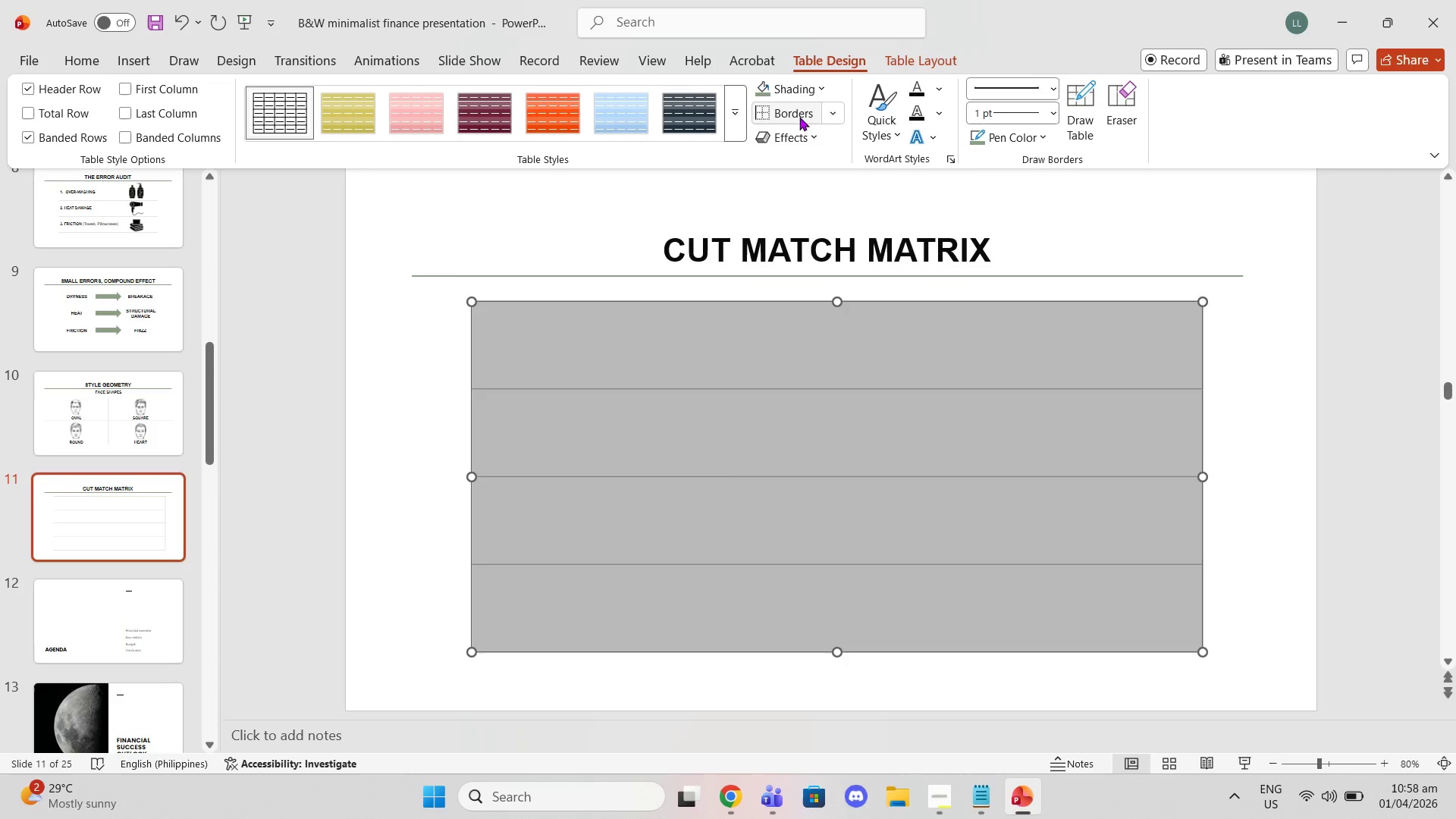 
left_click([828, 109])
 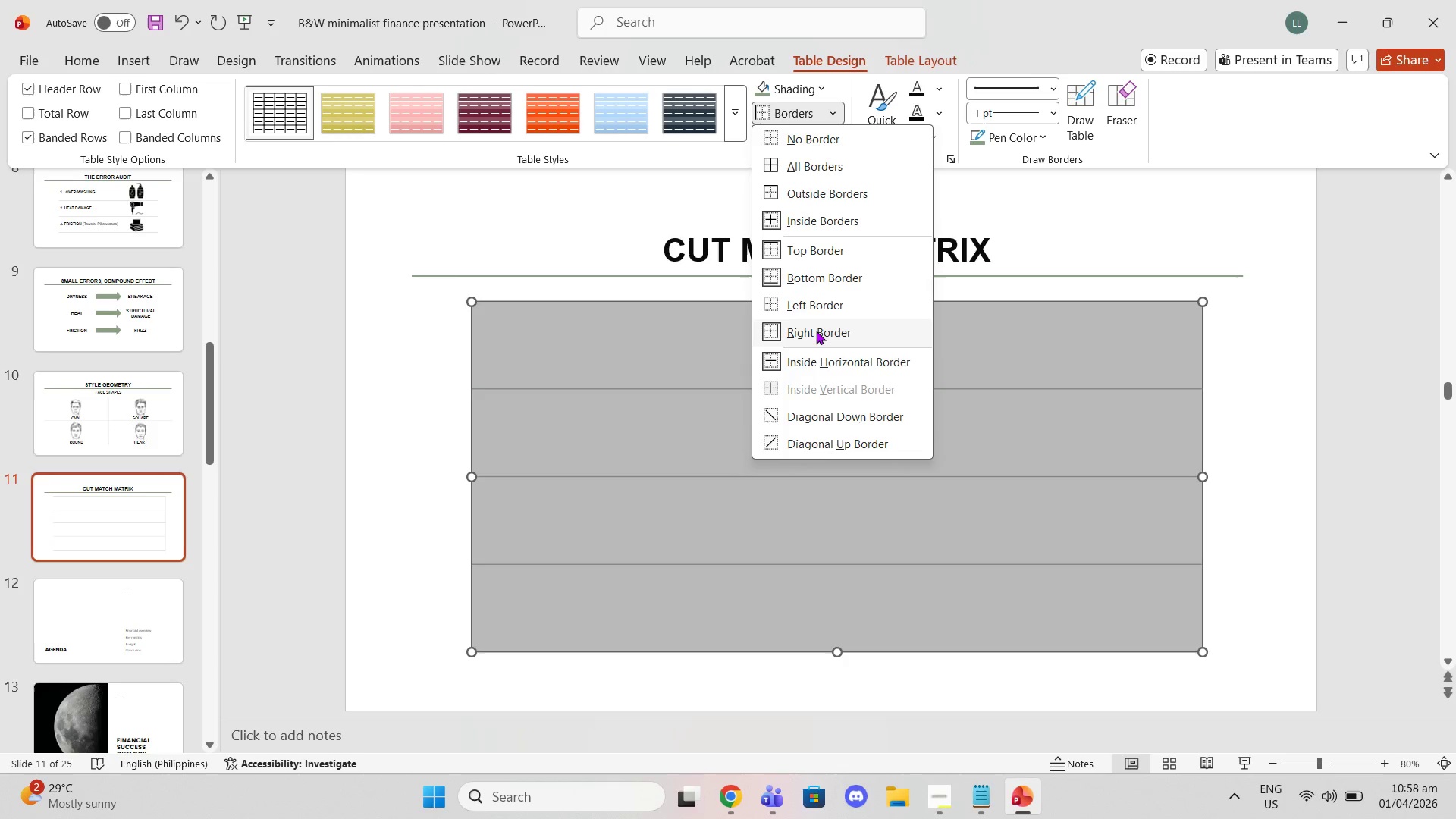 
left_click_drag(start_coordinate=[816, 331], to_coordinate=[816, 334])
 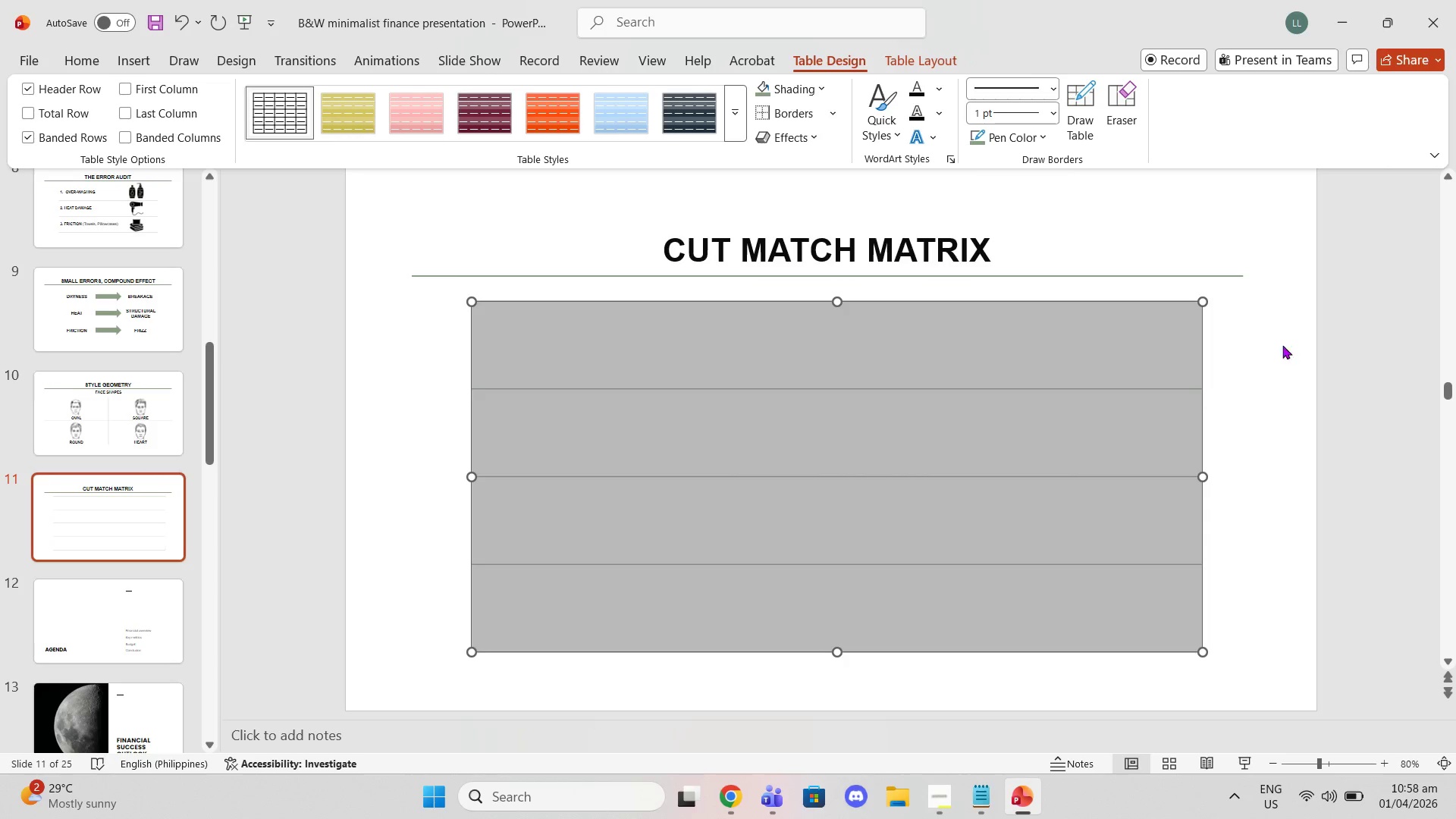 
left_click_drag(start_coordinate=[1296, 343], to_coordinate=[1302, 344])
 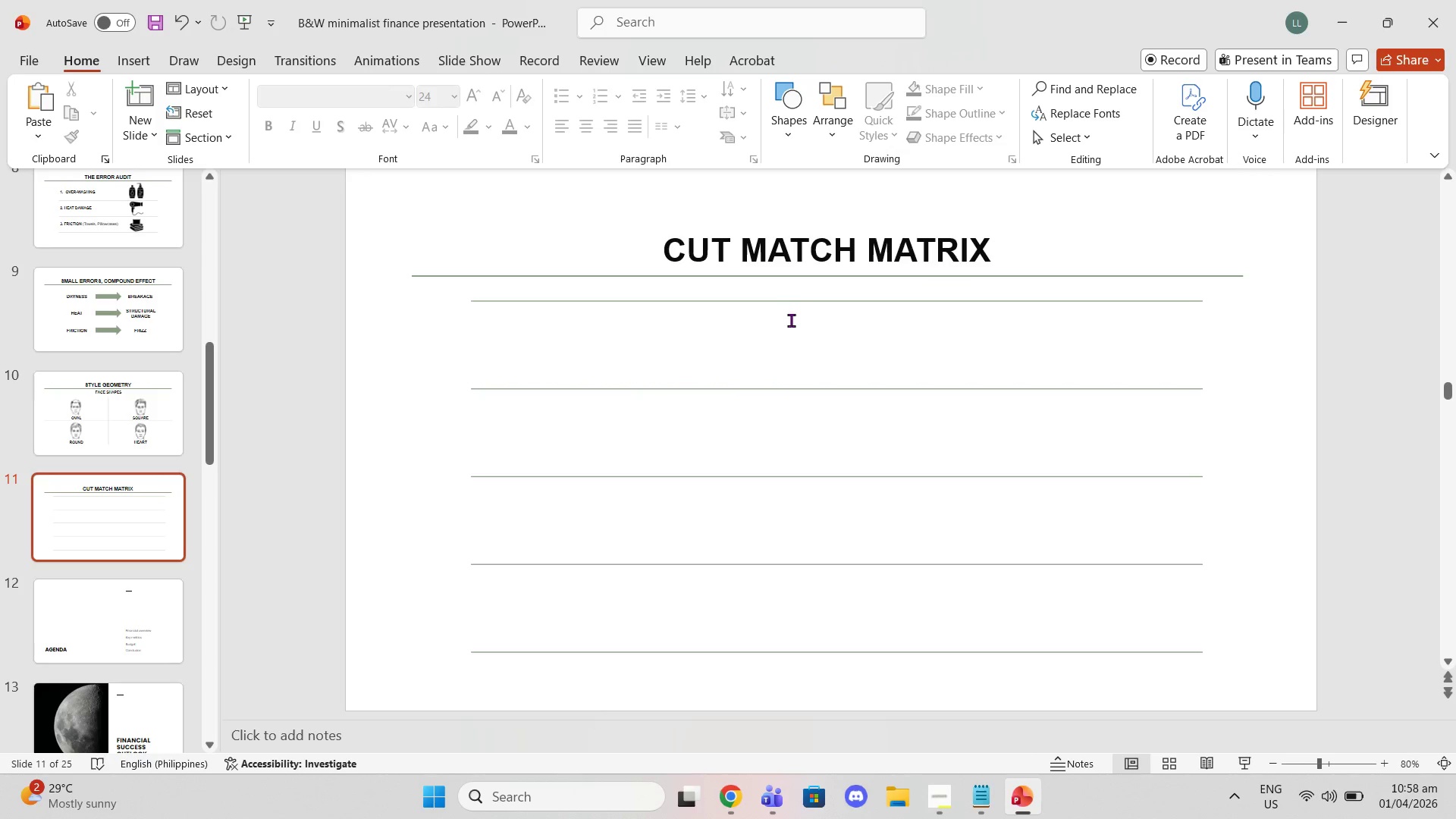 
wait(5.69)
 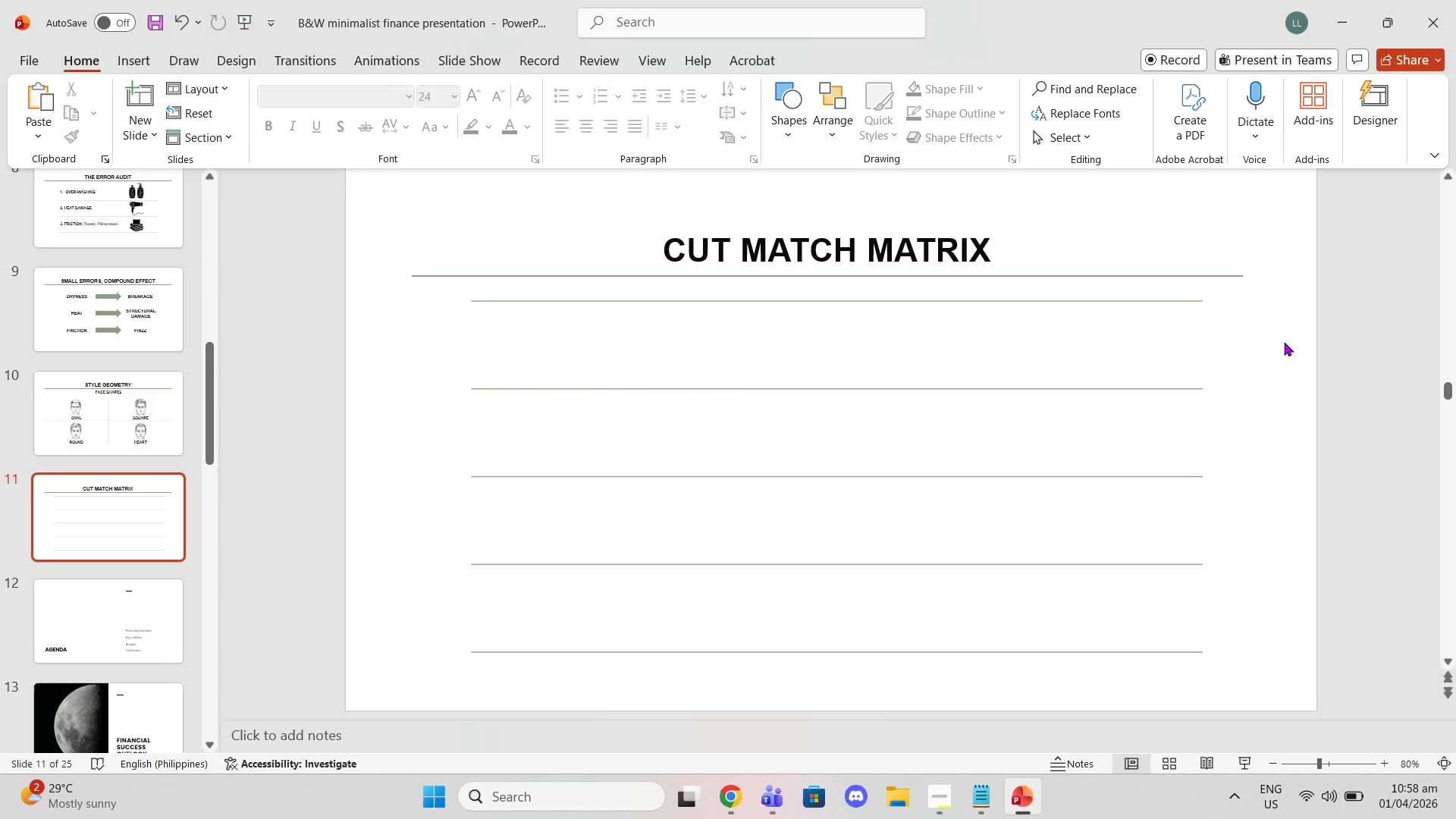 
left_click([792, 302])
 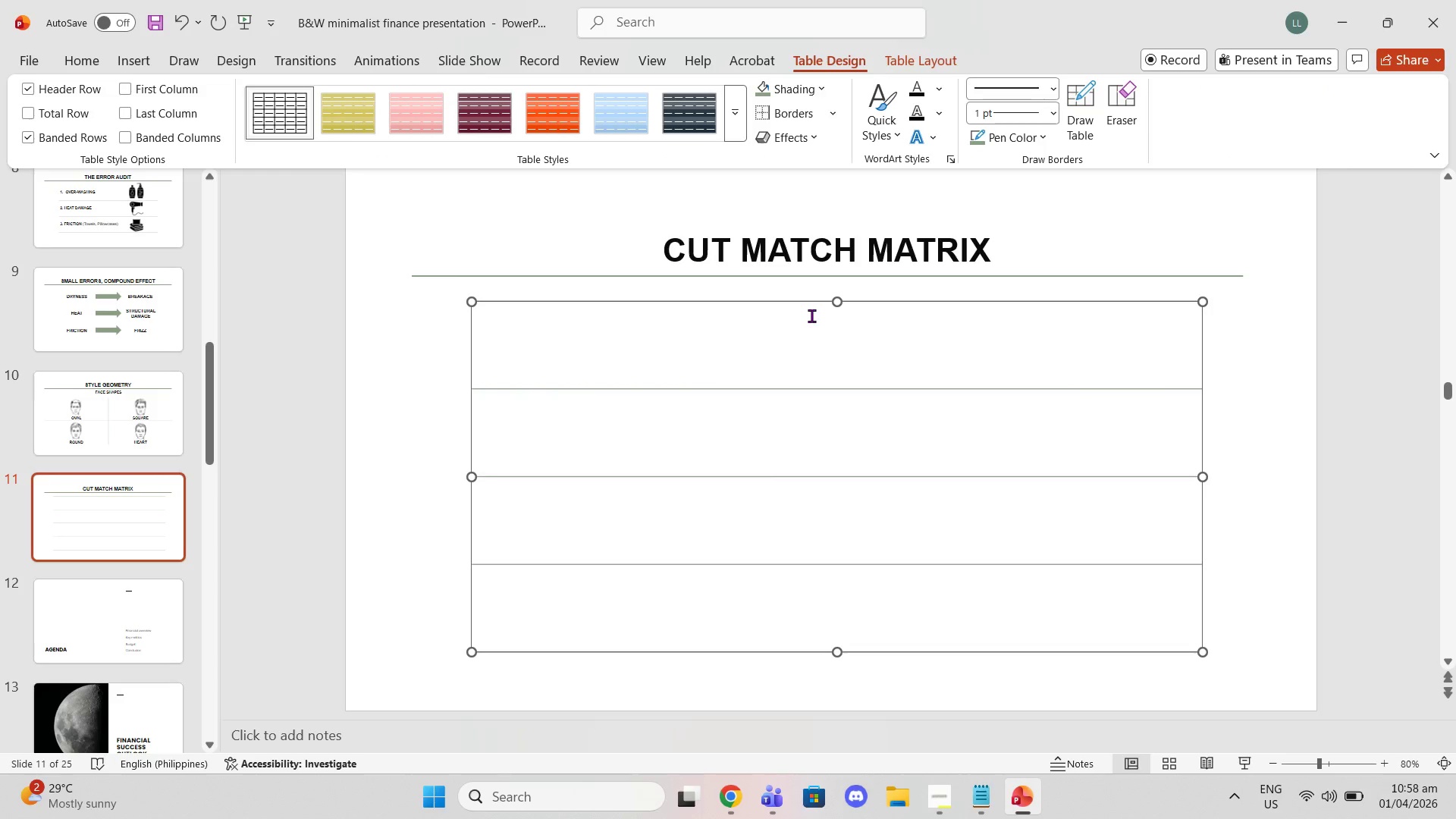 
left_click_drag(start_coordinate=[811, 315], to_coordinate=[811, 320])
 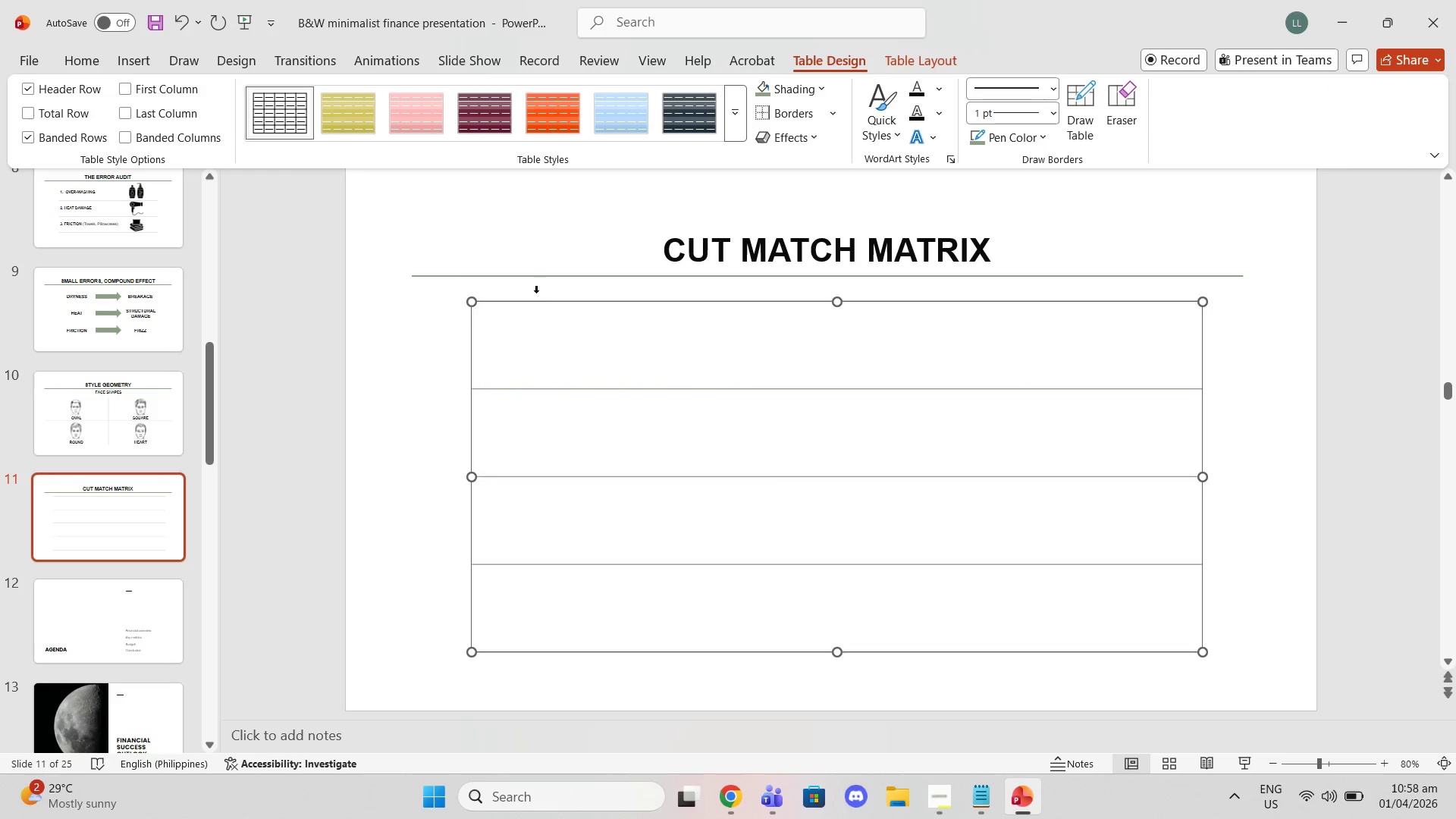 
left_click_drag(start_coordinate=[538, 301], to_coordinate=[534, 310])
 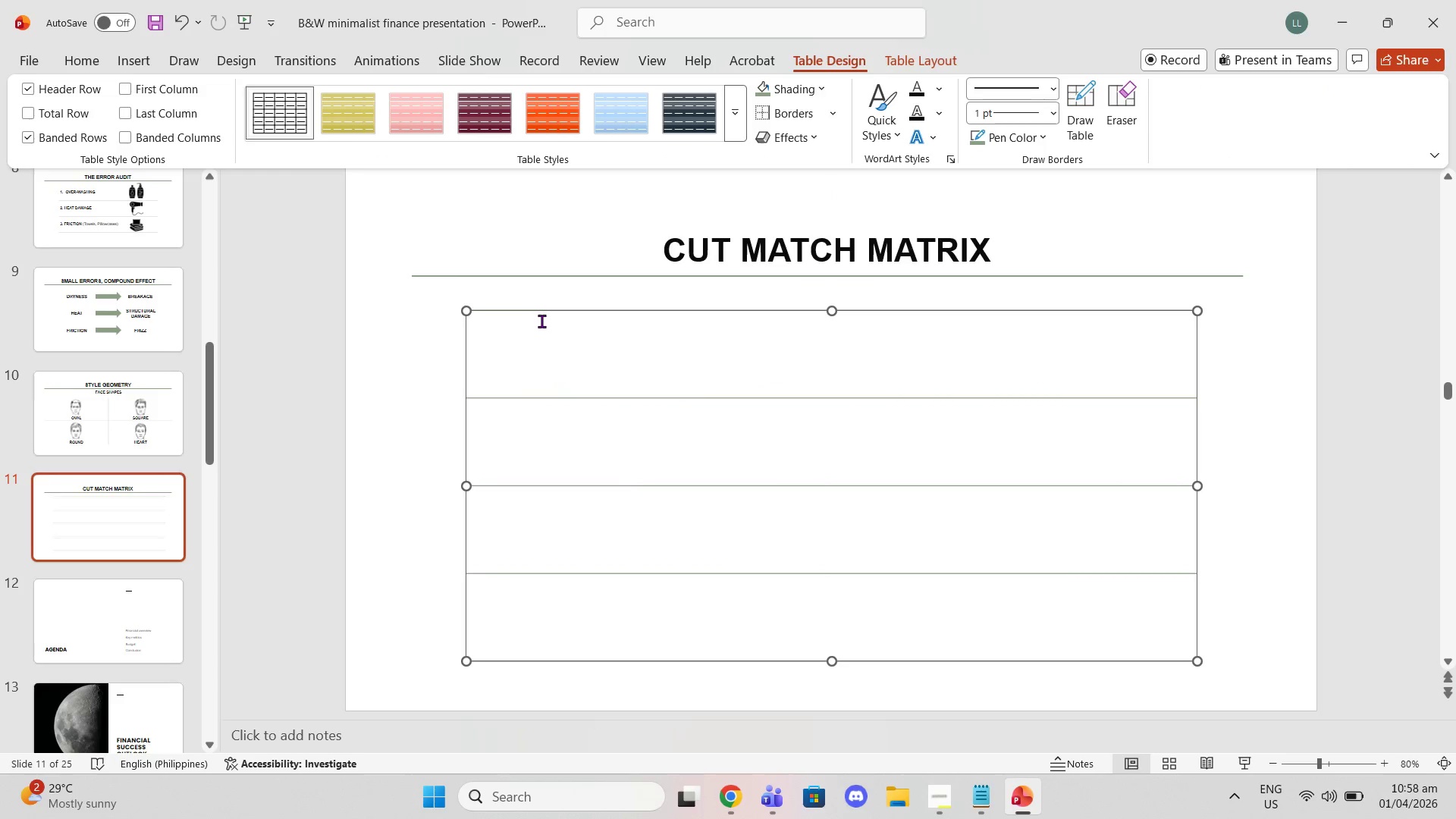 
left_click([541, 321])
 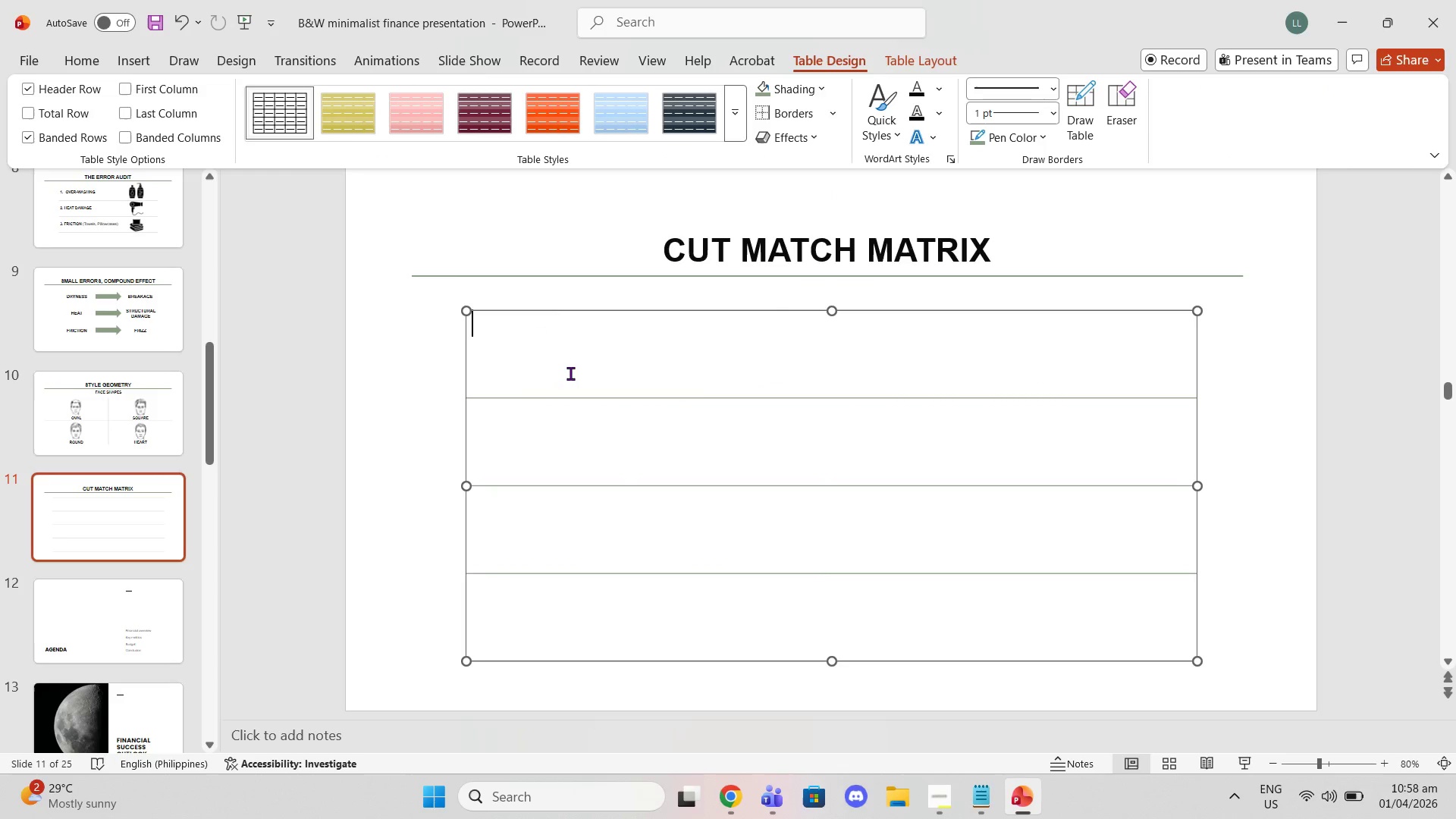 
left_click([570, 373])
 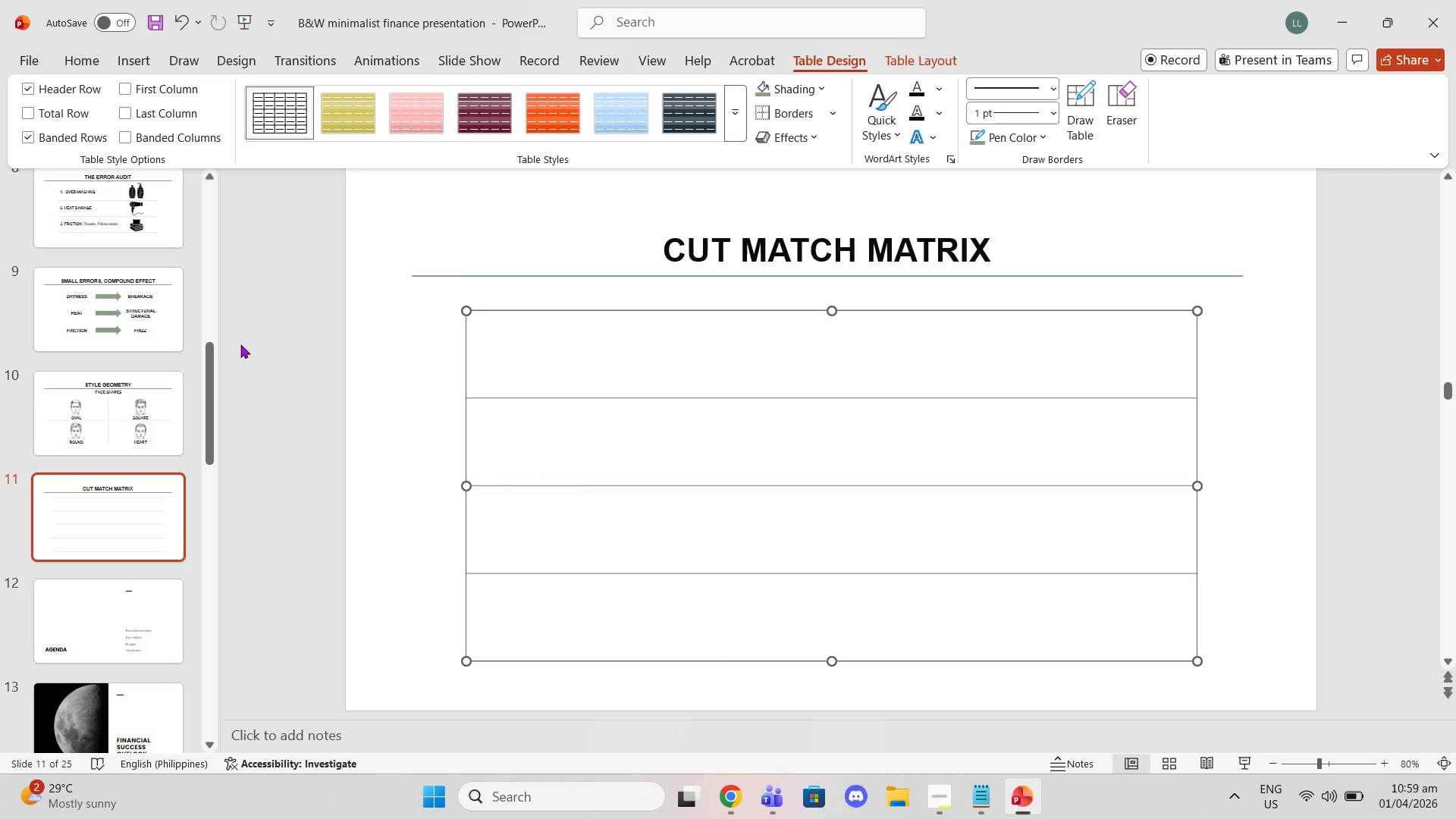 
wait(26.36)
 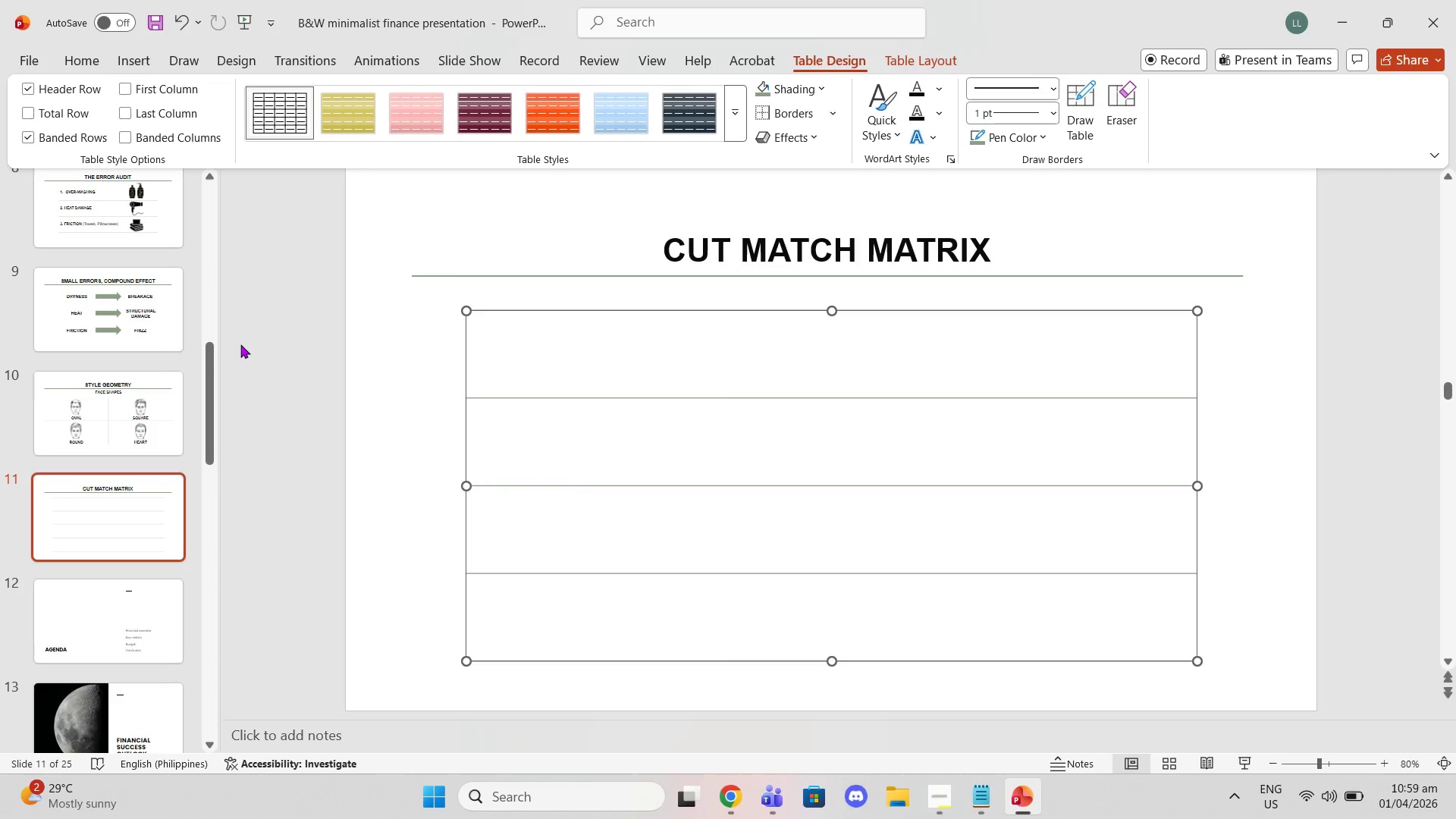 
left_click([141, 408])
 